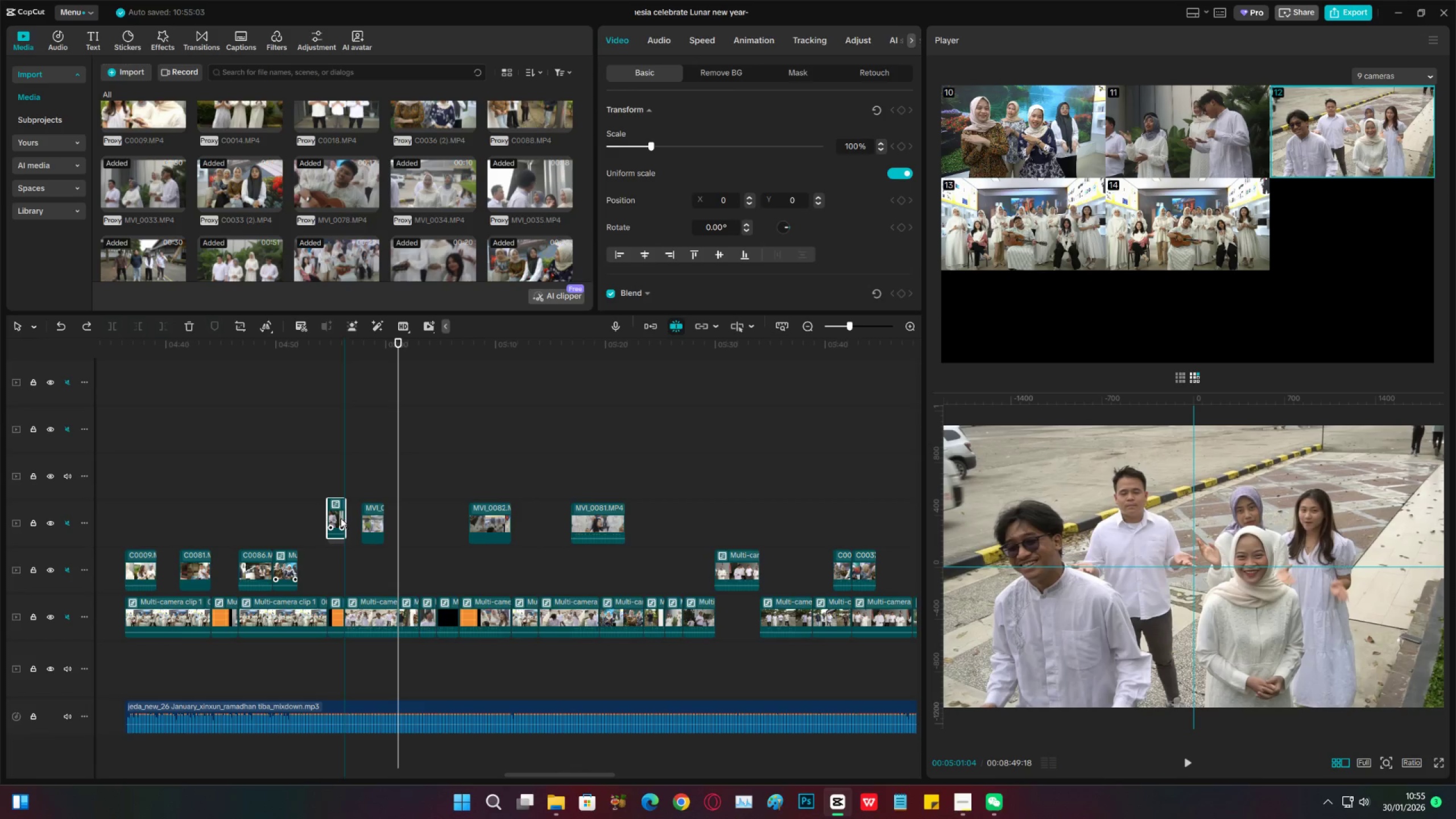 
hold_key(key=AltLeft, duration=0.32)
 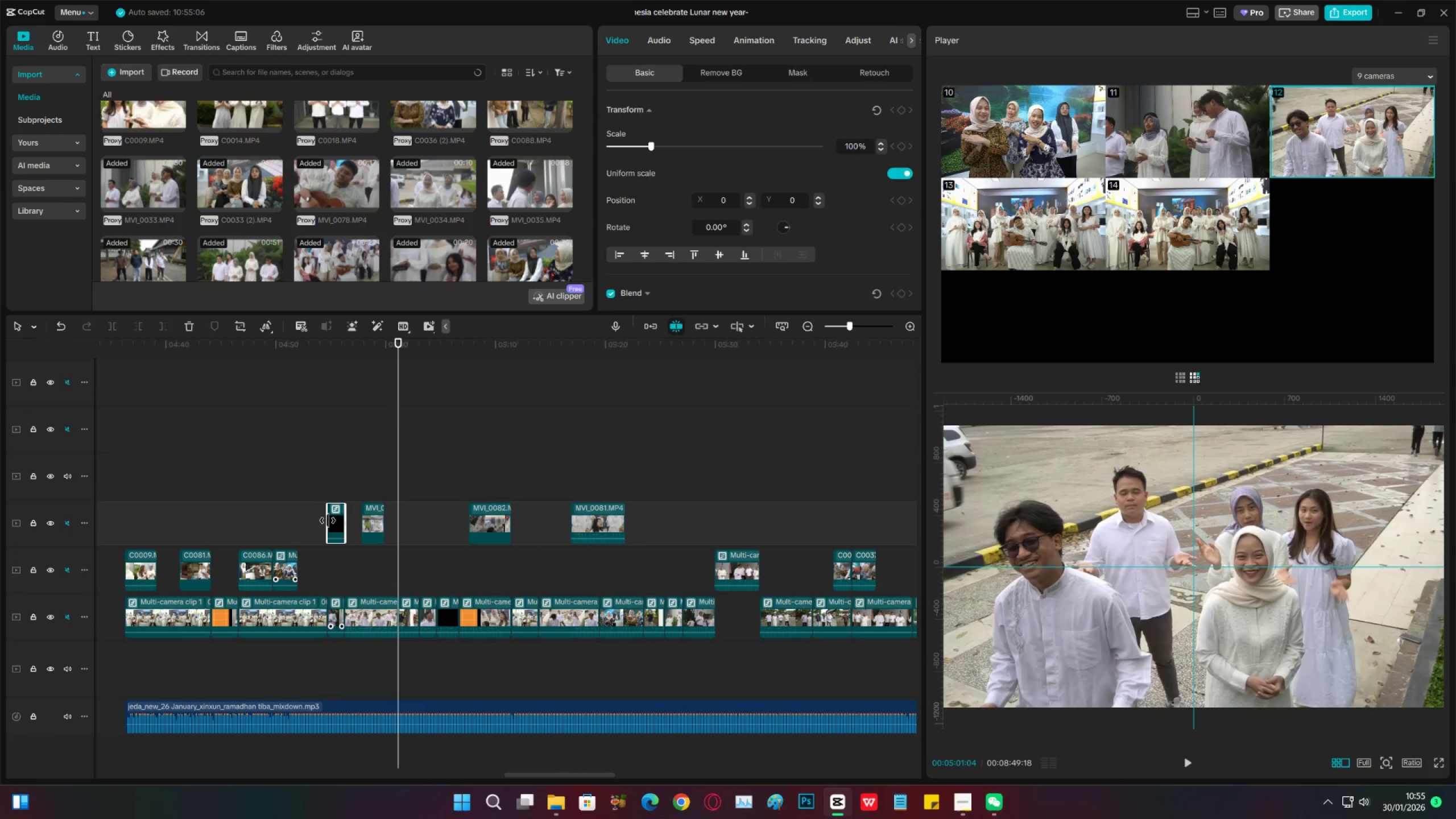 
left_click_drag(start_coordinate=[328, 520], to_coordinate=[73, 495])
 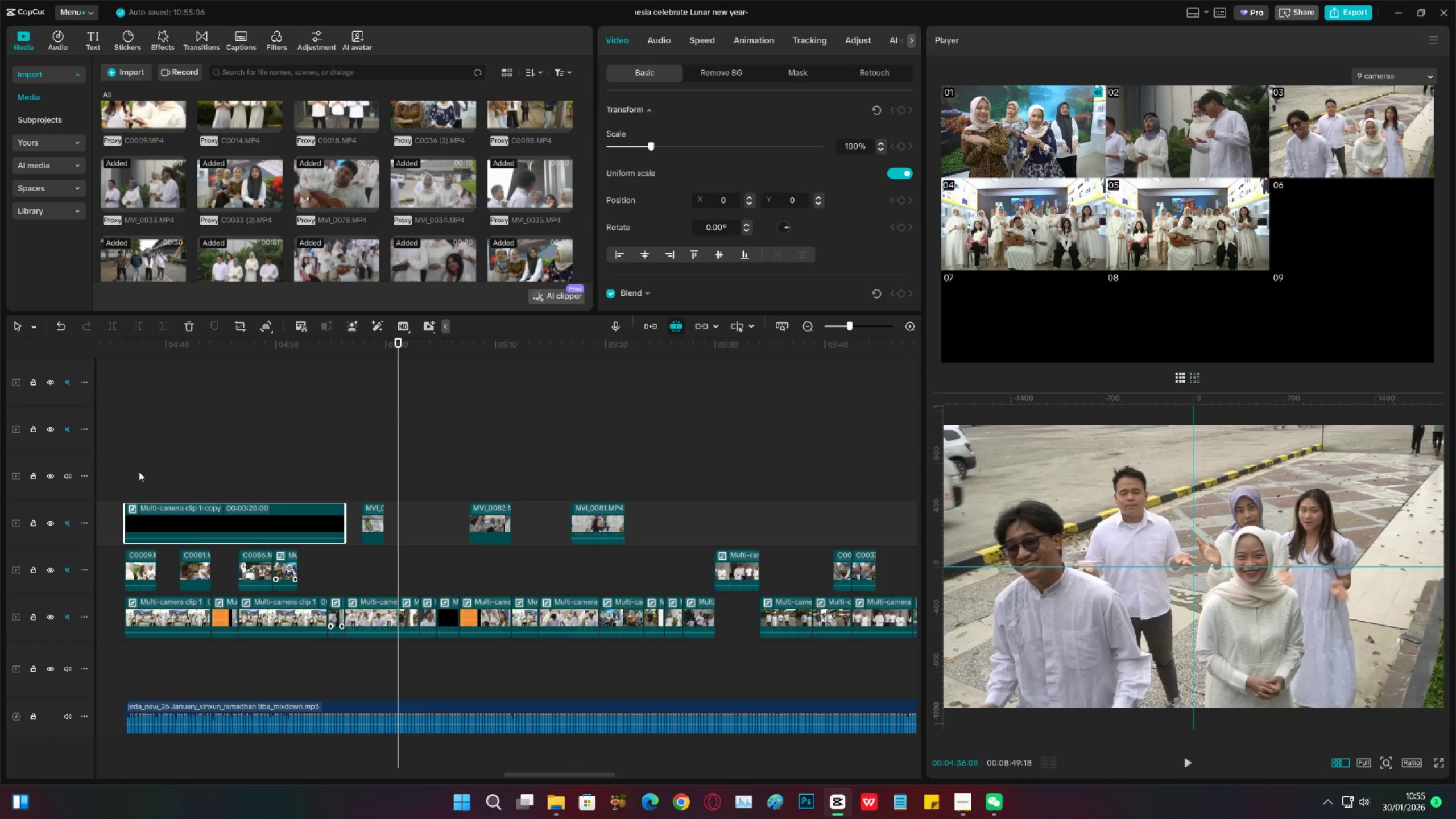 
left_click([139, 471])
 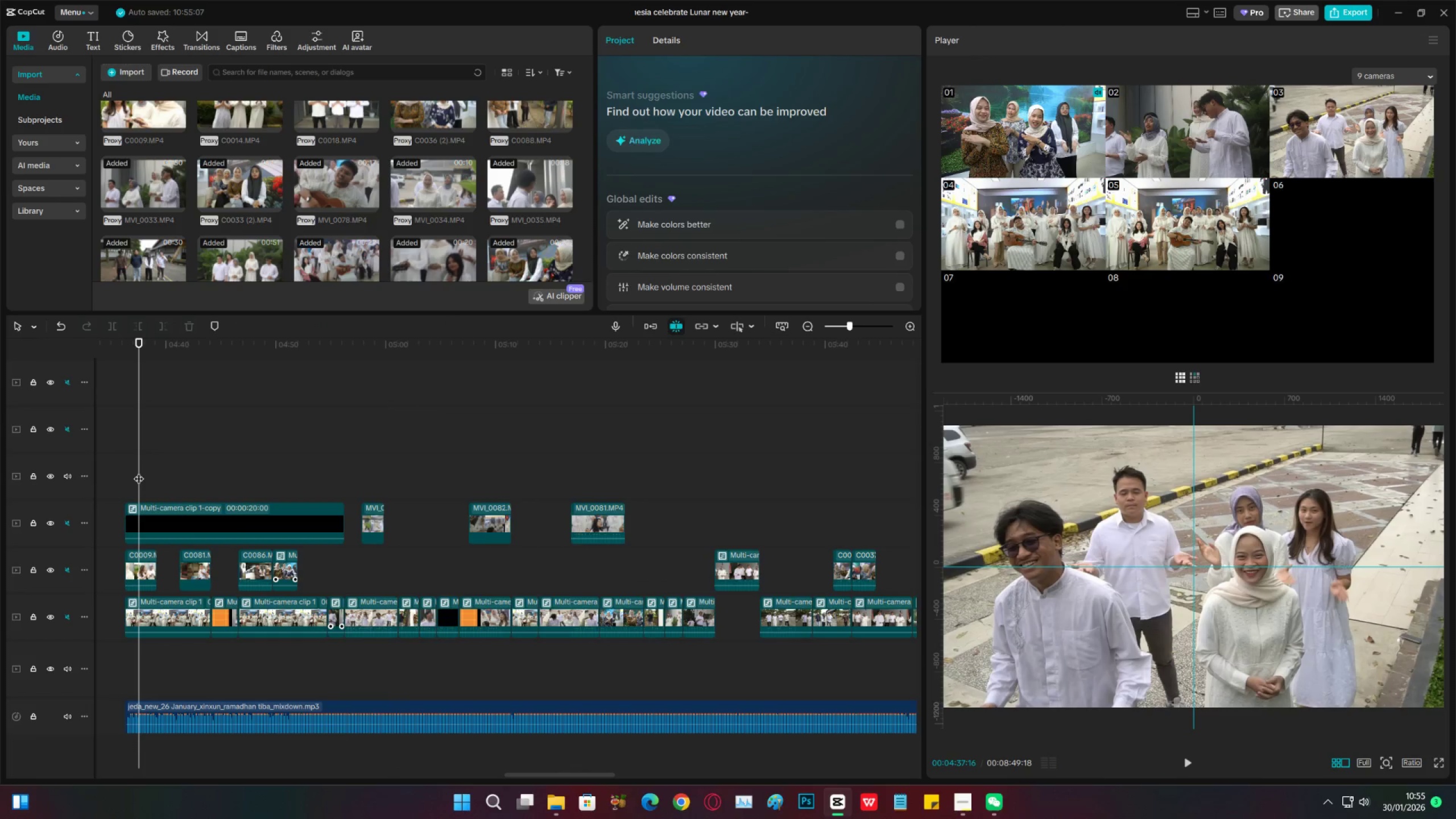 
left_click_drag(start_coordinate=[139, 471], to_coordinate=[470, 497])
 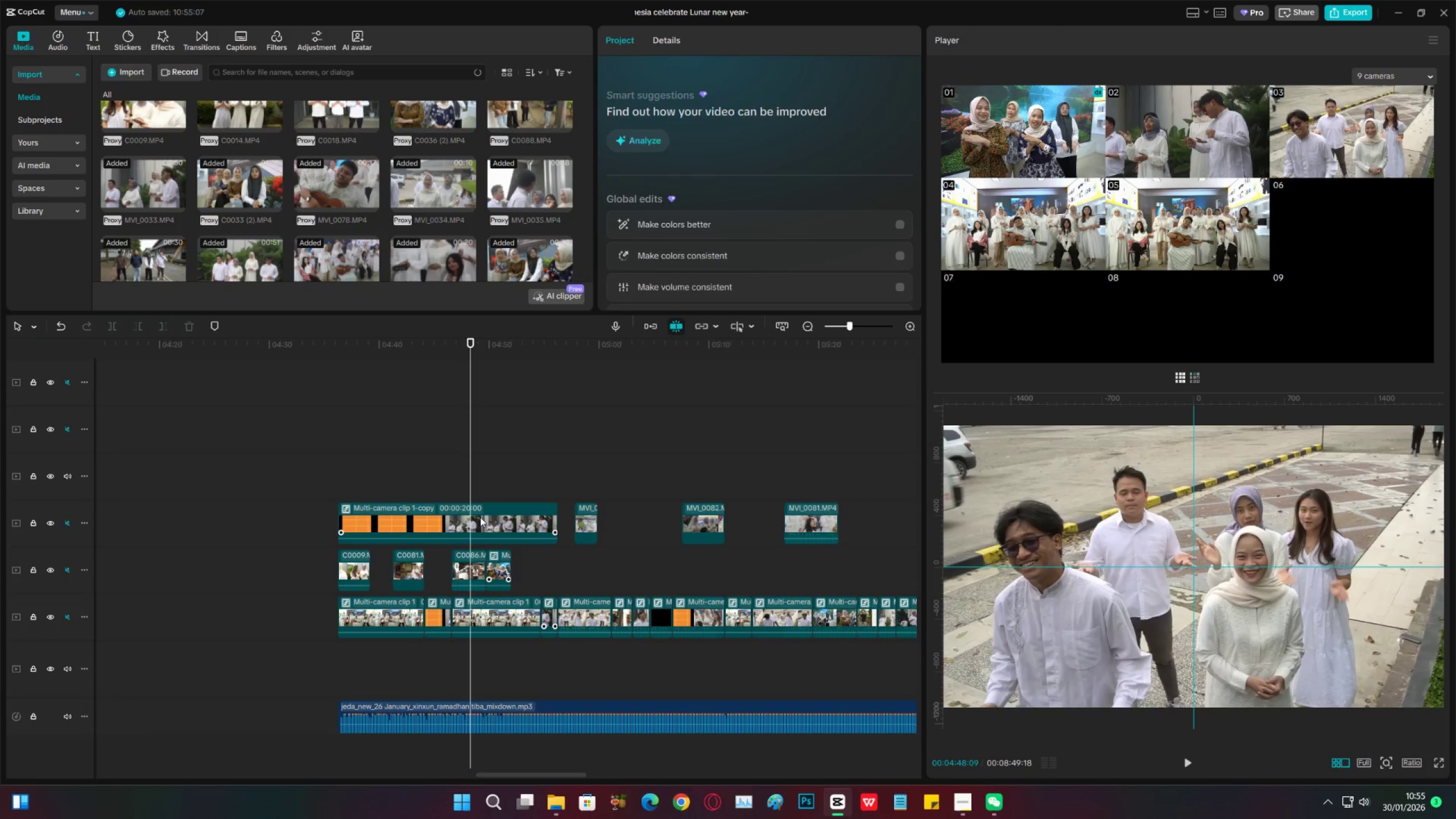 
left_click([480, 517])
 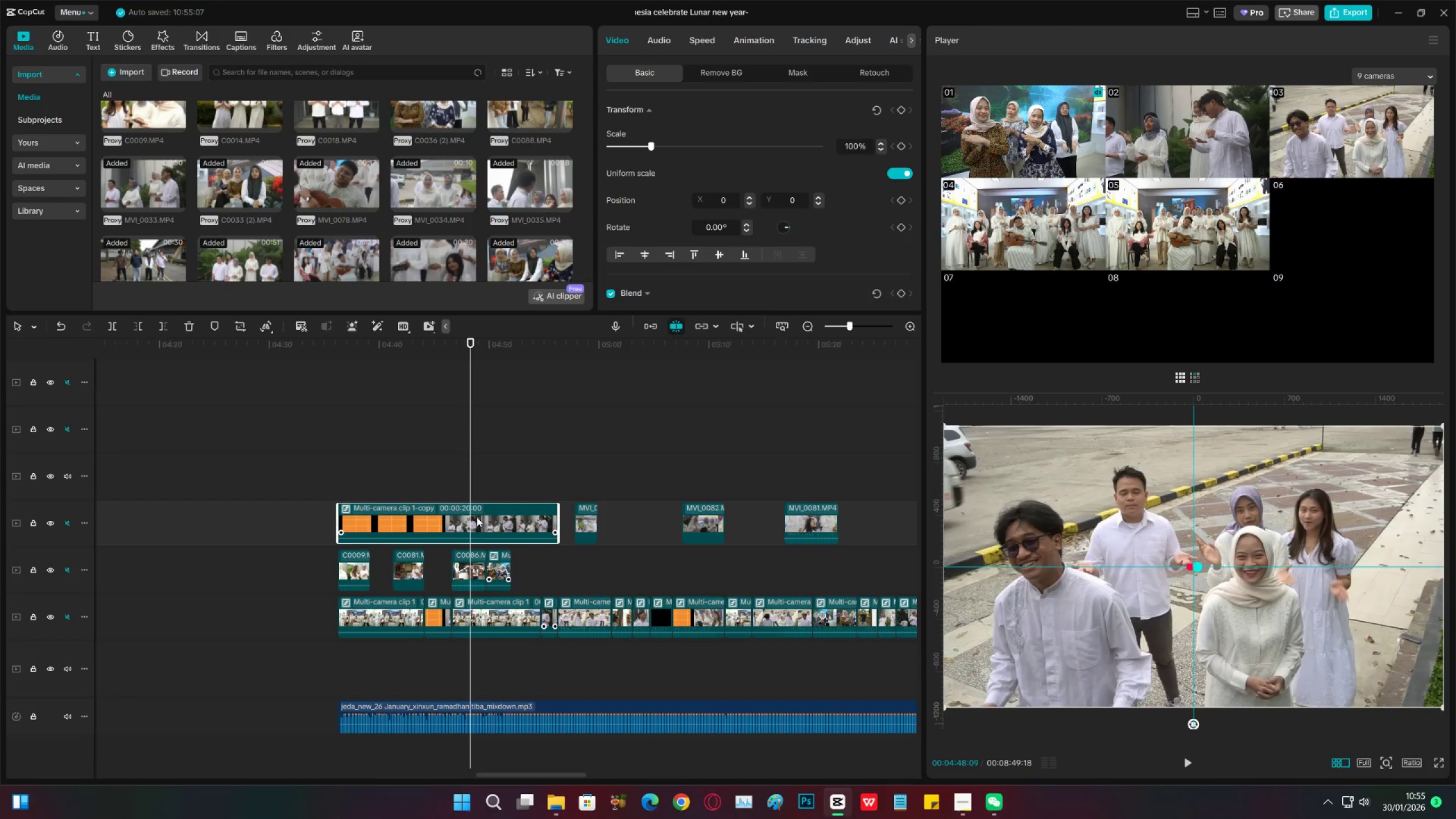 
key(X)
 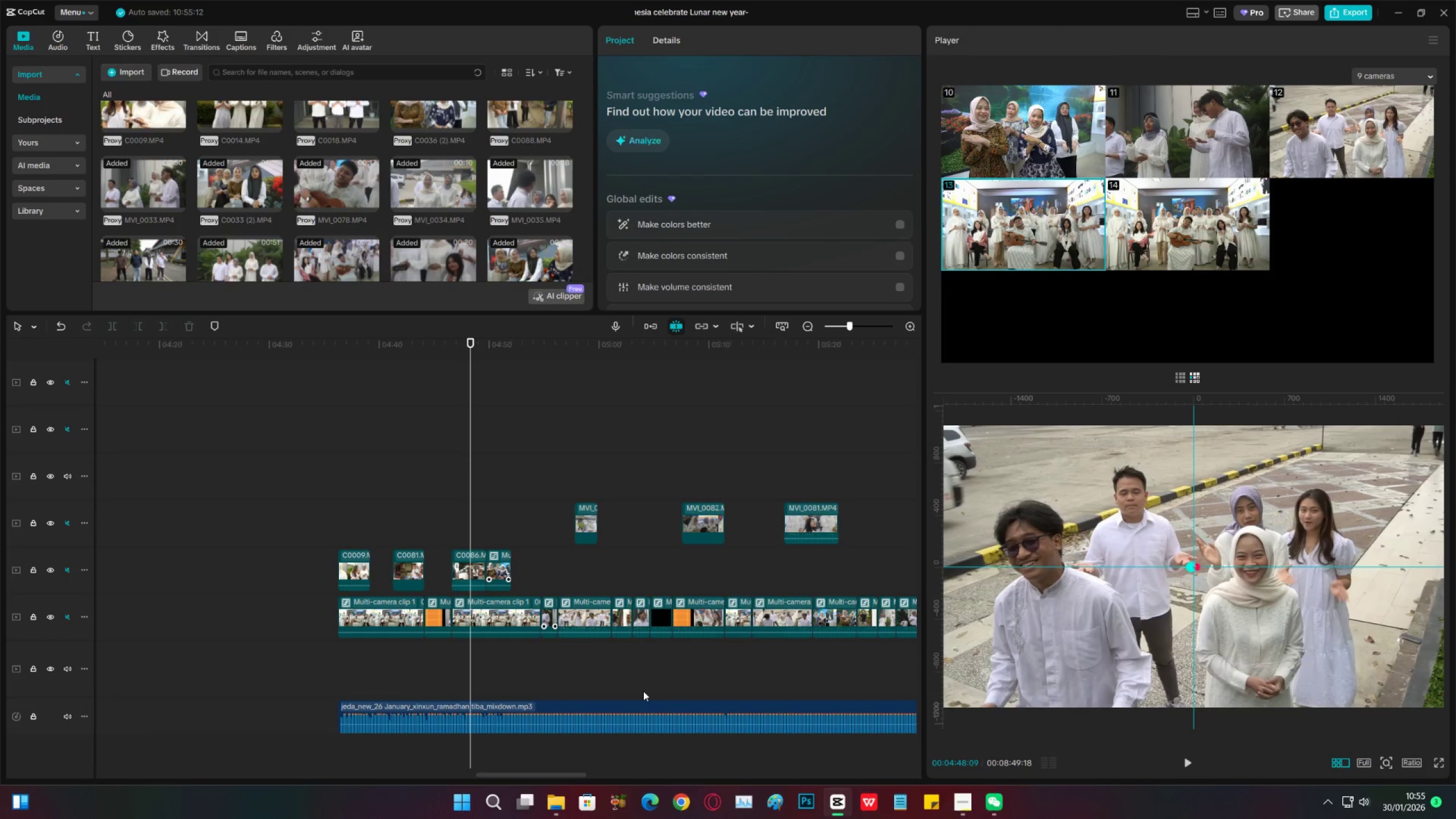 
key(Control+S)
 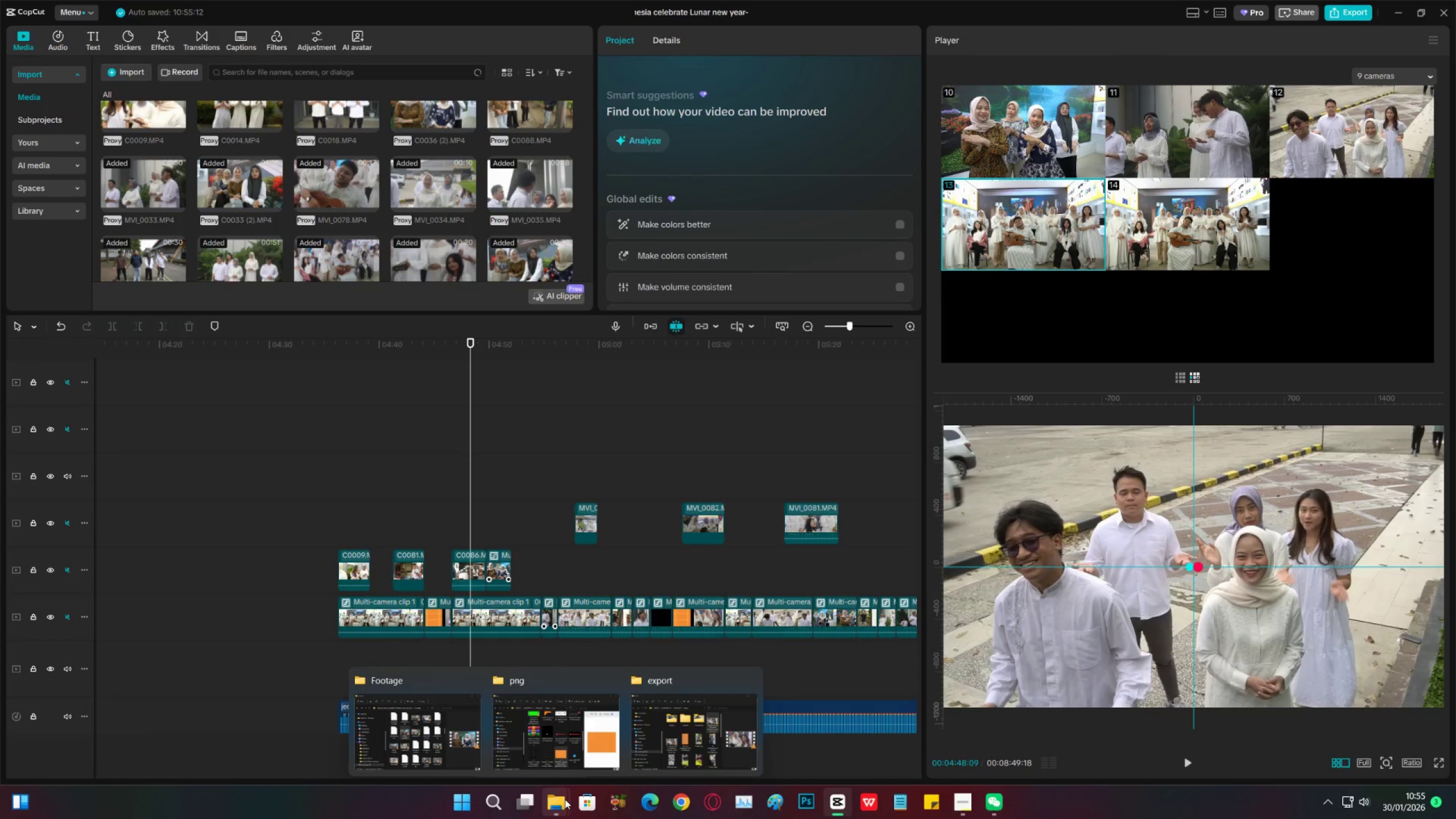 
left_click([565, 799])
 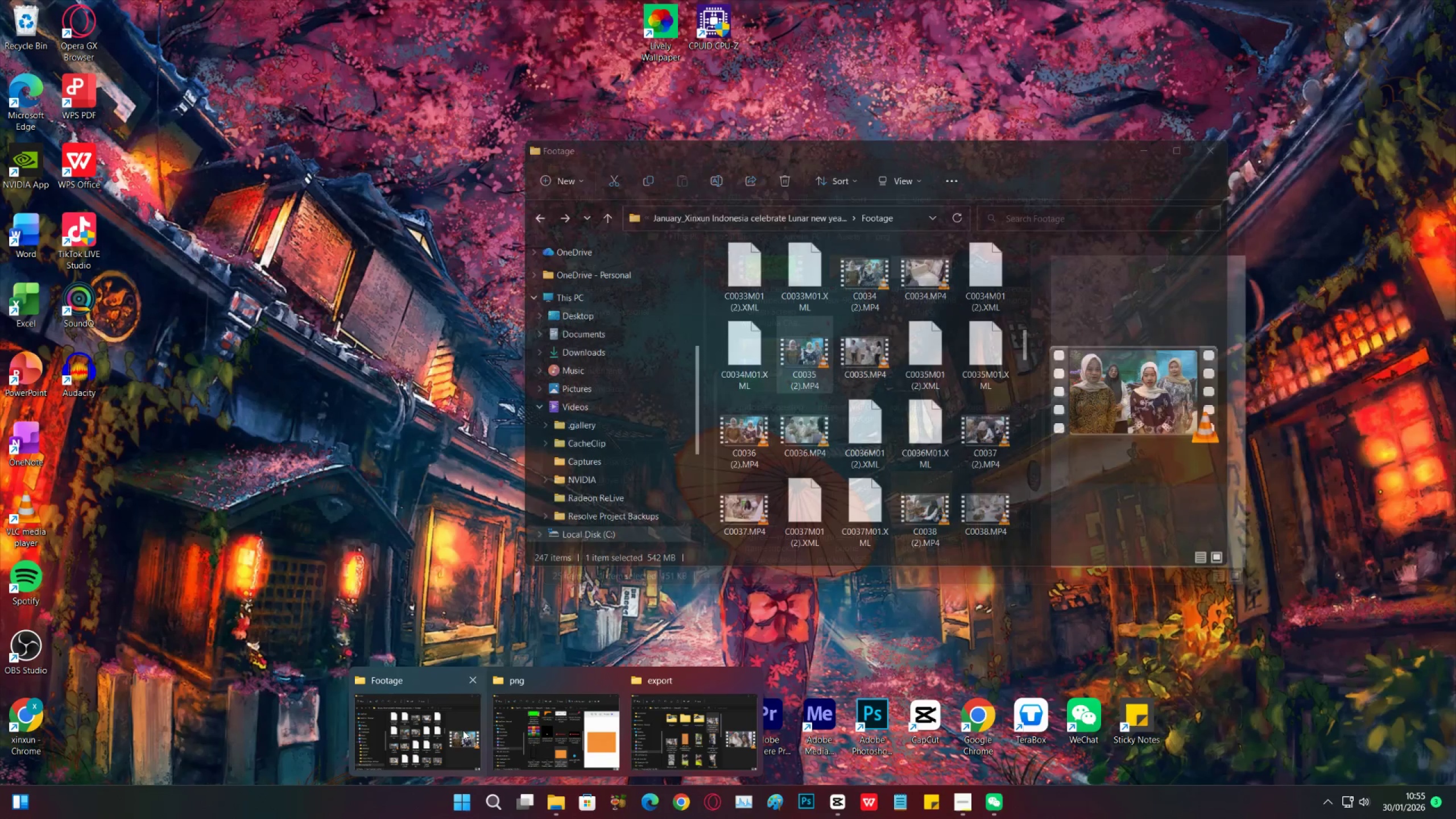 
left_click([463, 730])
 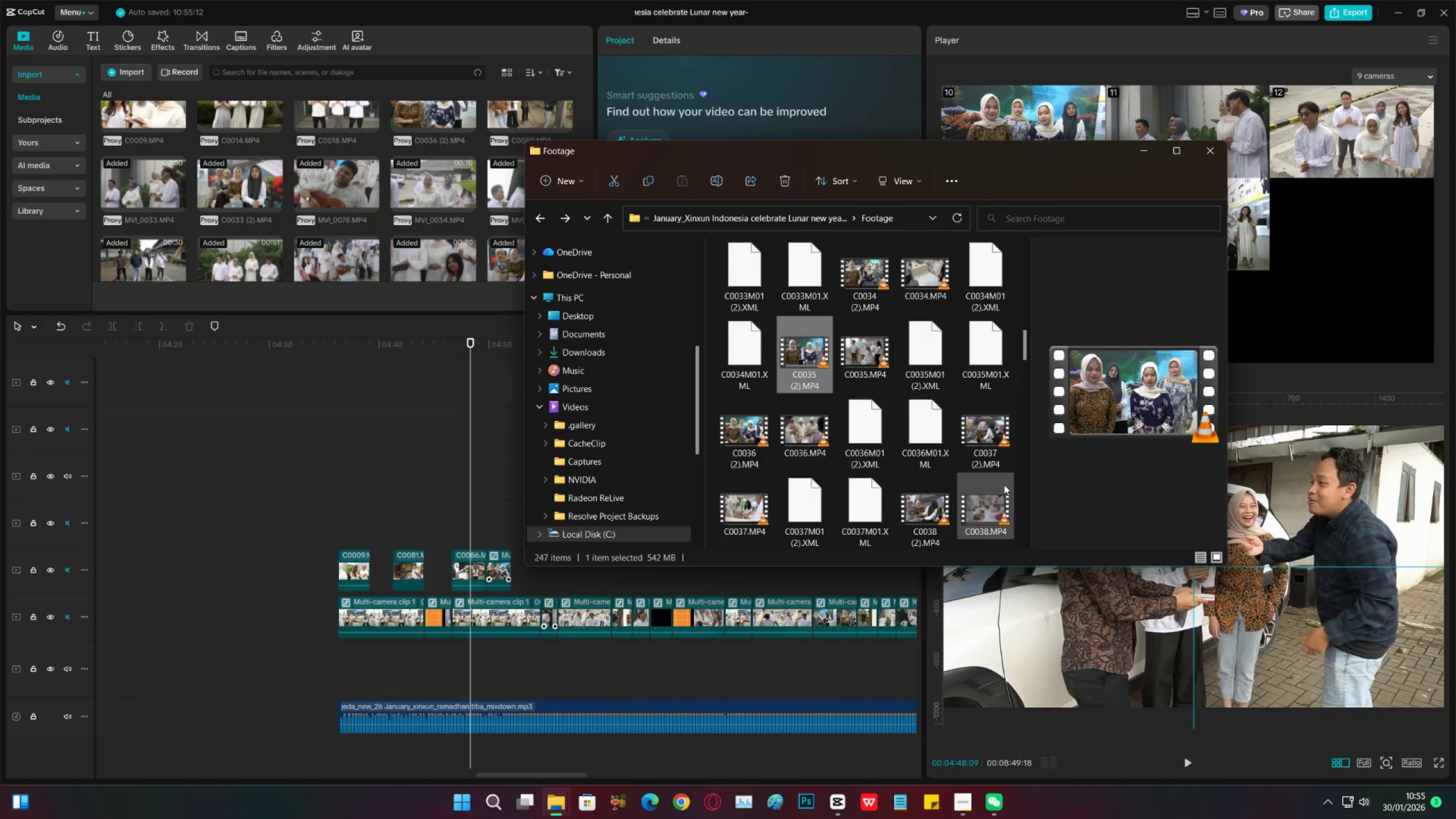 
scroll: coordinate [911, 447], scroll_direction: down, amount: 13.0
 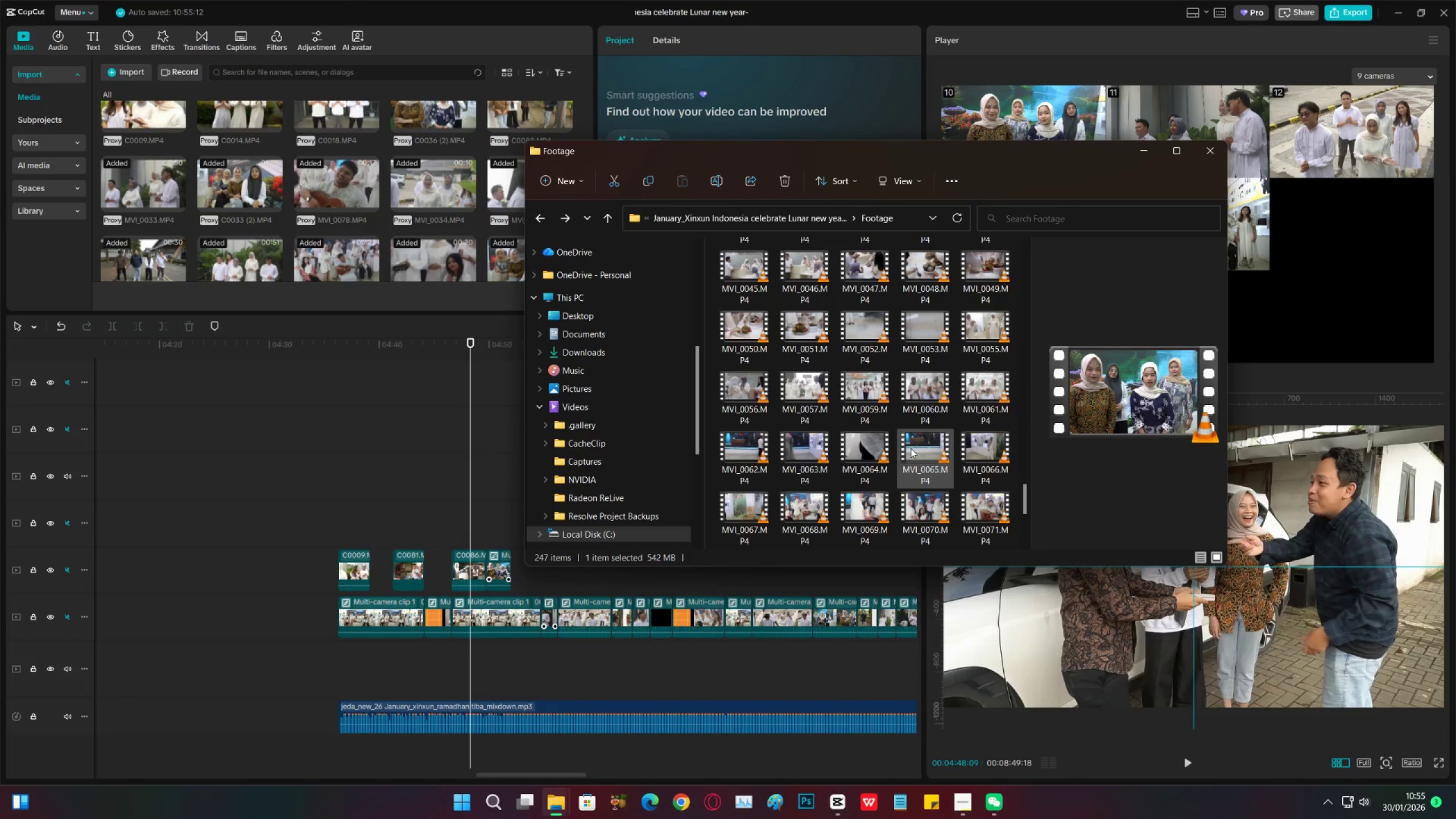 
scroll: coordinate [911, 448], scroll_direction: up, amount: 1.0
 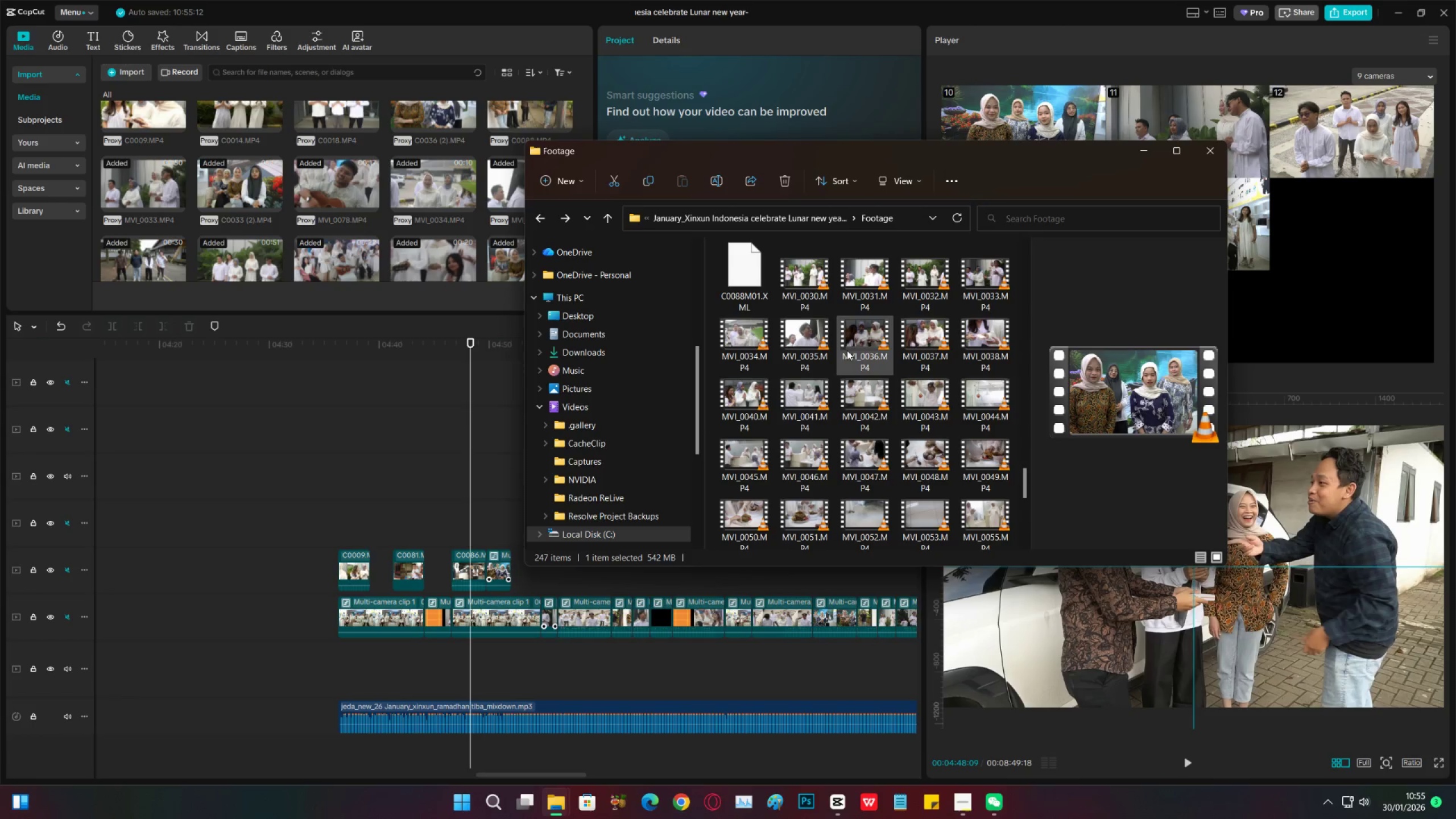 
left_click([861, 338])
 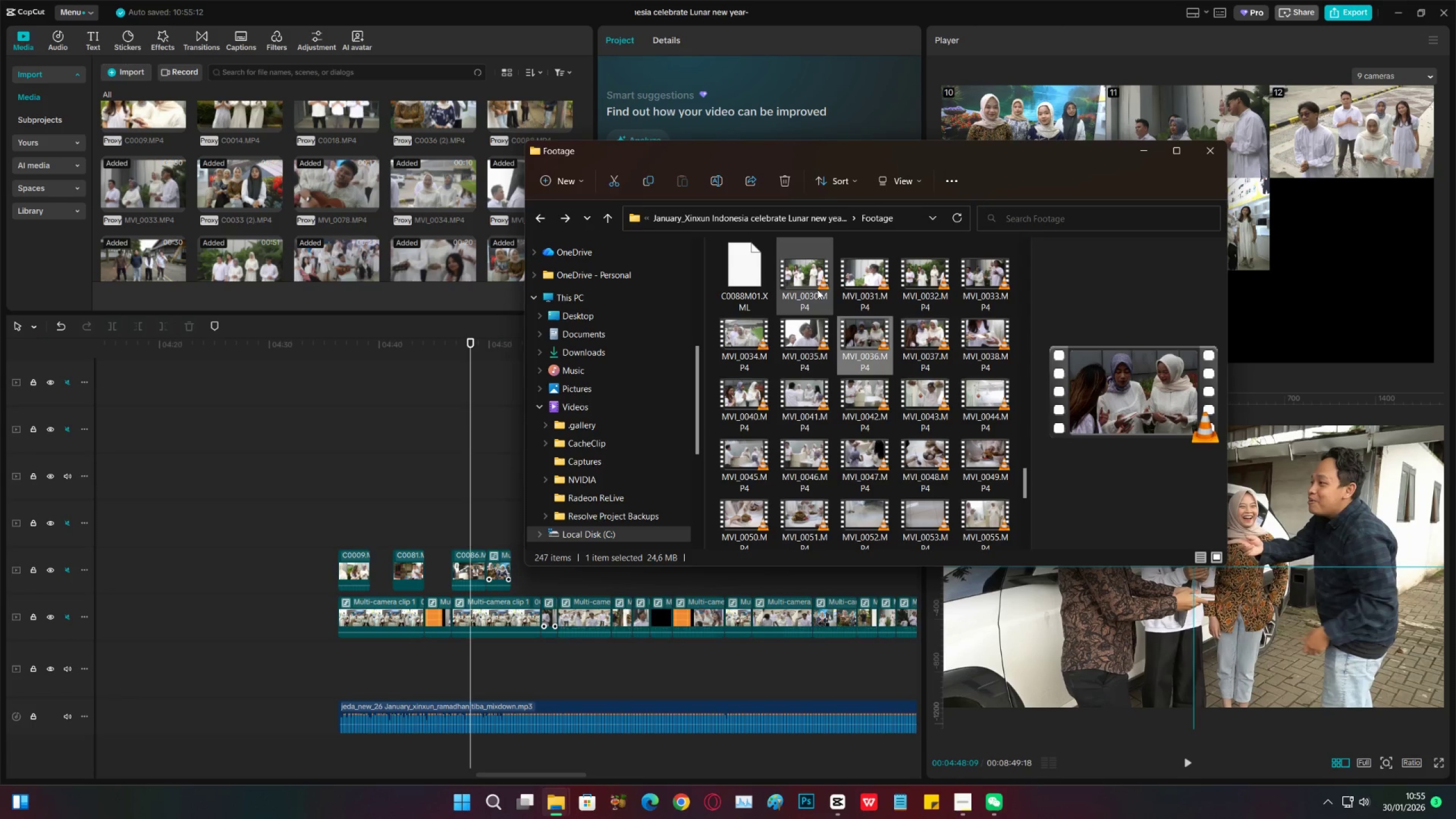 
left_click([817, 289])
 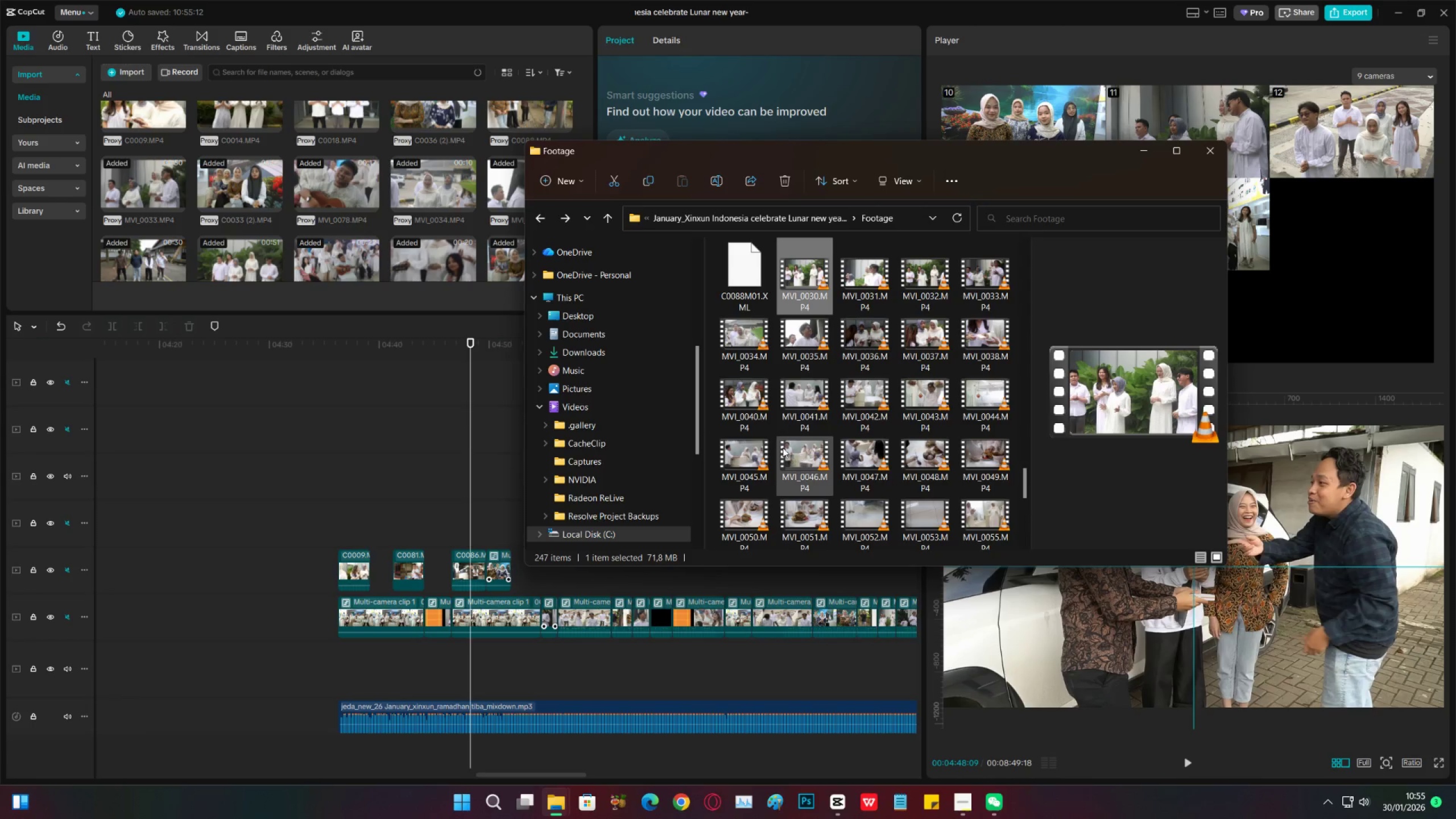 
left_click([752, 411])
 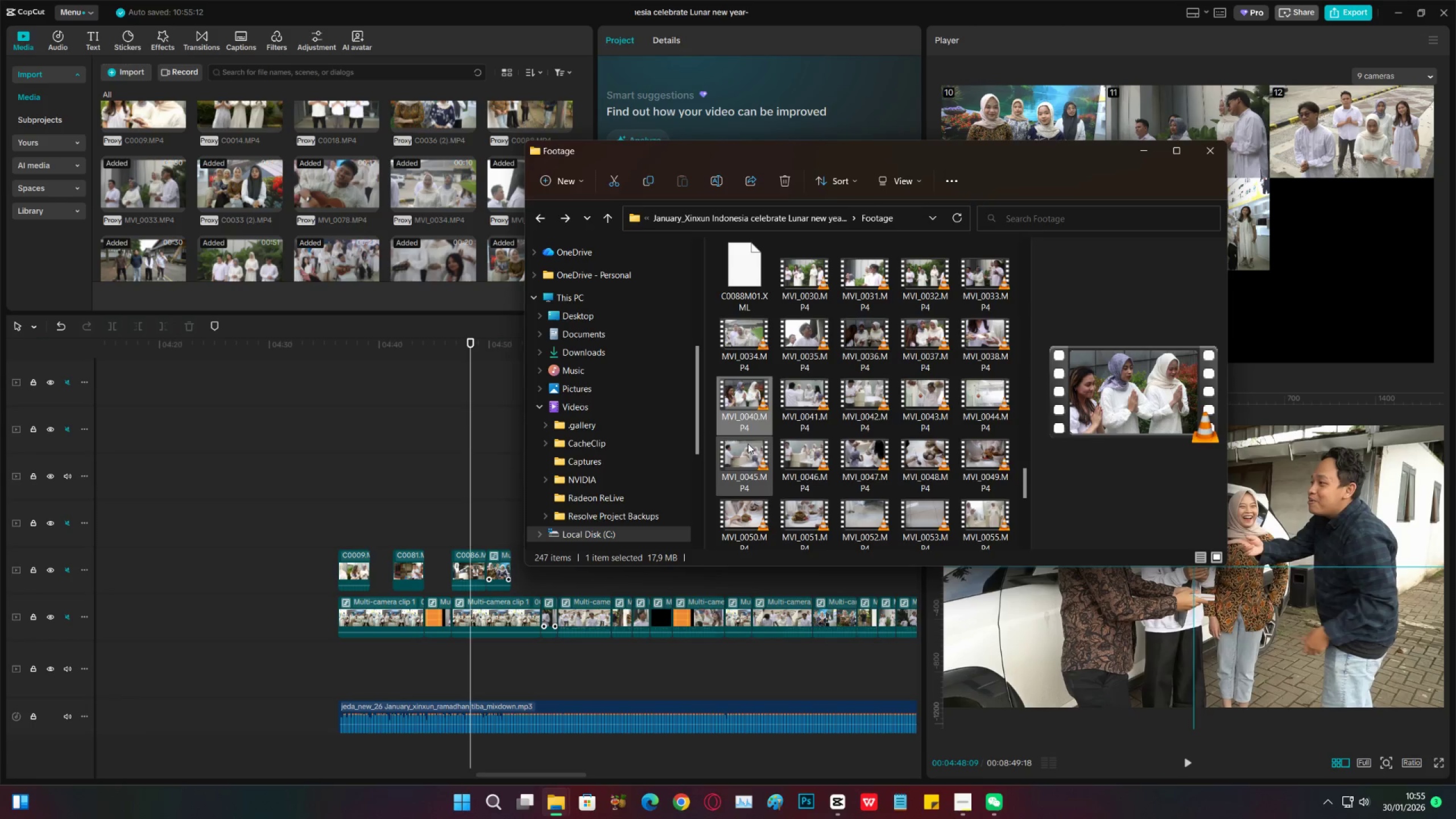 
mouse_move([744, 457])
 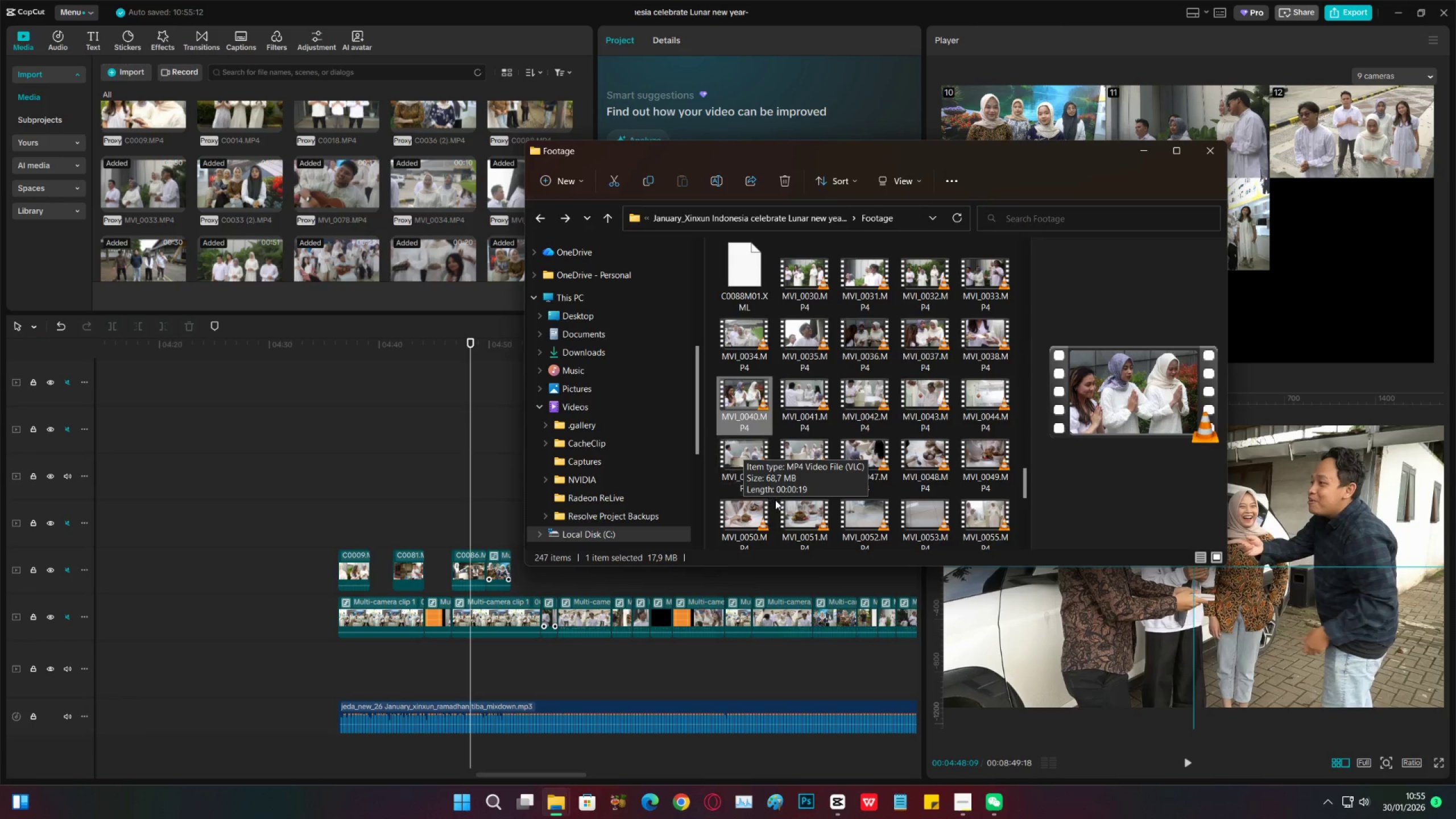 
mouse_move([782, 484])
 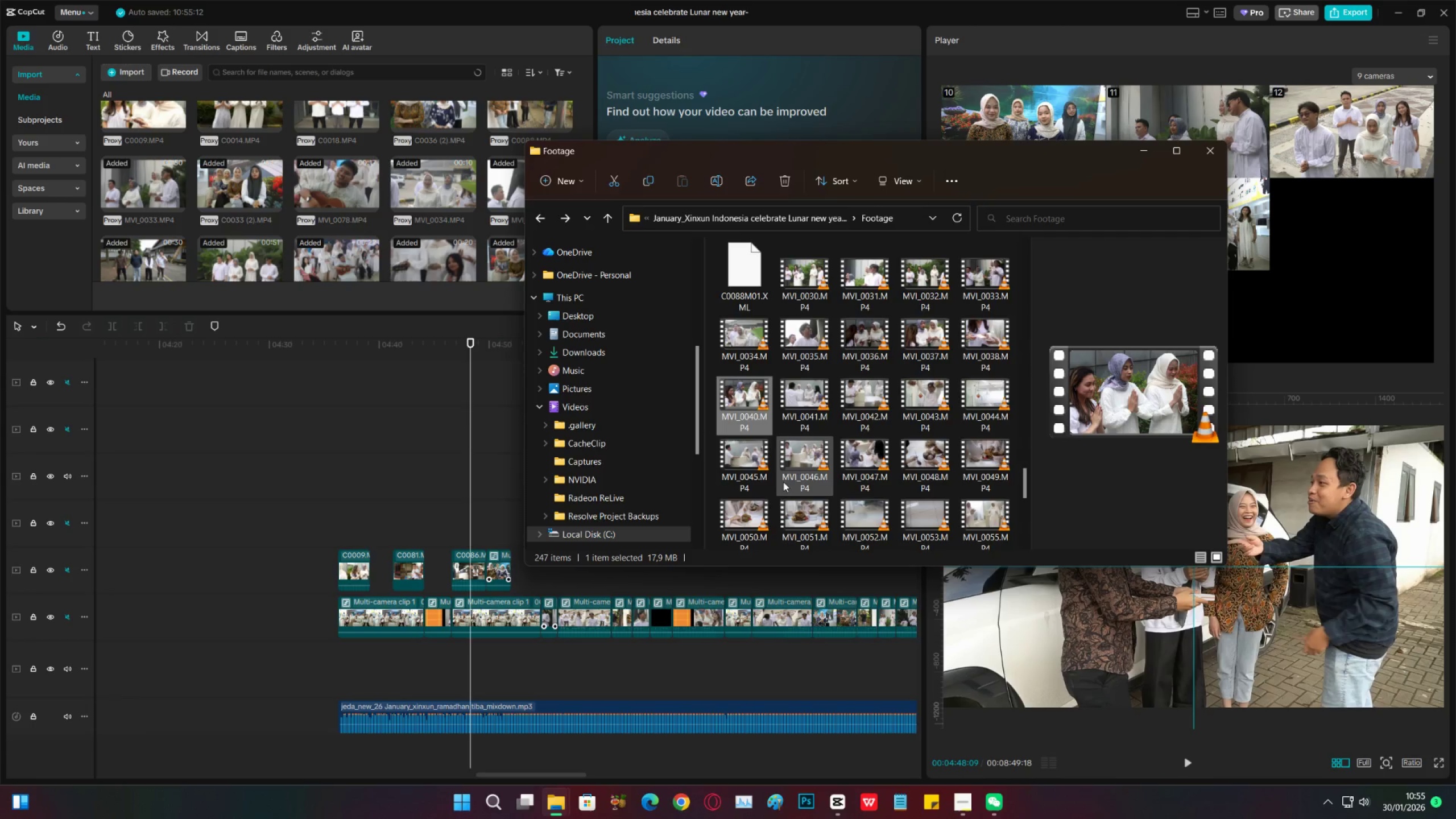 
scroll: coordinate [783, 487], scroll_direction: down, amount: 4.0
 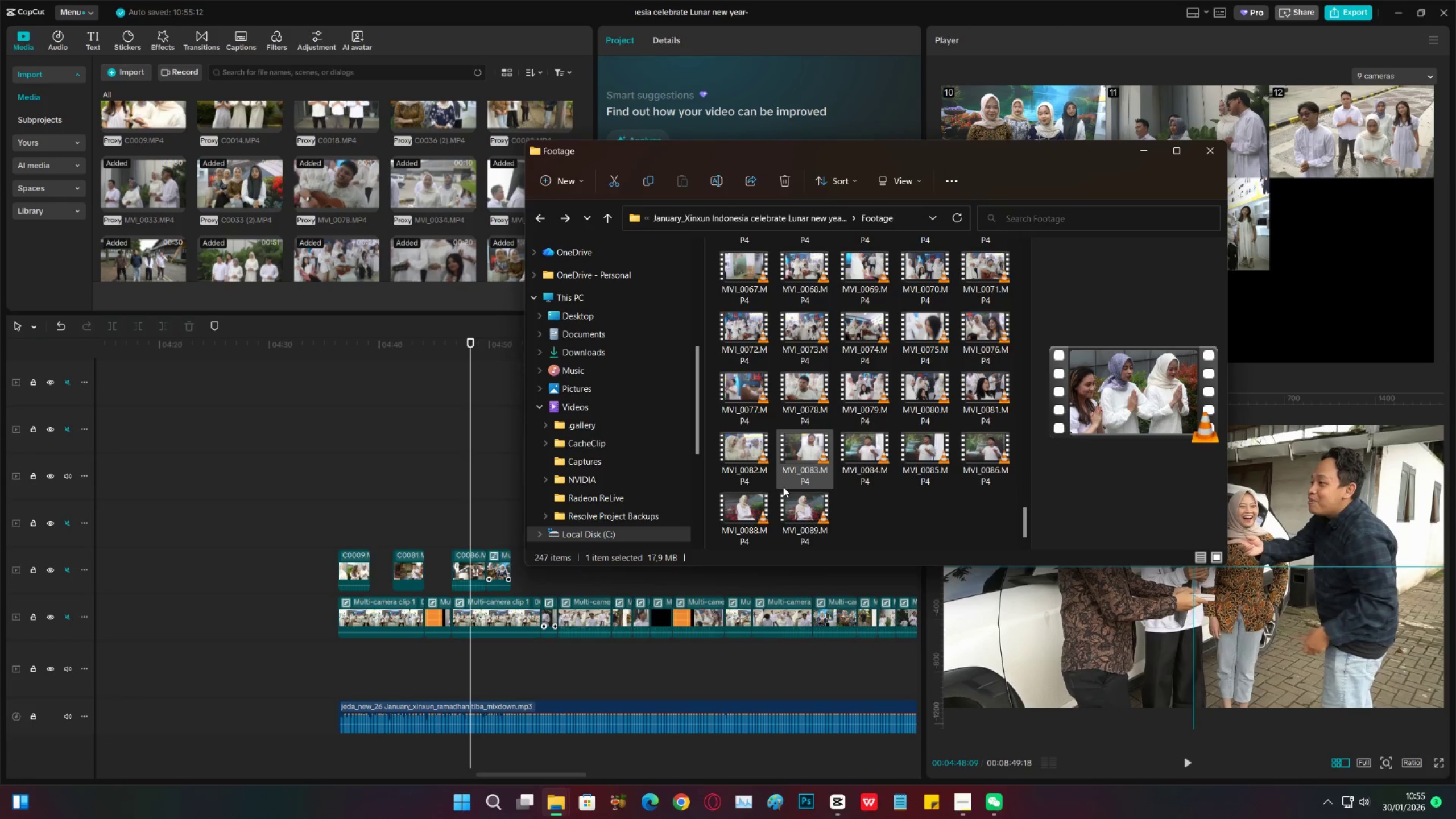 
scroll: coordinate [779, 482], scroll_direction: up, amount: 7.0
 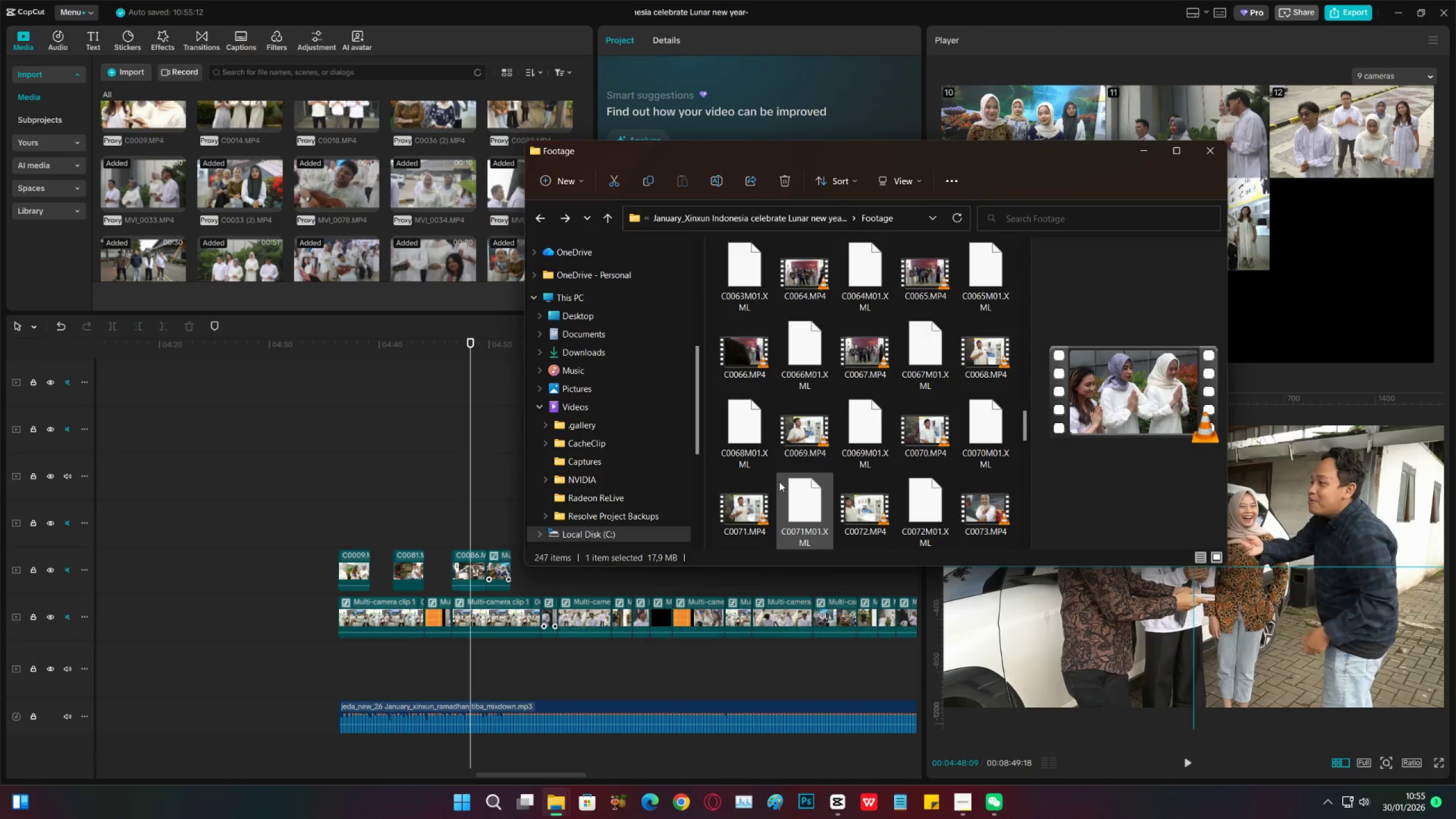 
scroll: coordinate [867, 490], scroll_direction: down, amount: 5.0
 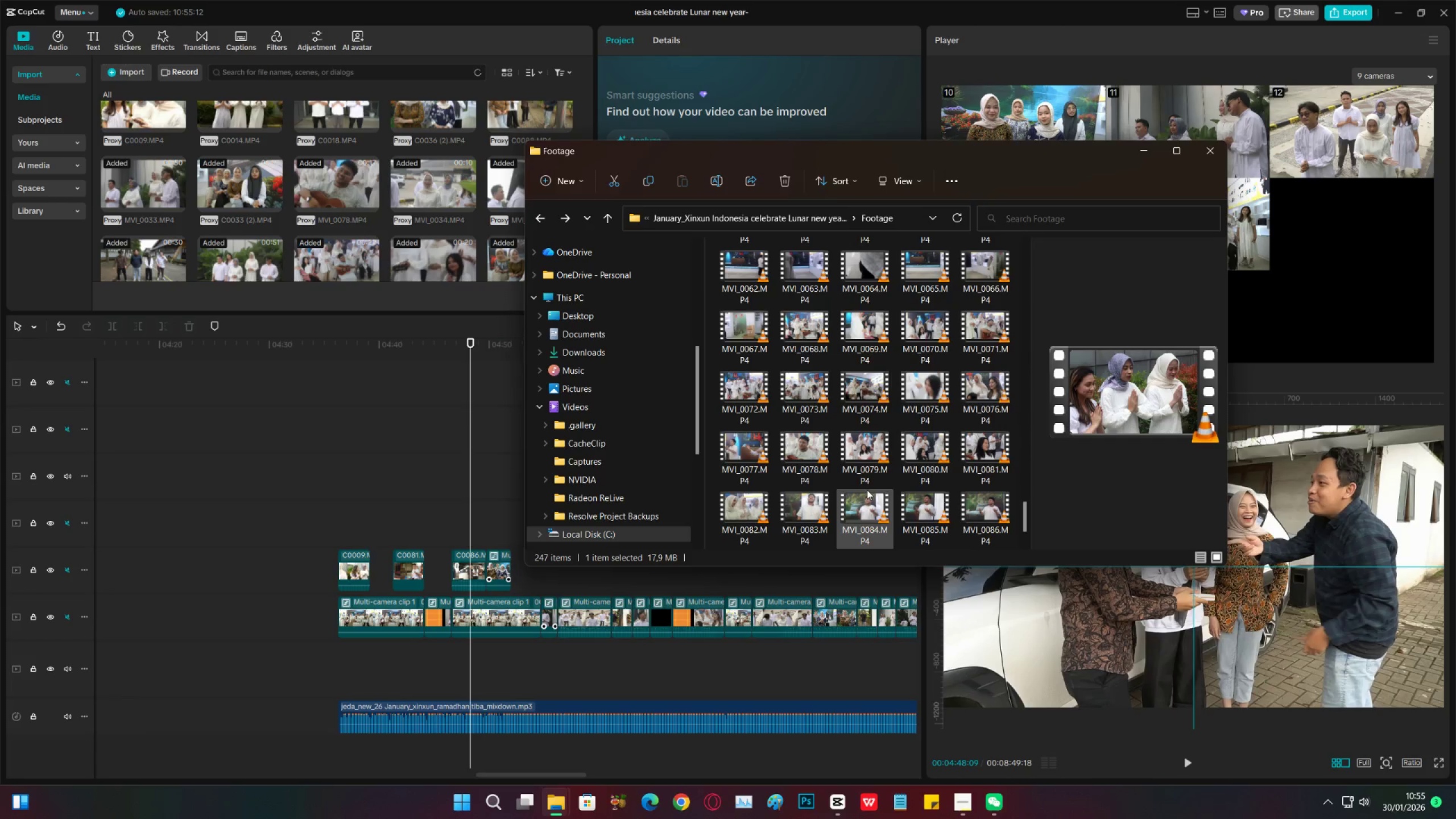 
scroll: coordinate [867, 490], scroll_direction: up, amount: 2.0
 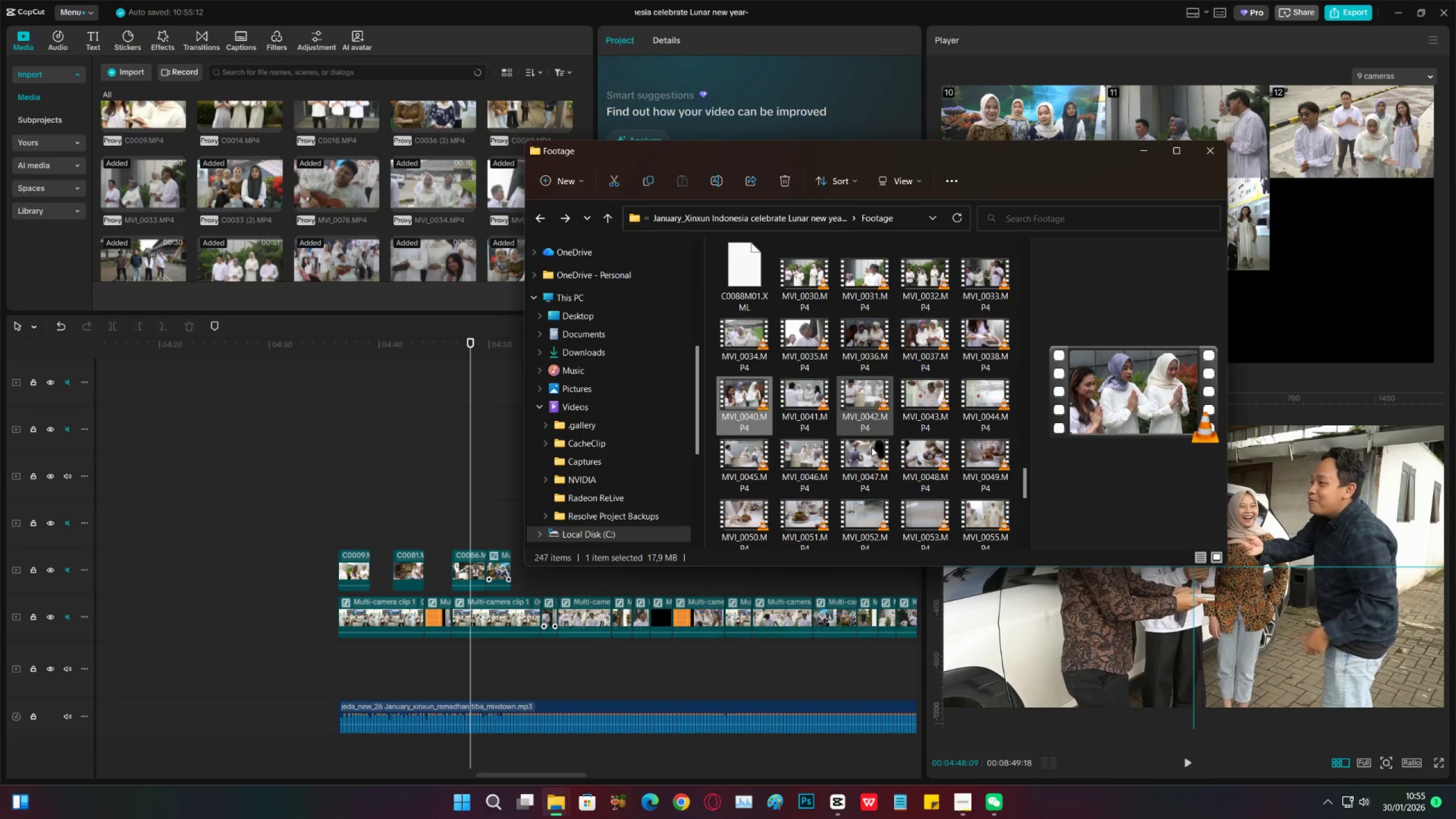 
scroll: coordinate [859, 481], scroll_direction: down, amount: 2.0
 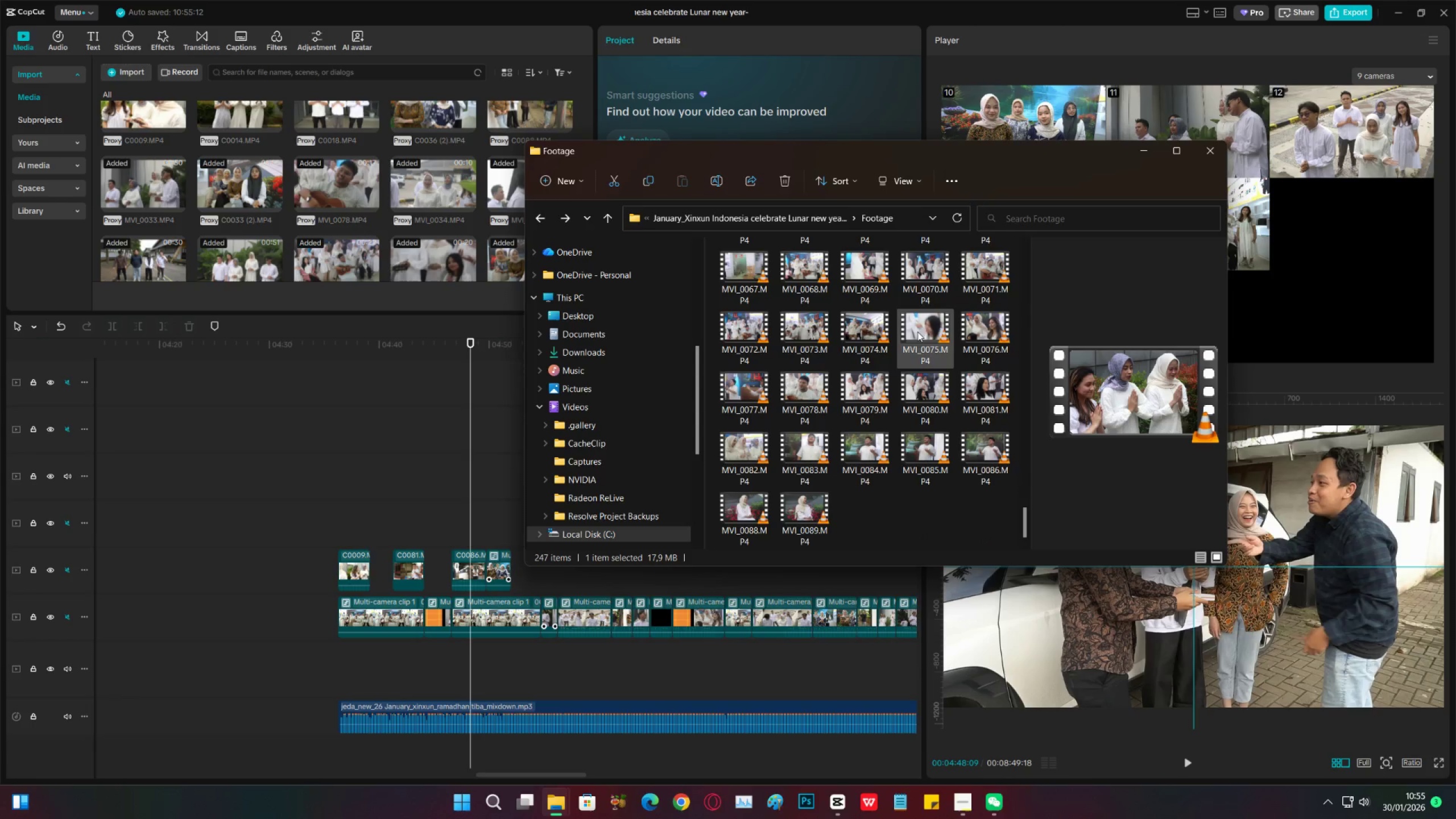 
left_click([934, 325])
 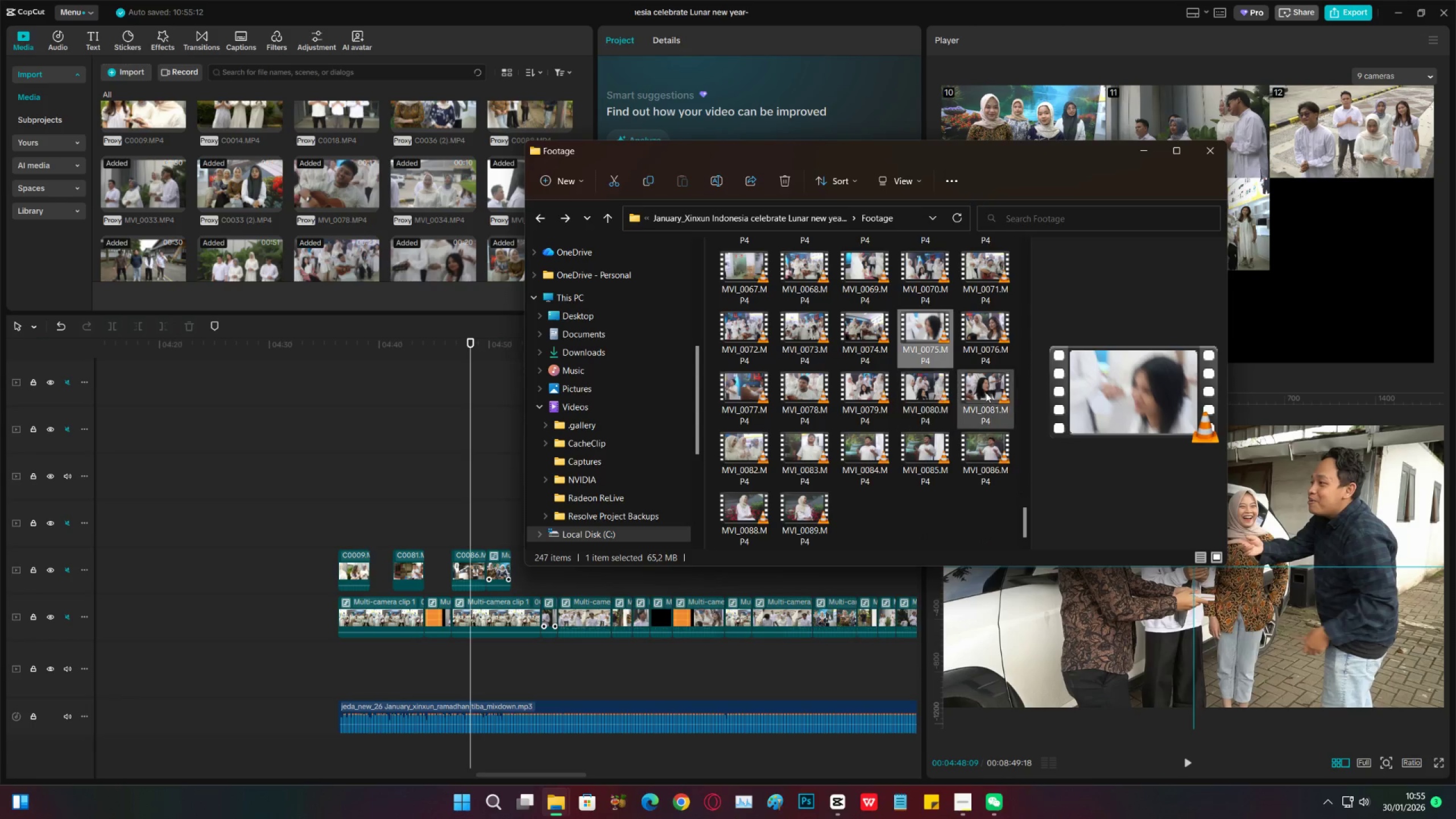 
left_click([994, 392])
 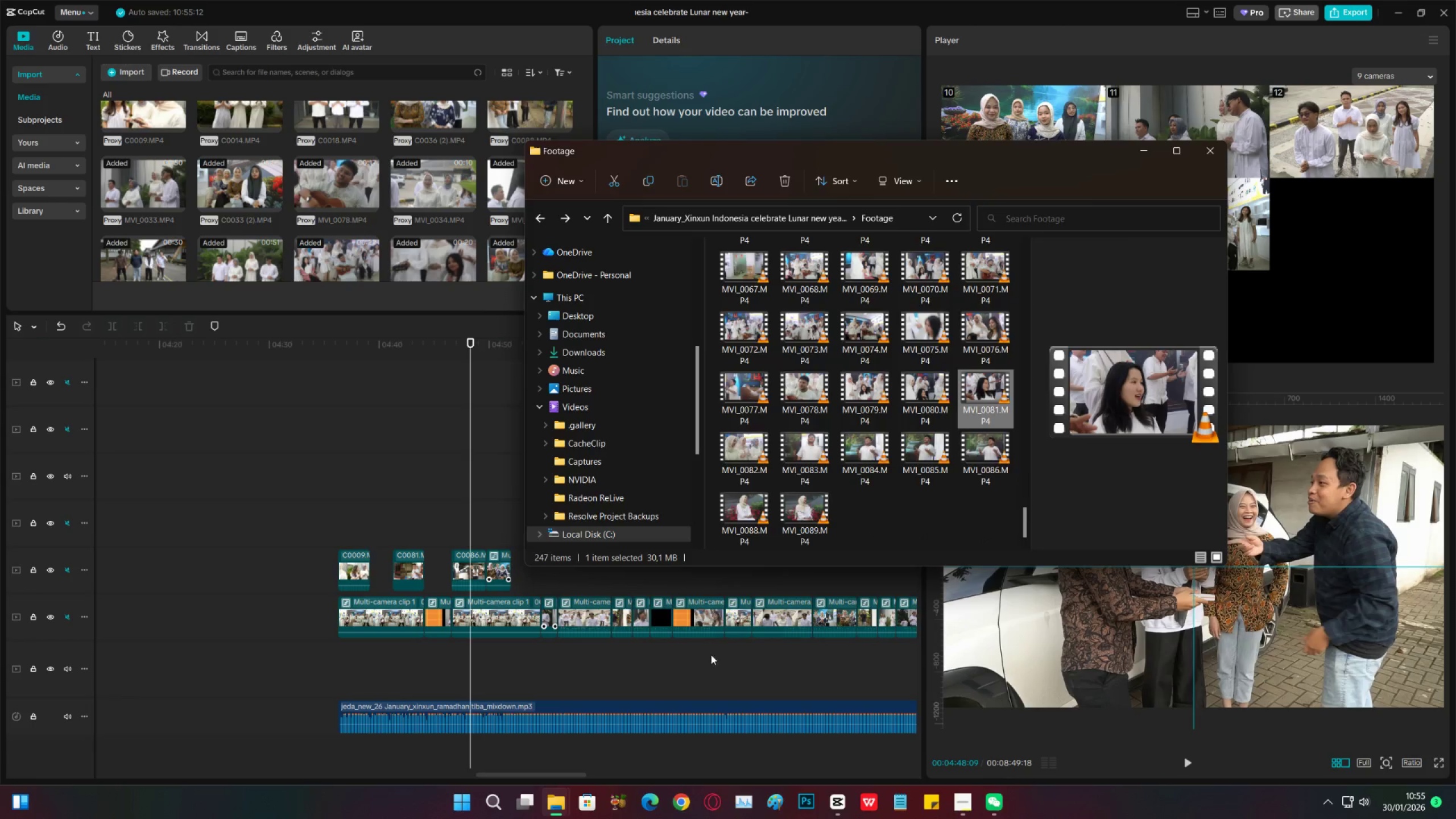 
left_click([711, 659])
 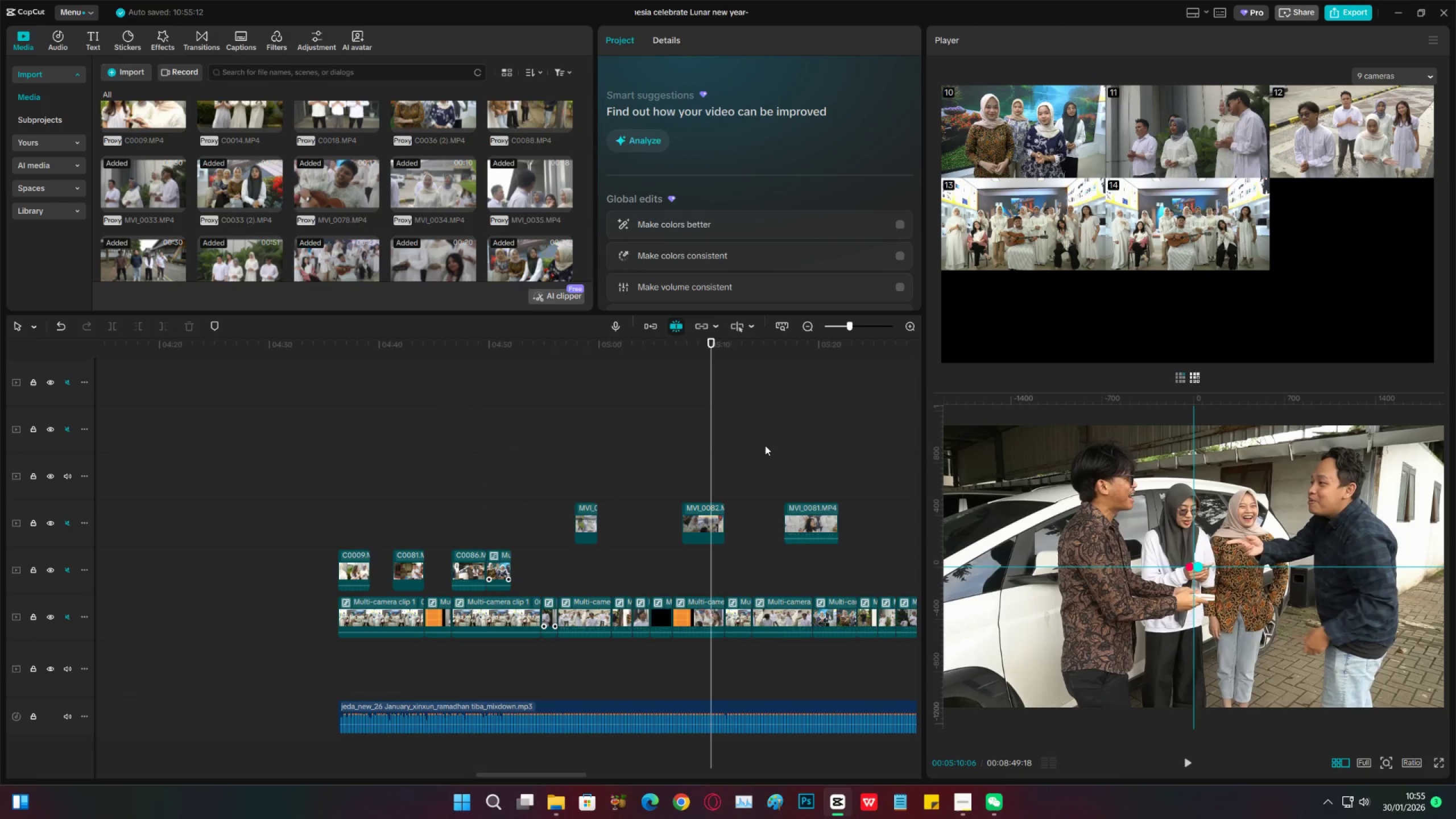 
left_click([765, 445])
 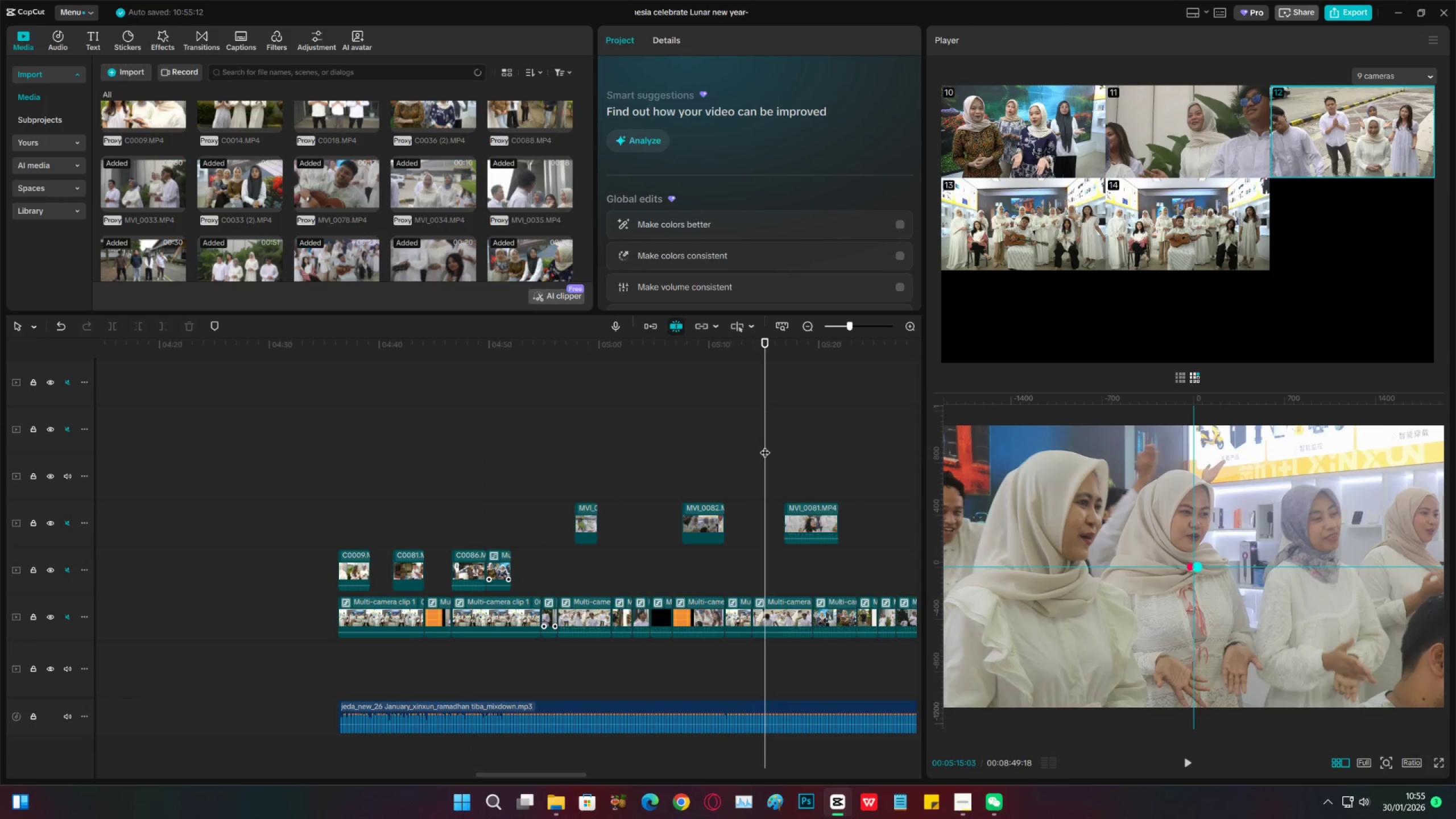 
left_click([765, 445])
 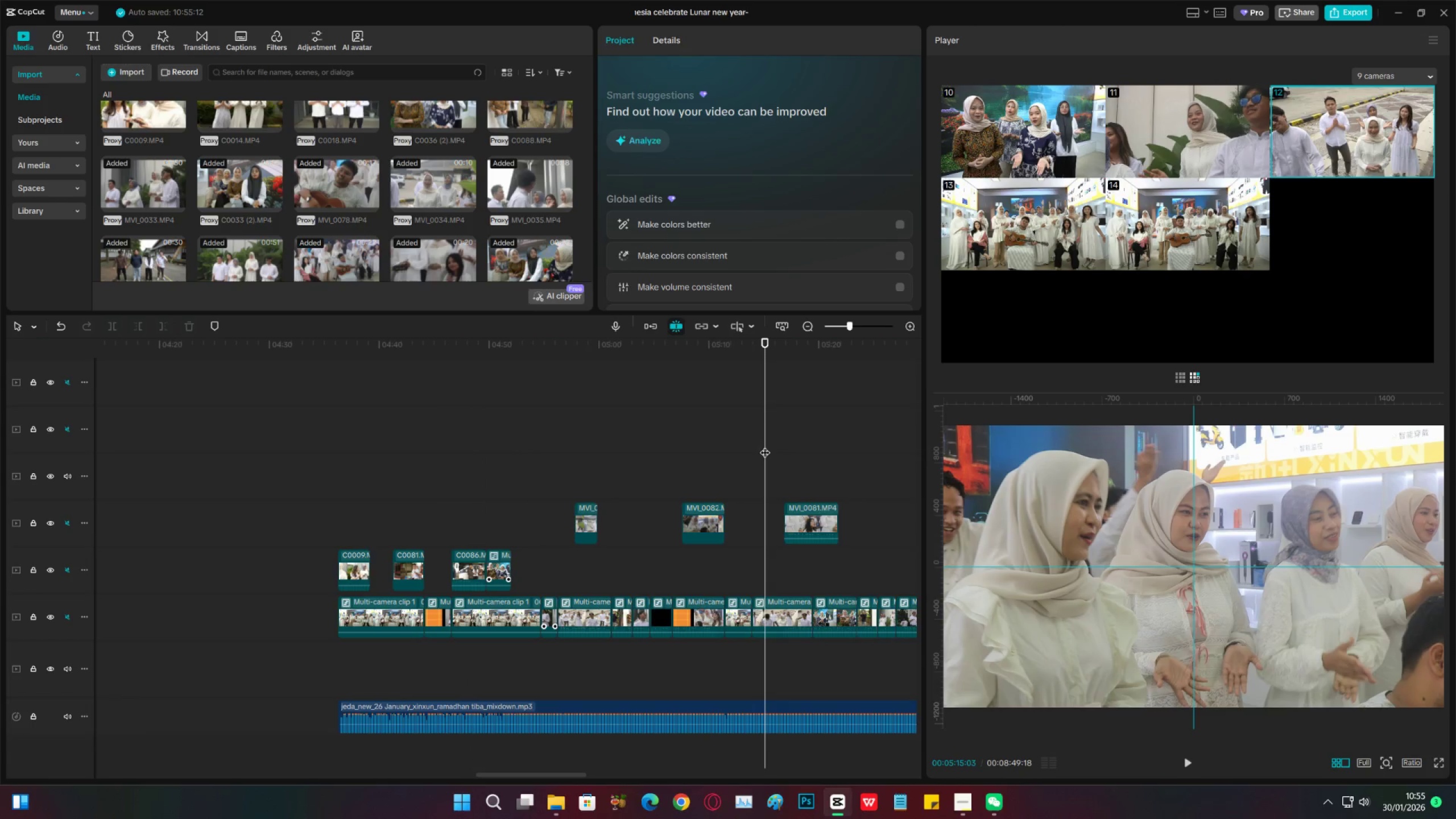 
key(Space)
 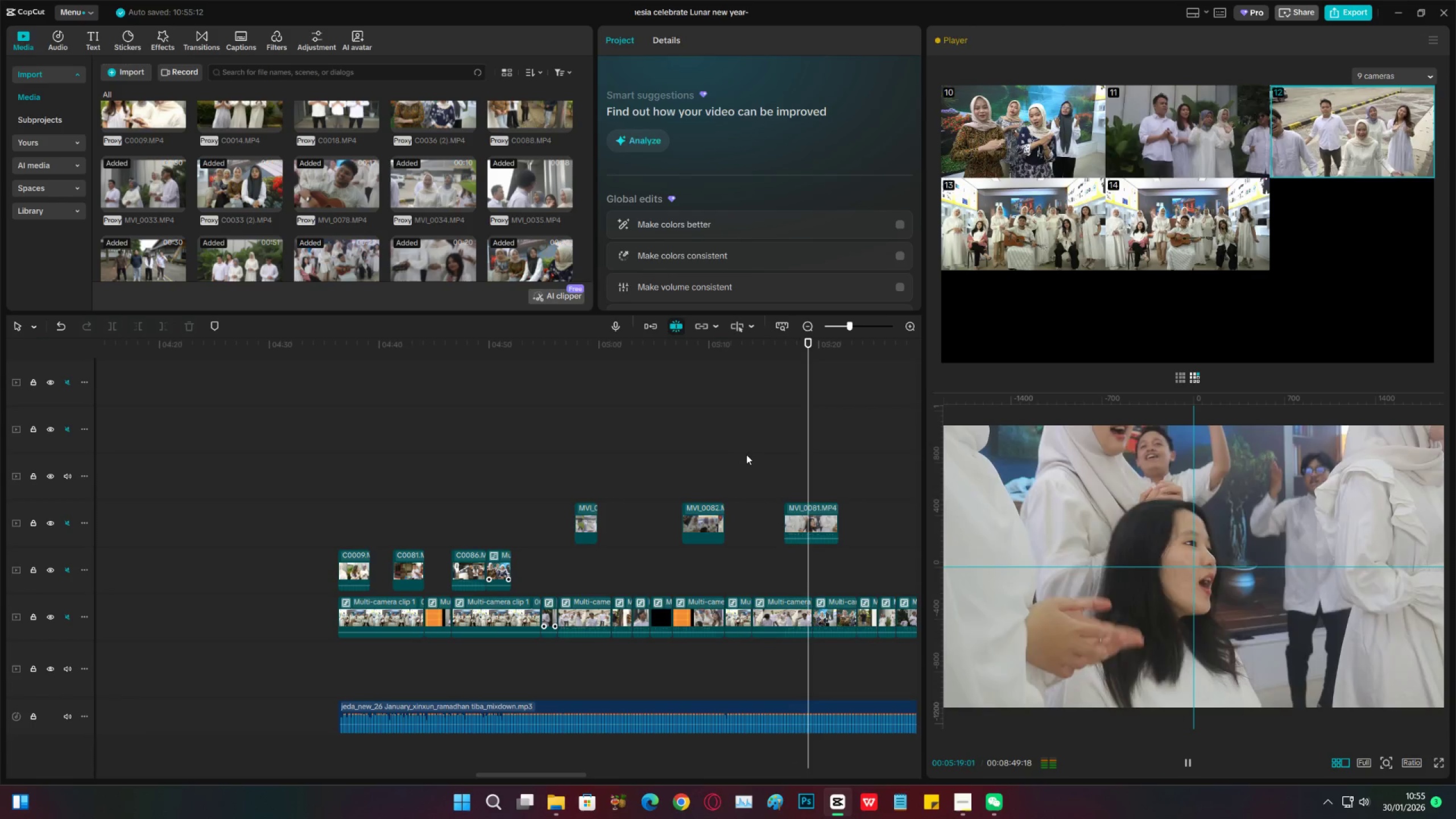 
wait(6.58)
 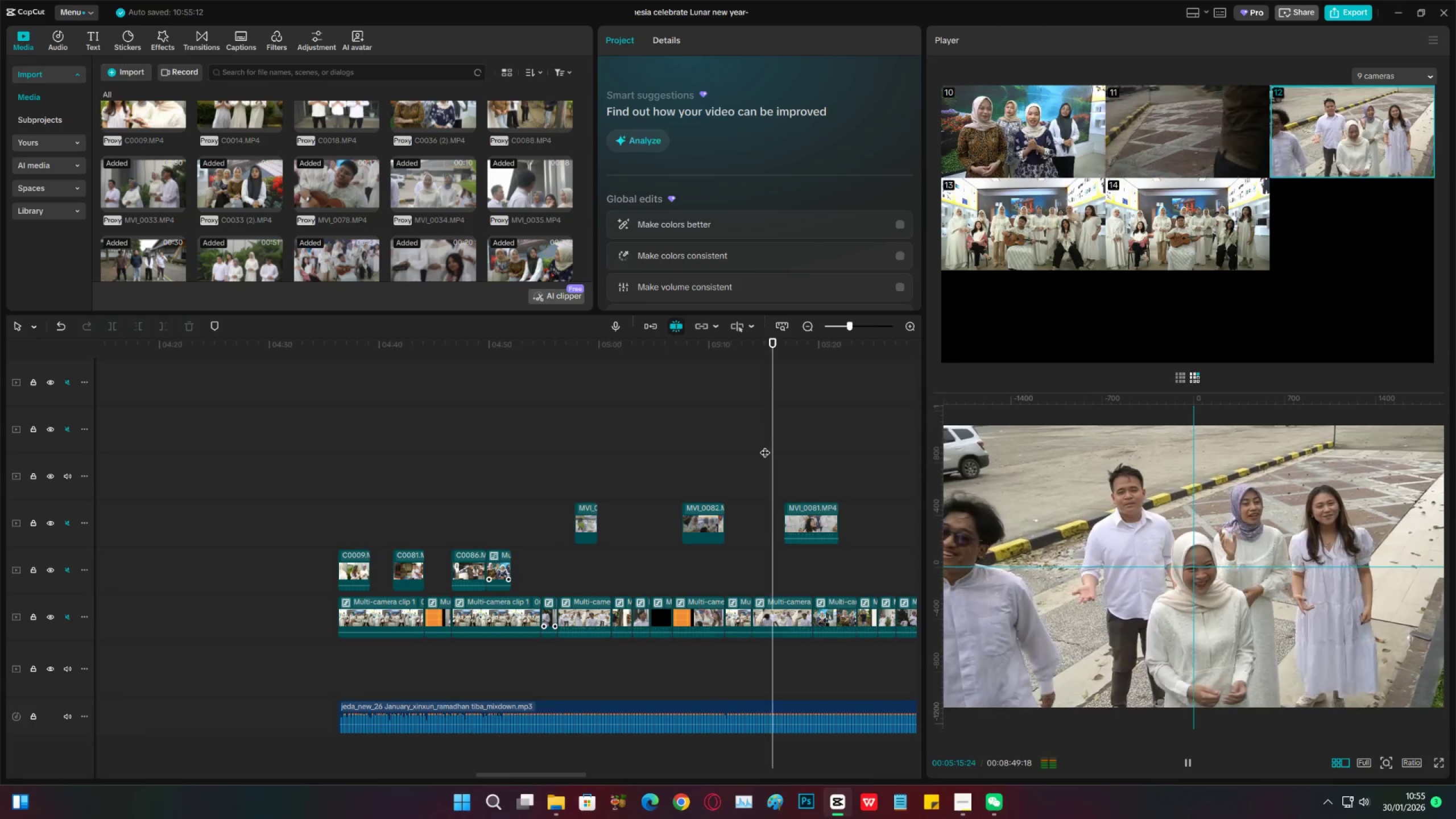 
key(Space)
 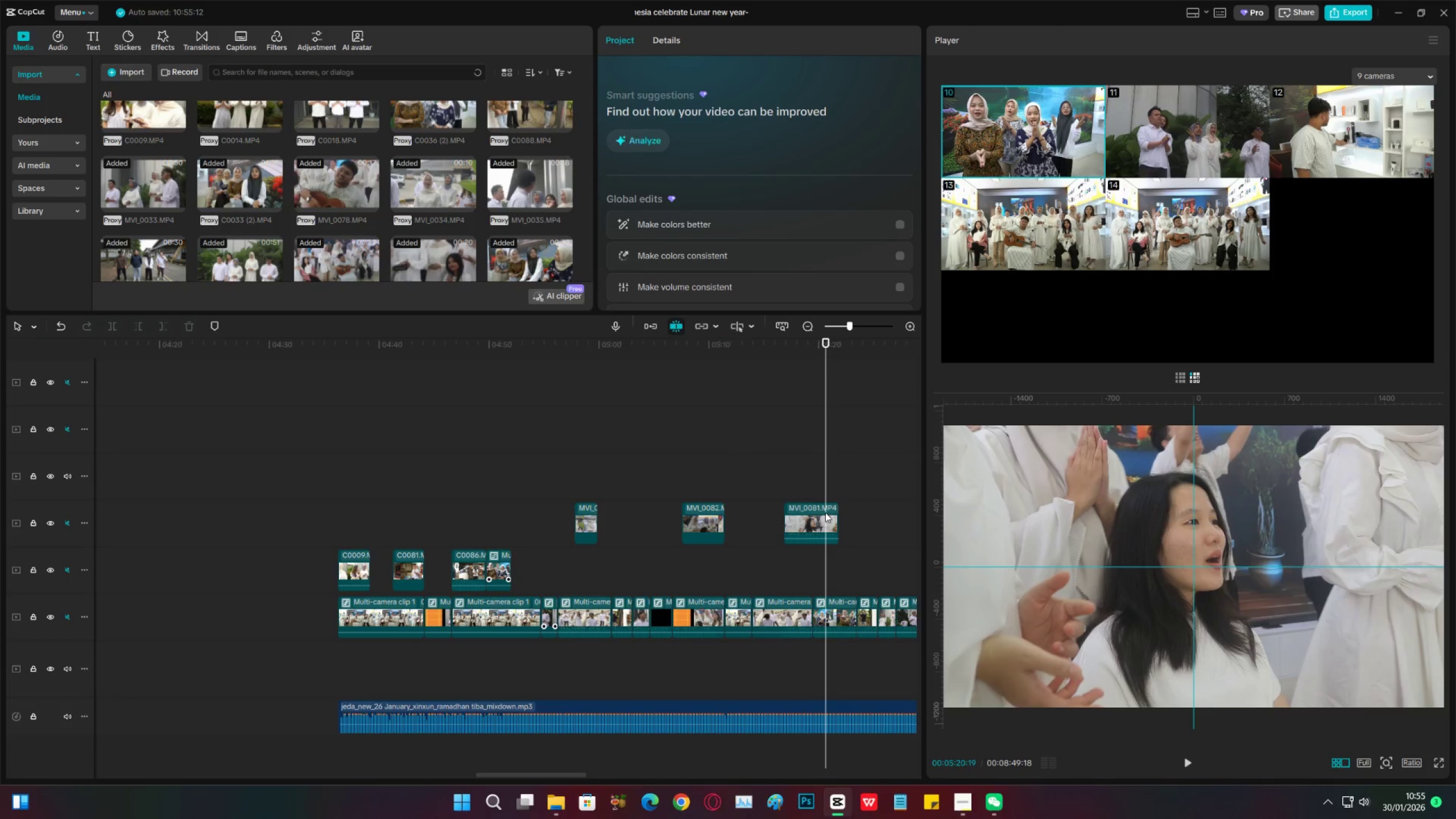 
key(C)
 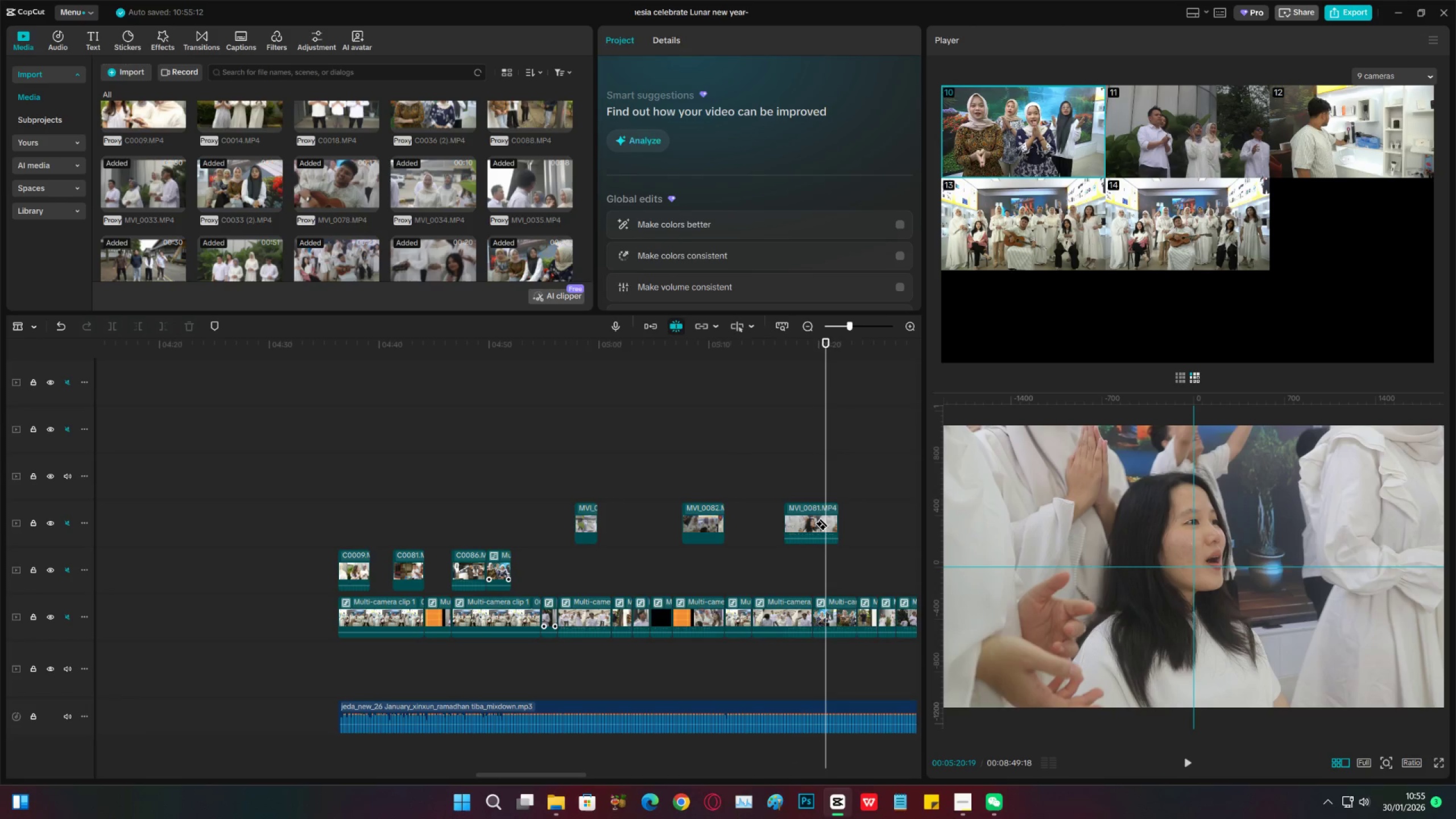 
left_click([822, 518])
 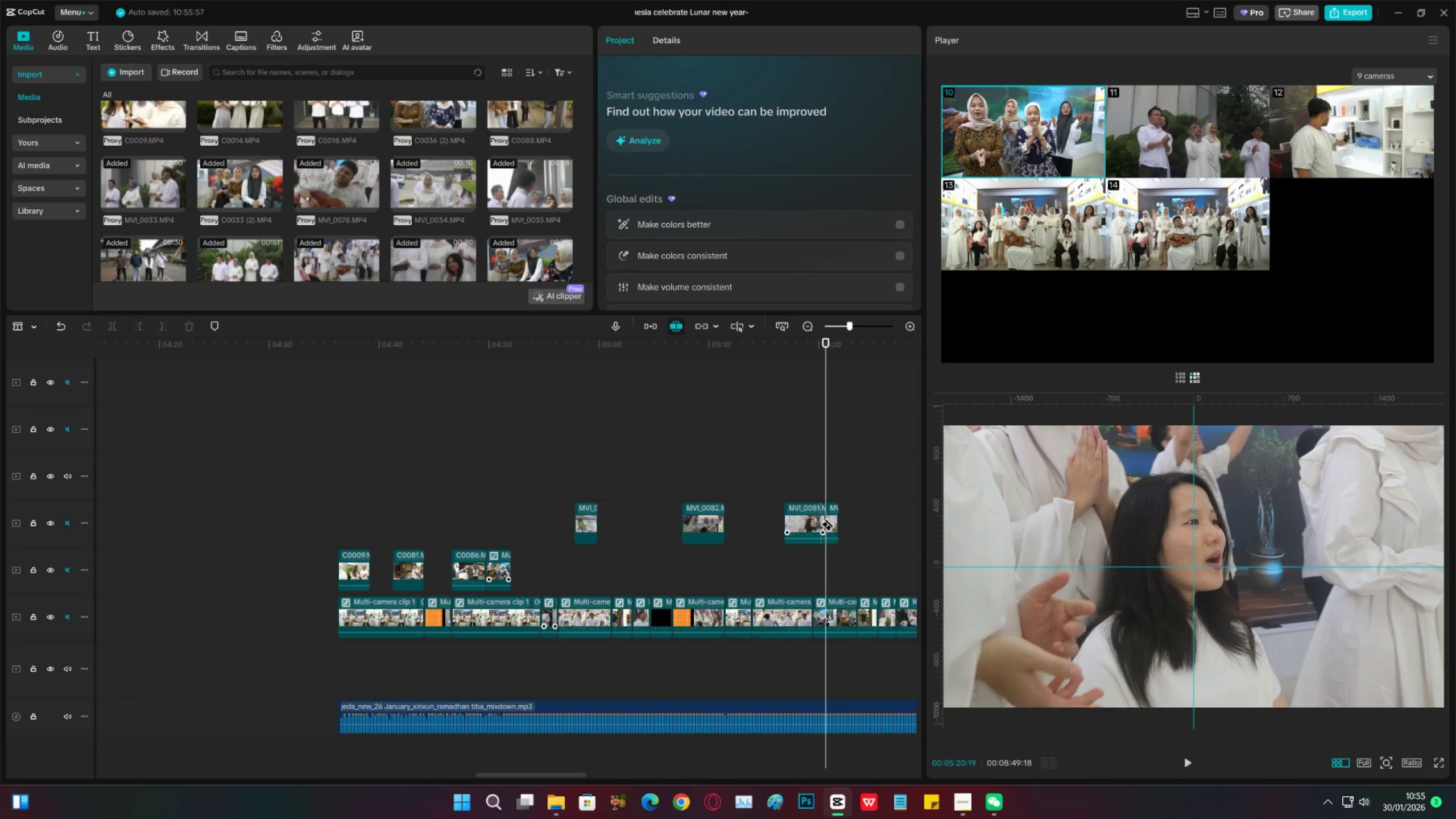 
key(V)
 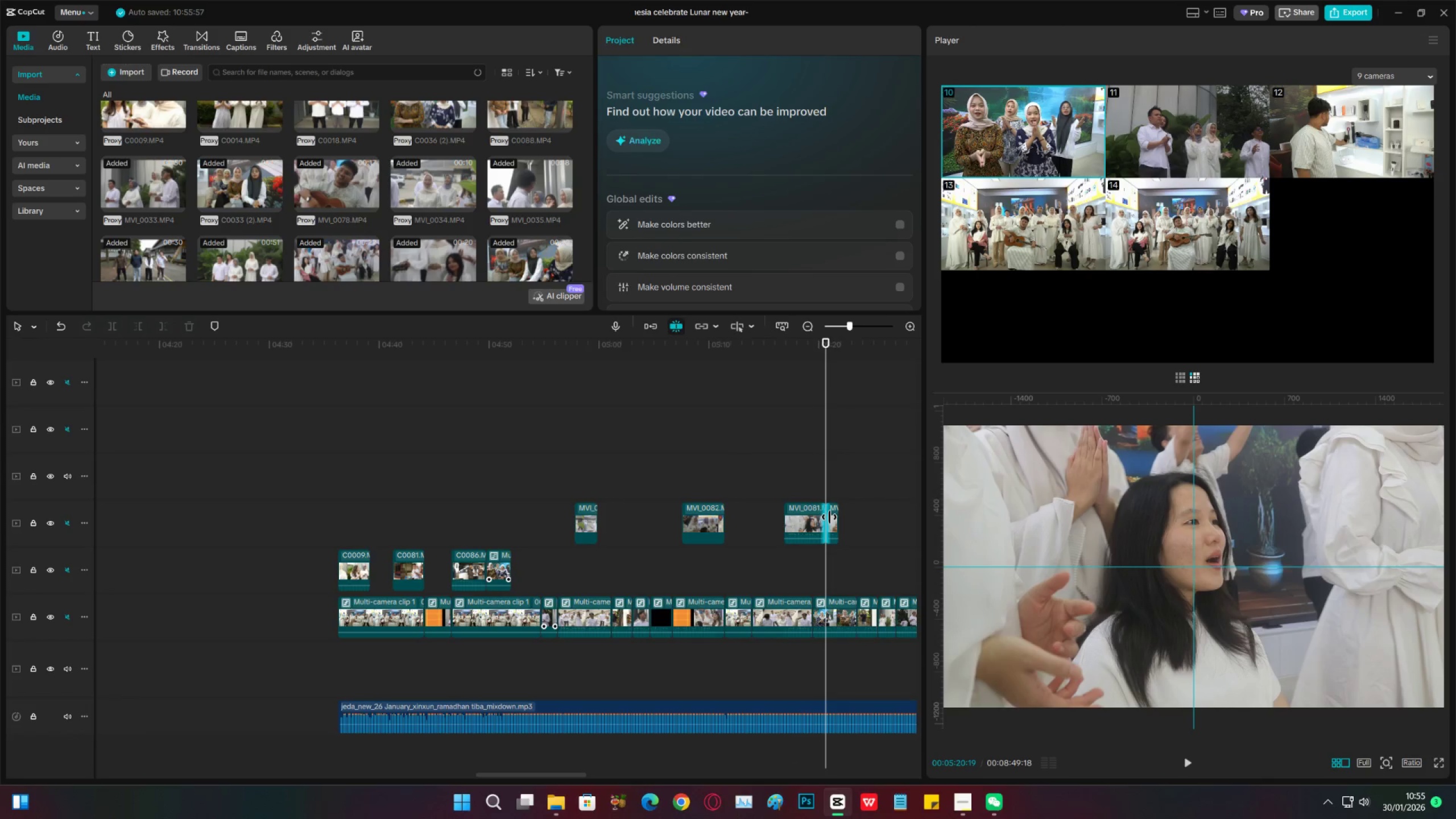 
left_click([829, 517])
 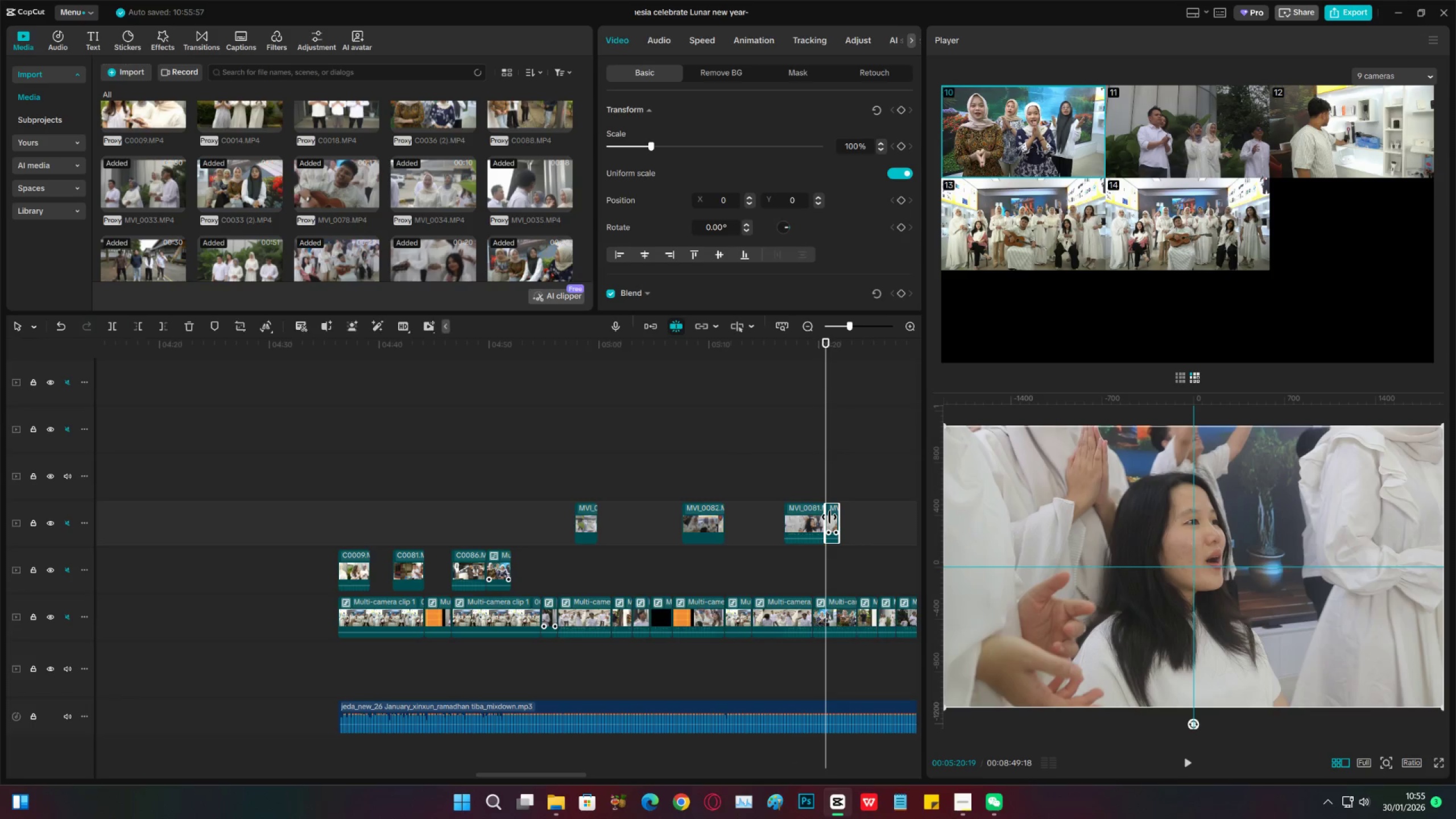 
key(X)
 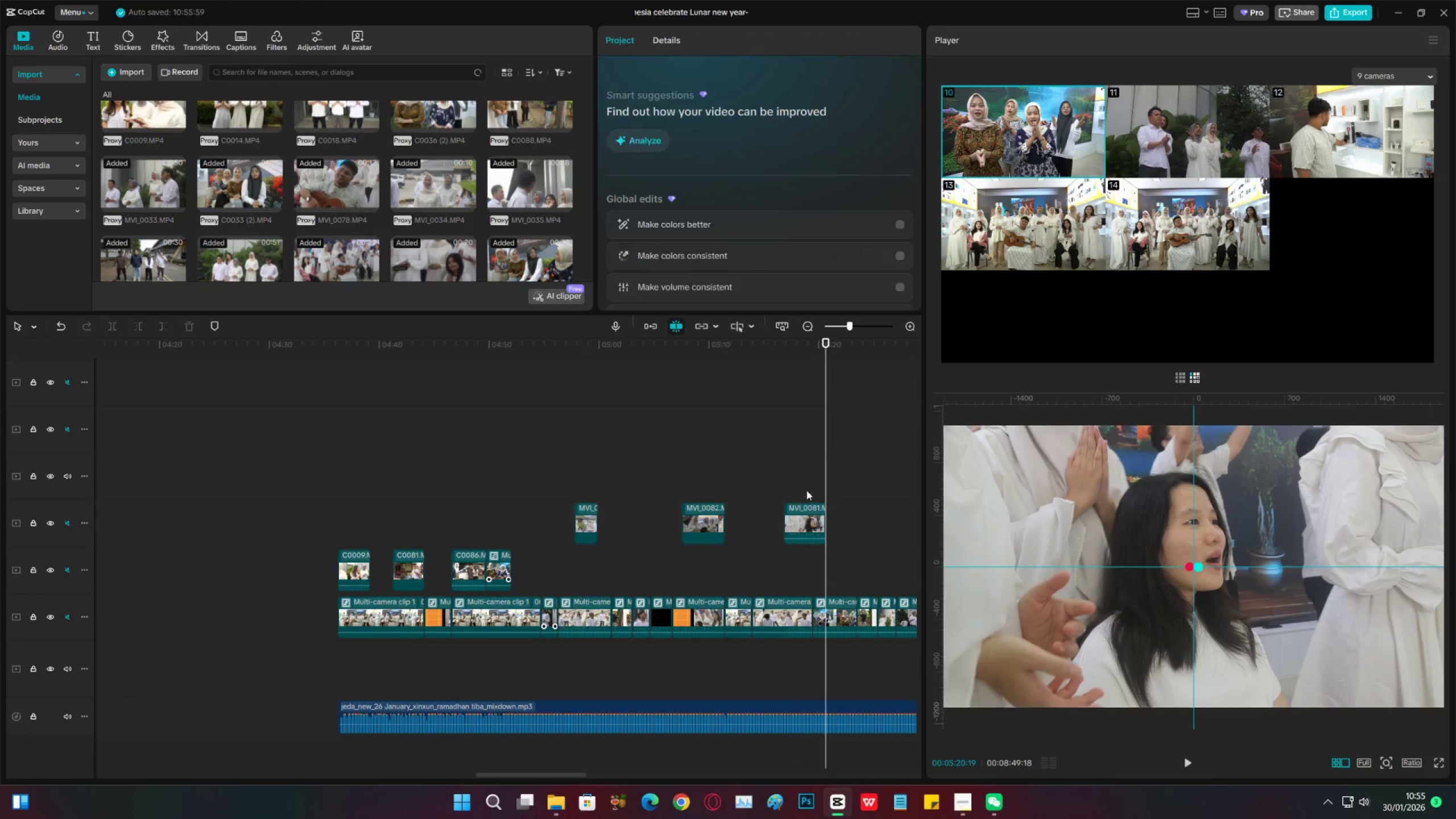 
left_click([806, 490])
 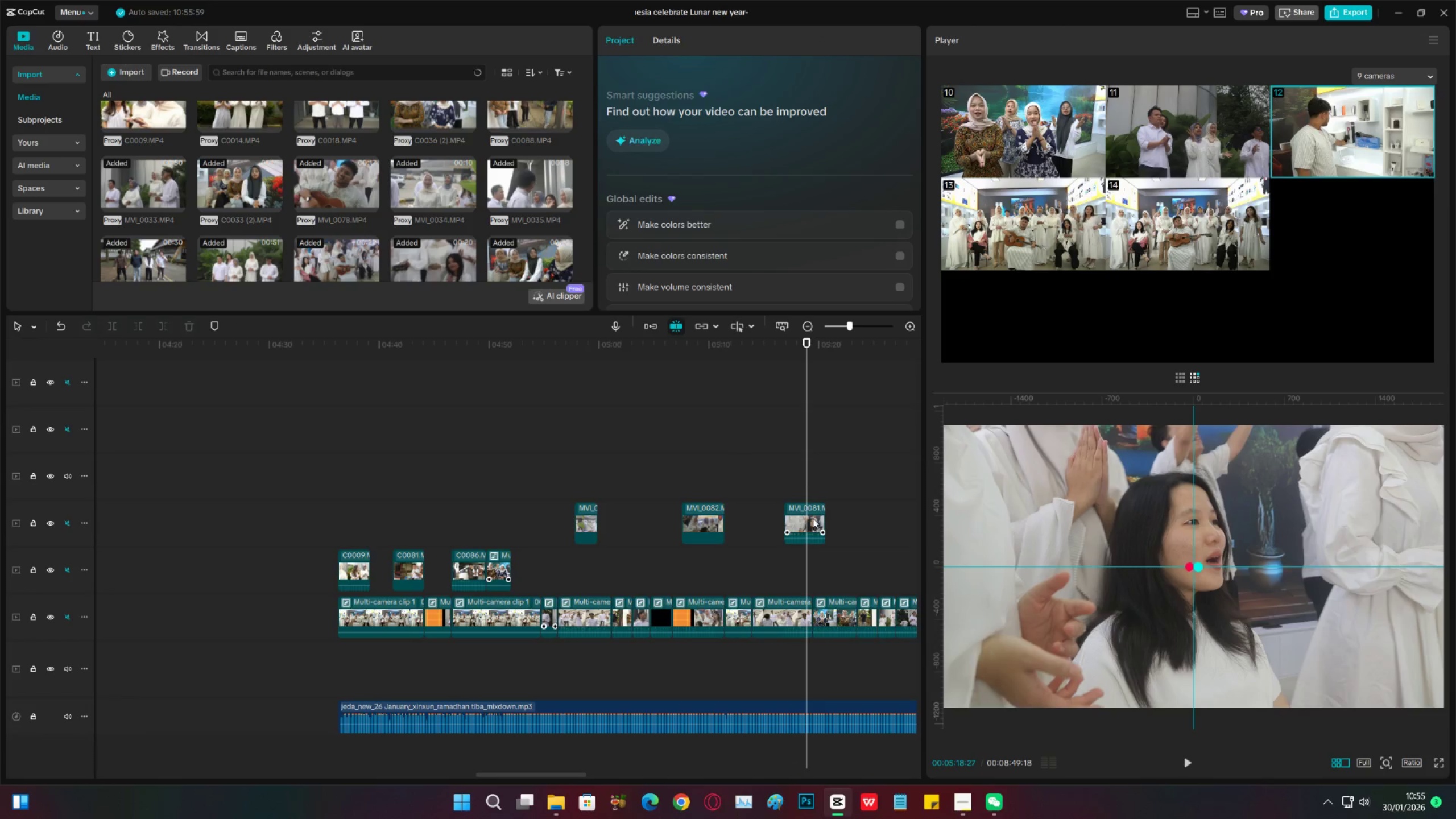 
left_click([812, 516])
 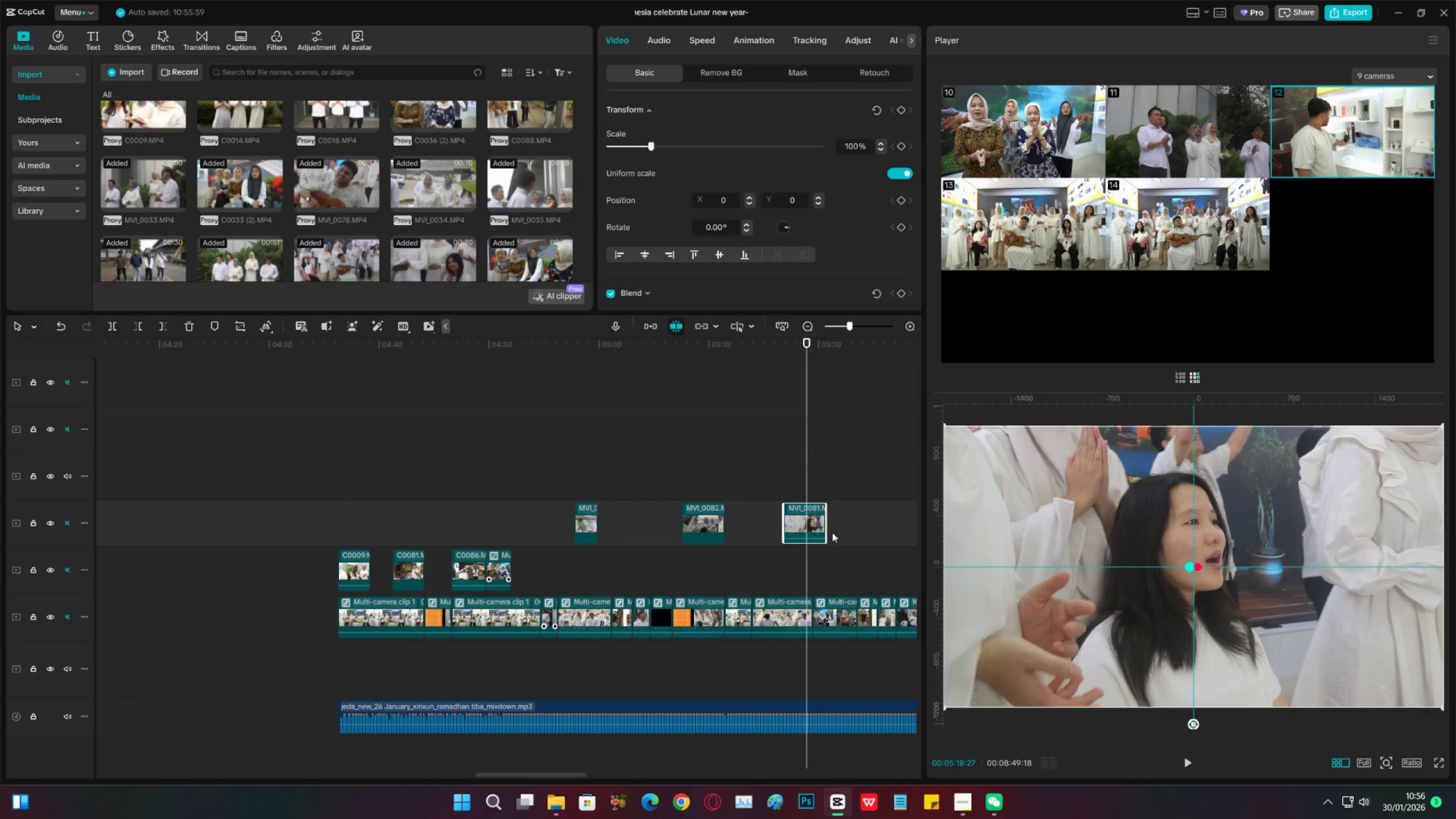 
key(Space)
 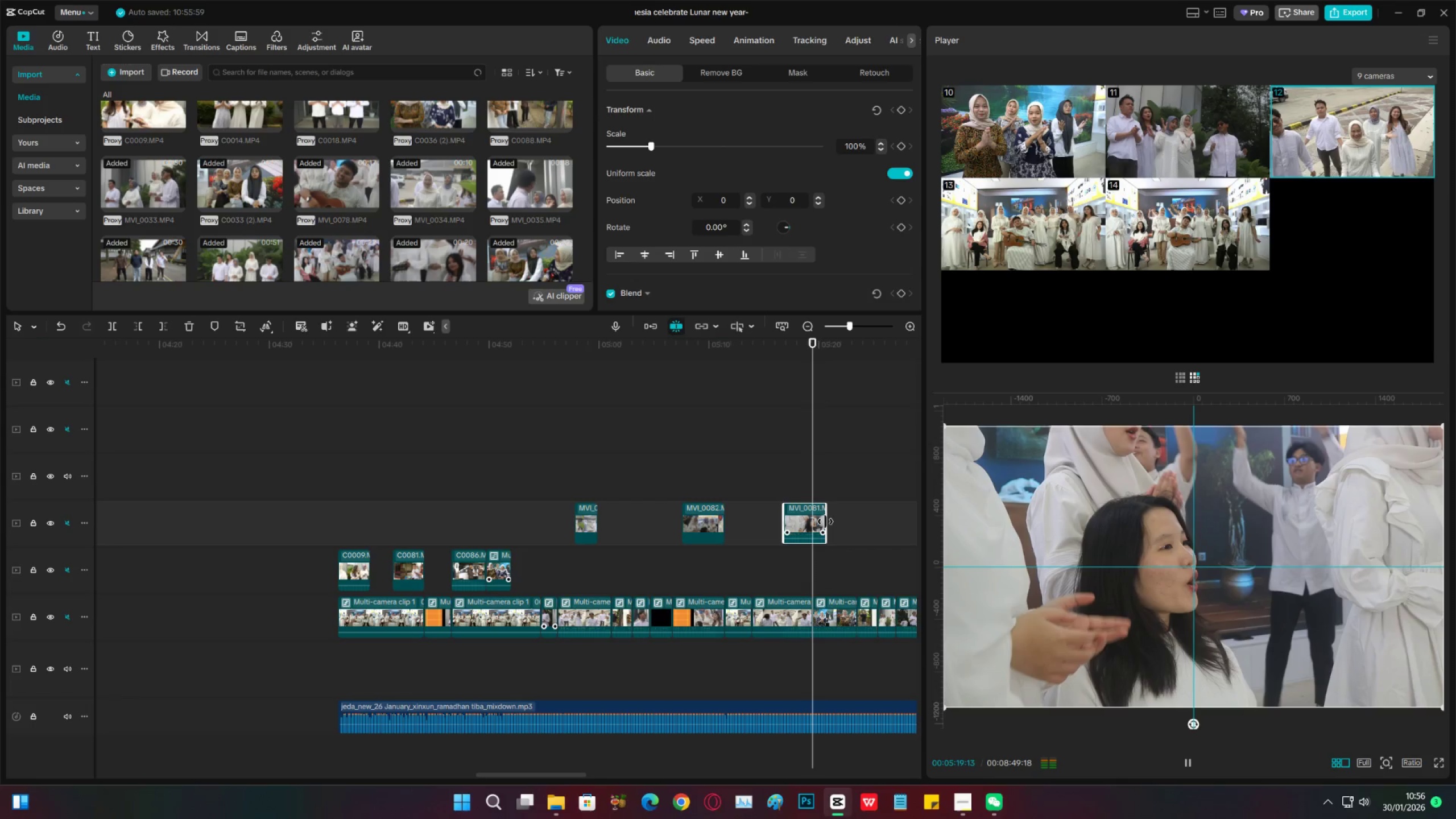 
key(Space)
 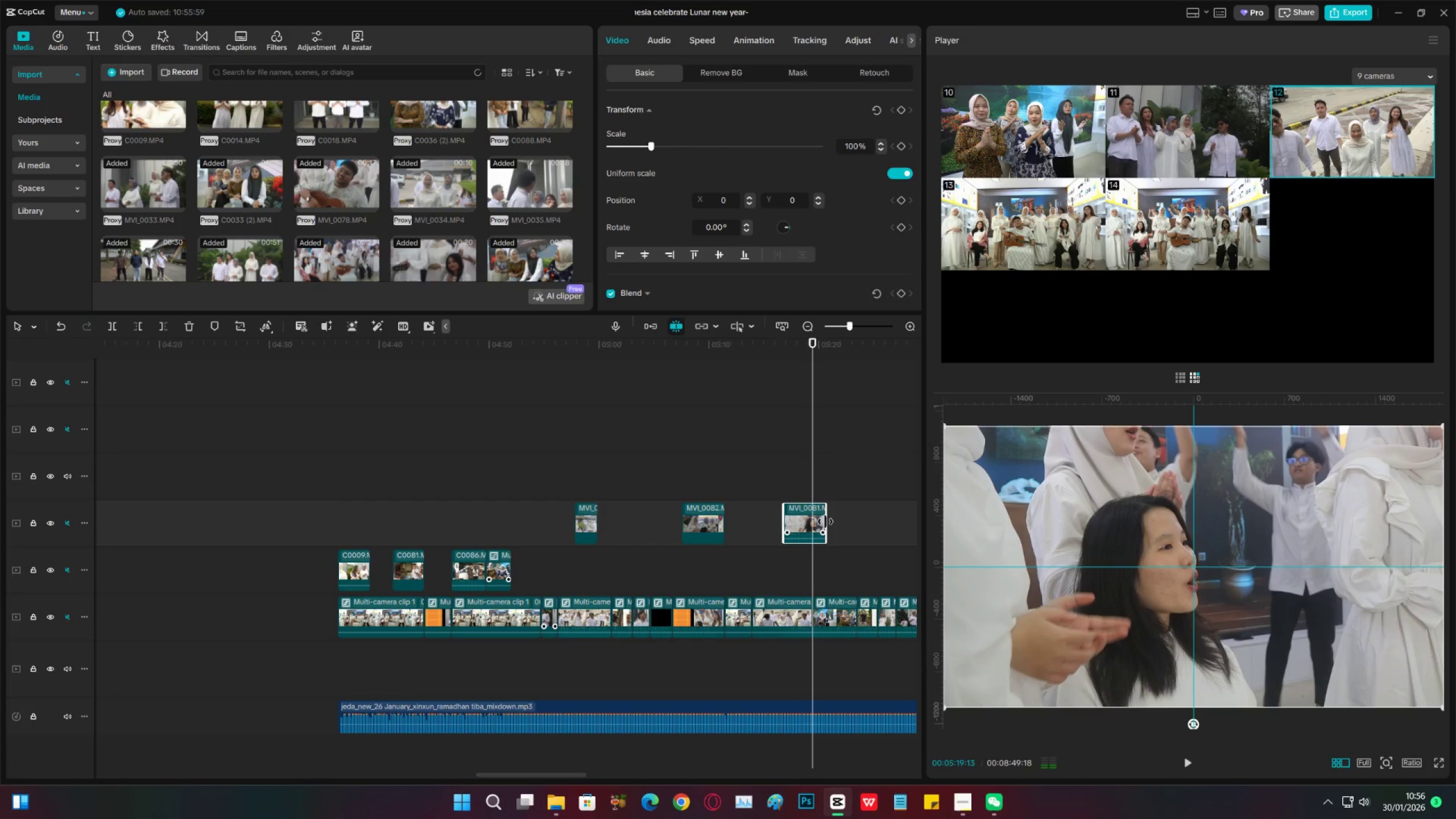 
left_click_drag(start_coordinate=[825, 522], to_coordinate=[814, 520])
 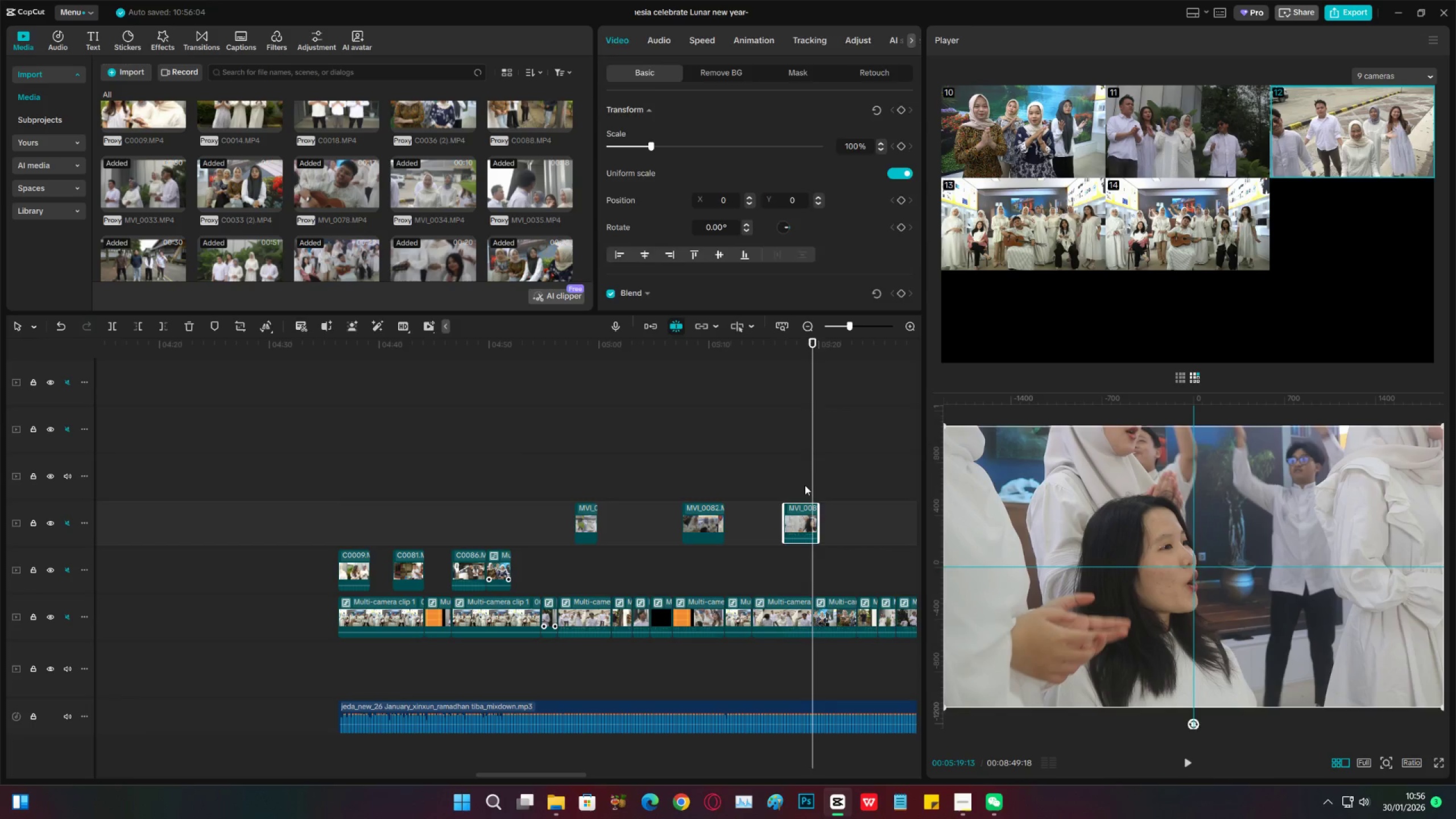 
left_click([805, 485])
 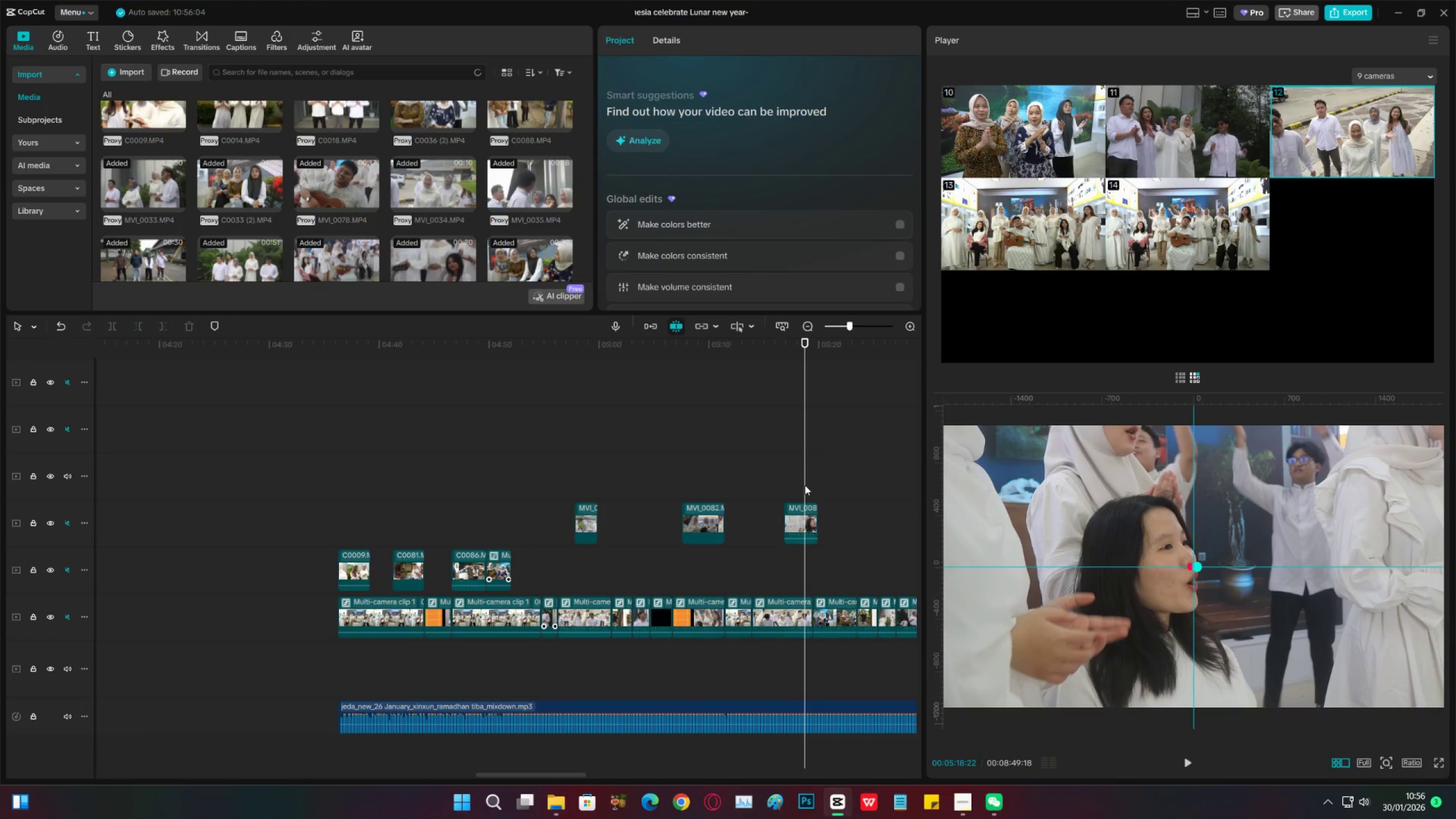 
key(Space)
 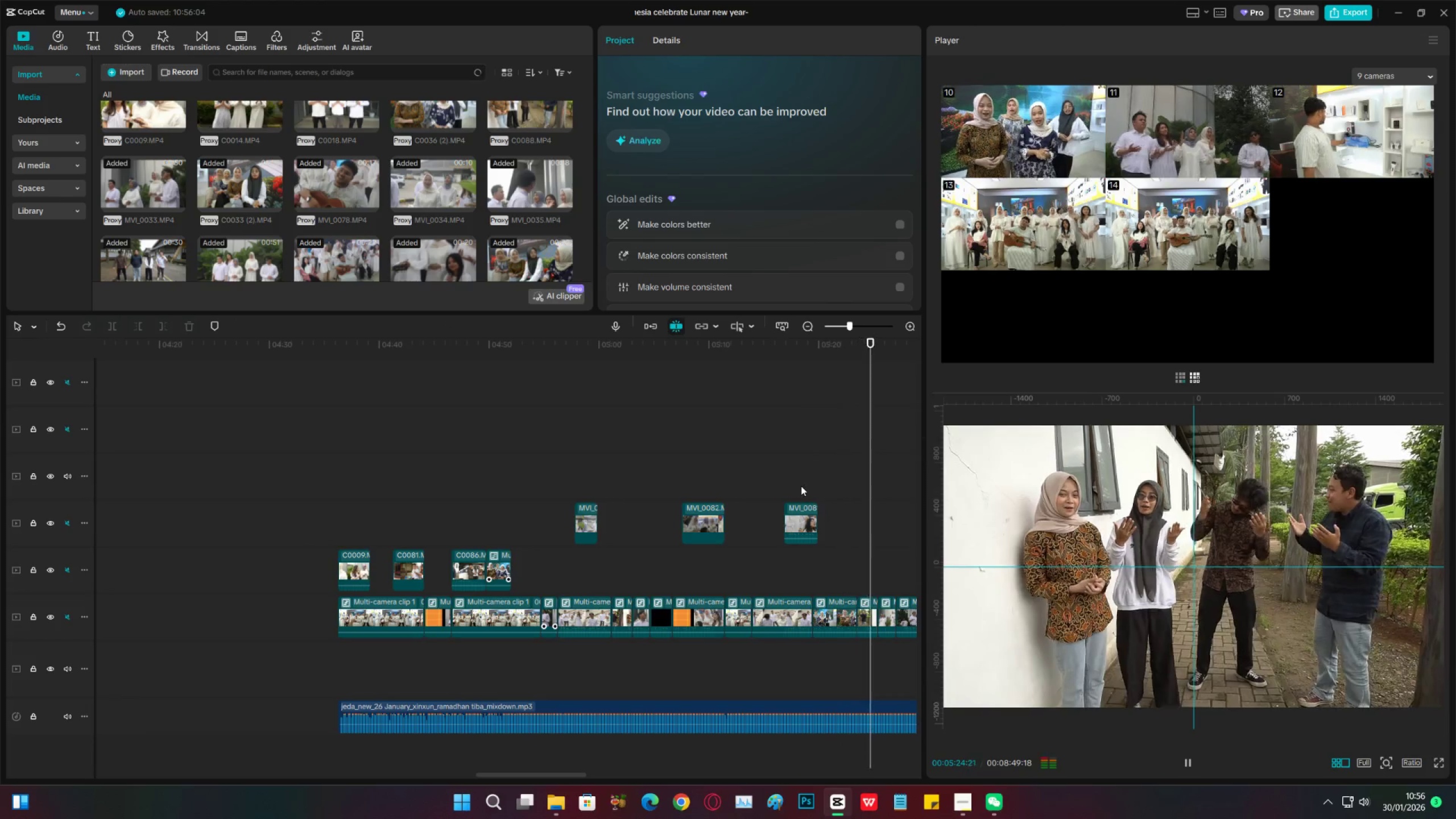 
wait(10.99)
 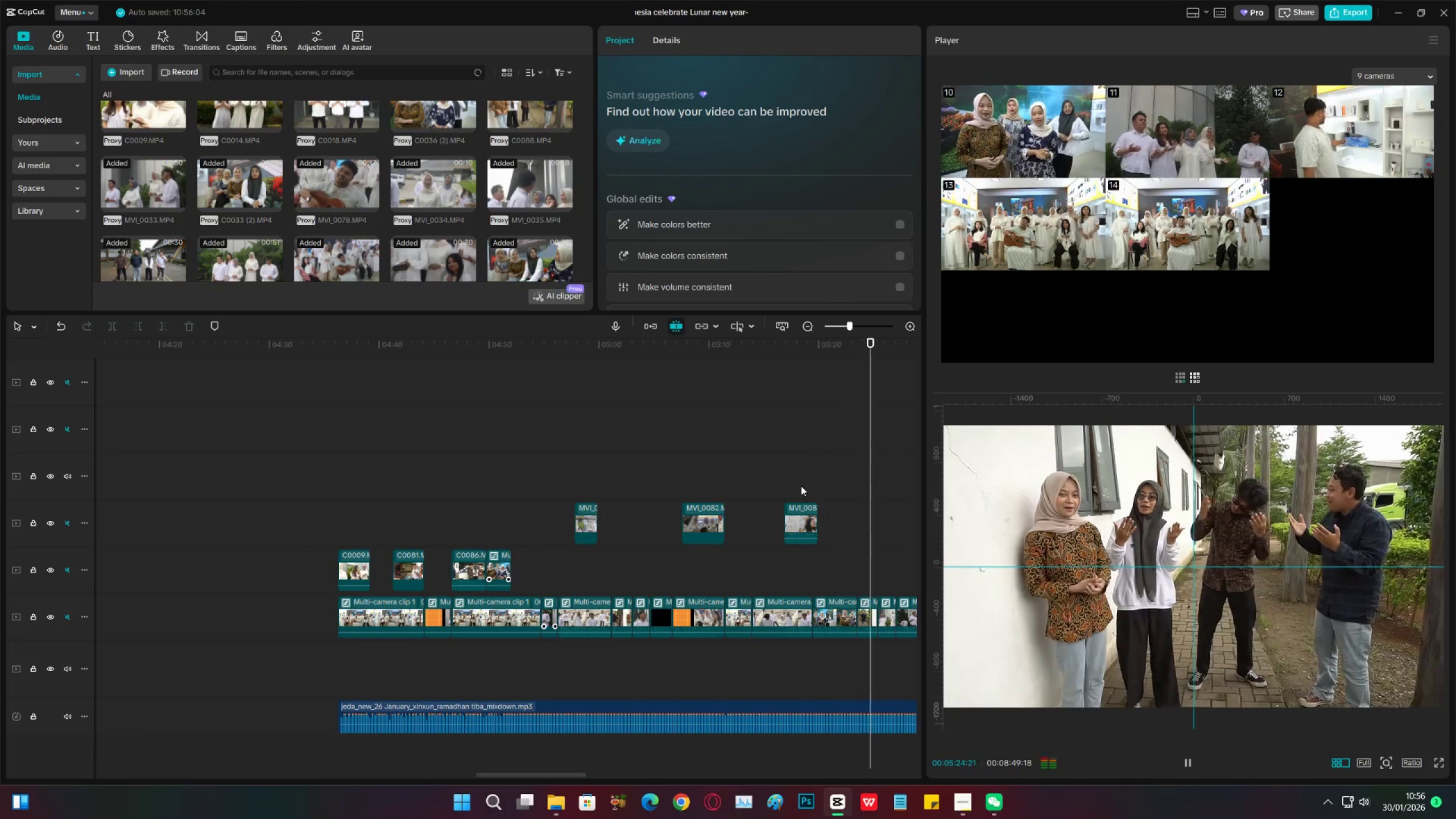 
key(Space)
 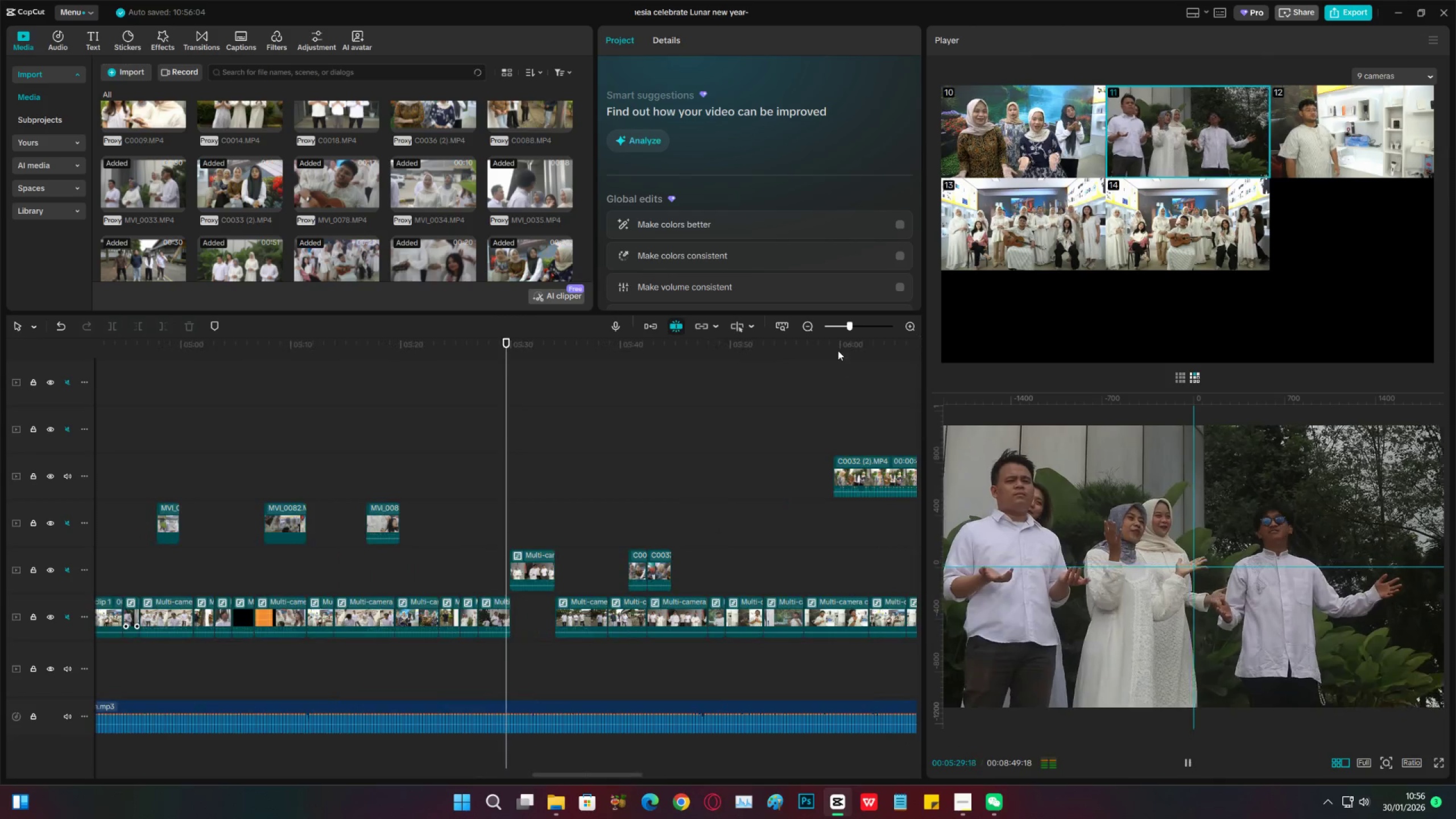 
key(Space)
 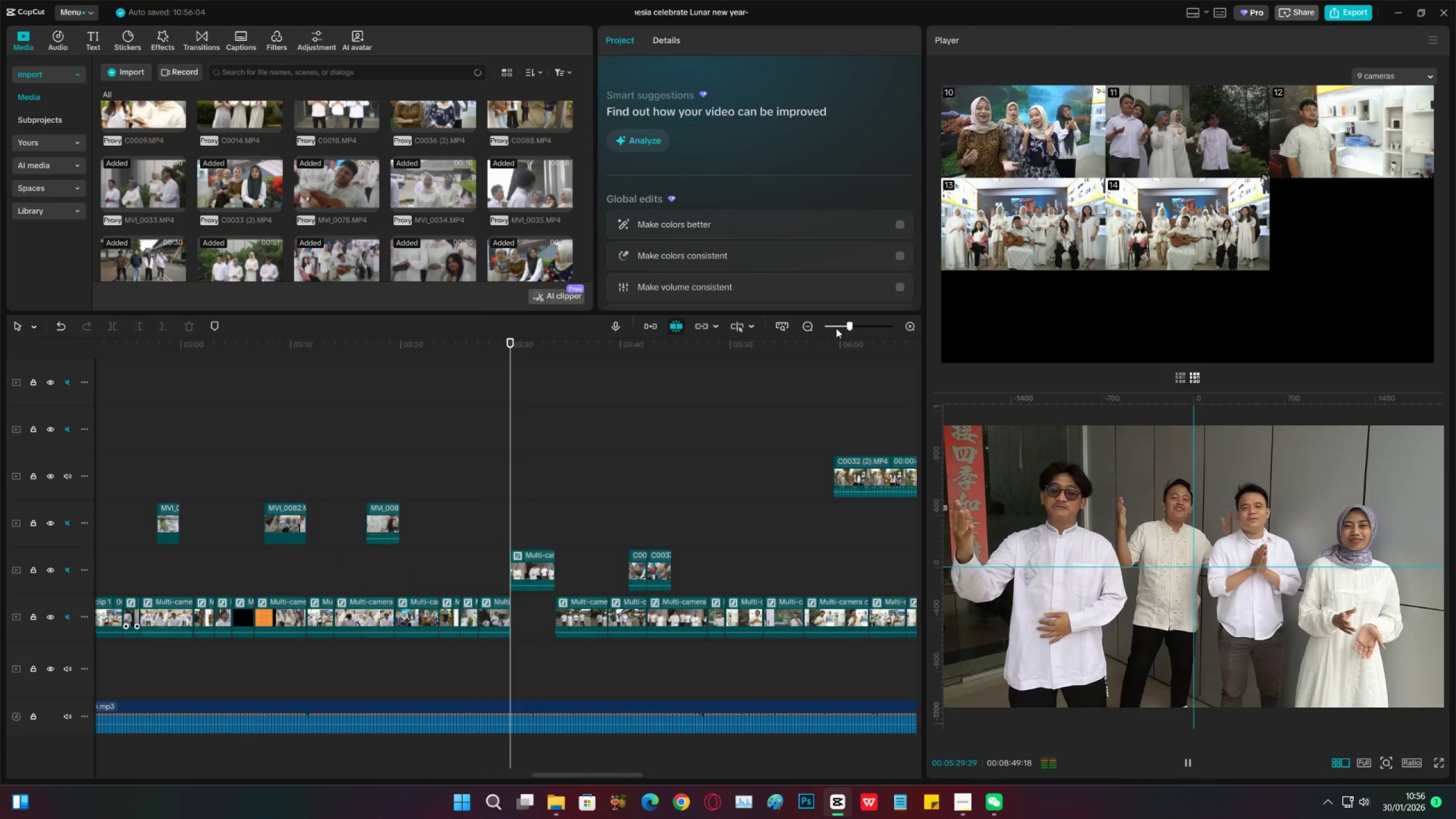 
left_click_drag(start_coordinate=[836, 328], to_coordinate=[841, 328])
 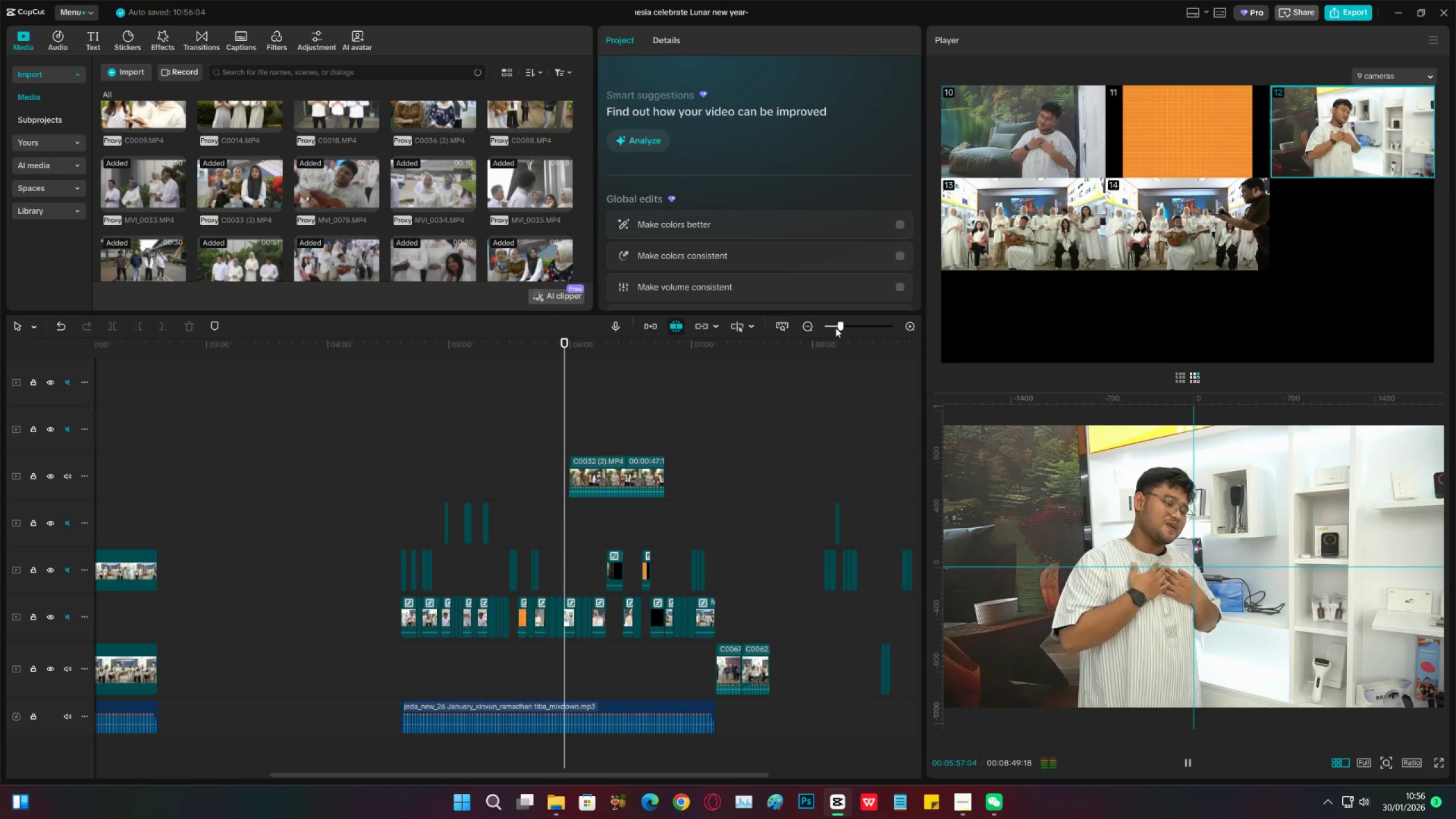 
wait(30.16)
 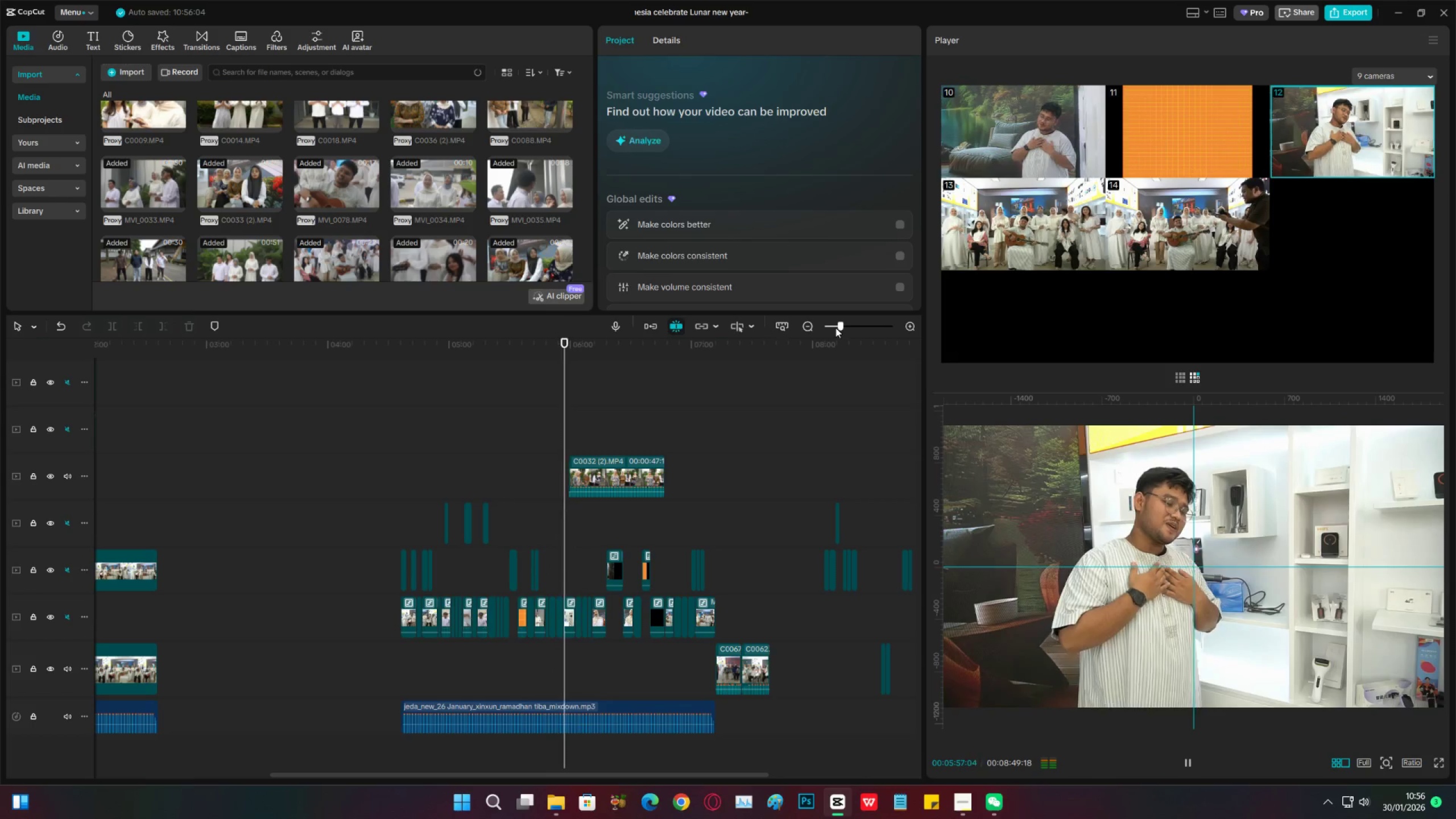 
double_click([603, 436])
 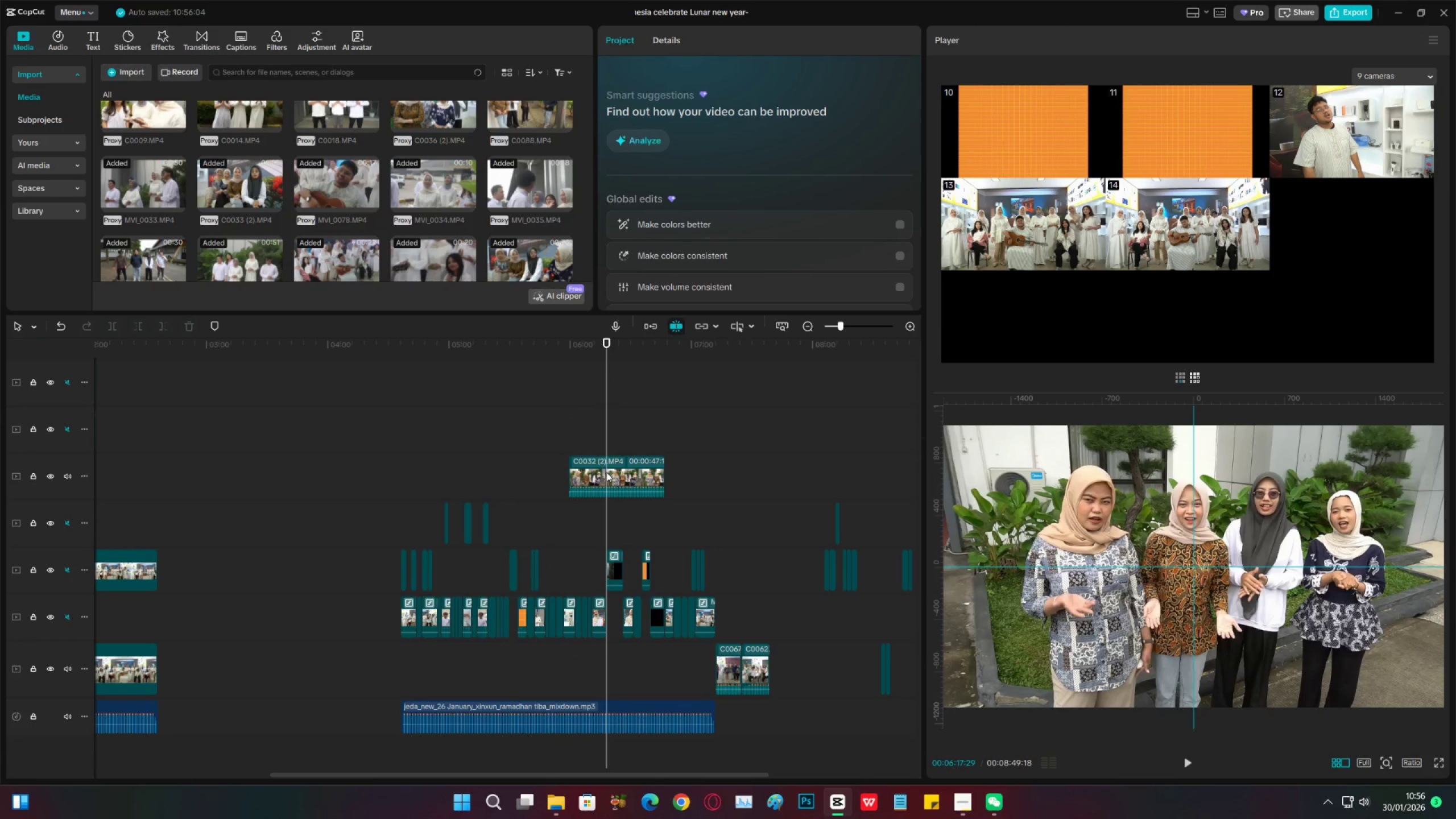 
left_click([614, 474])
 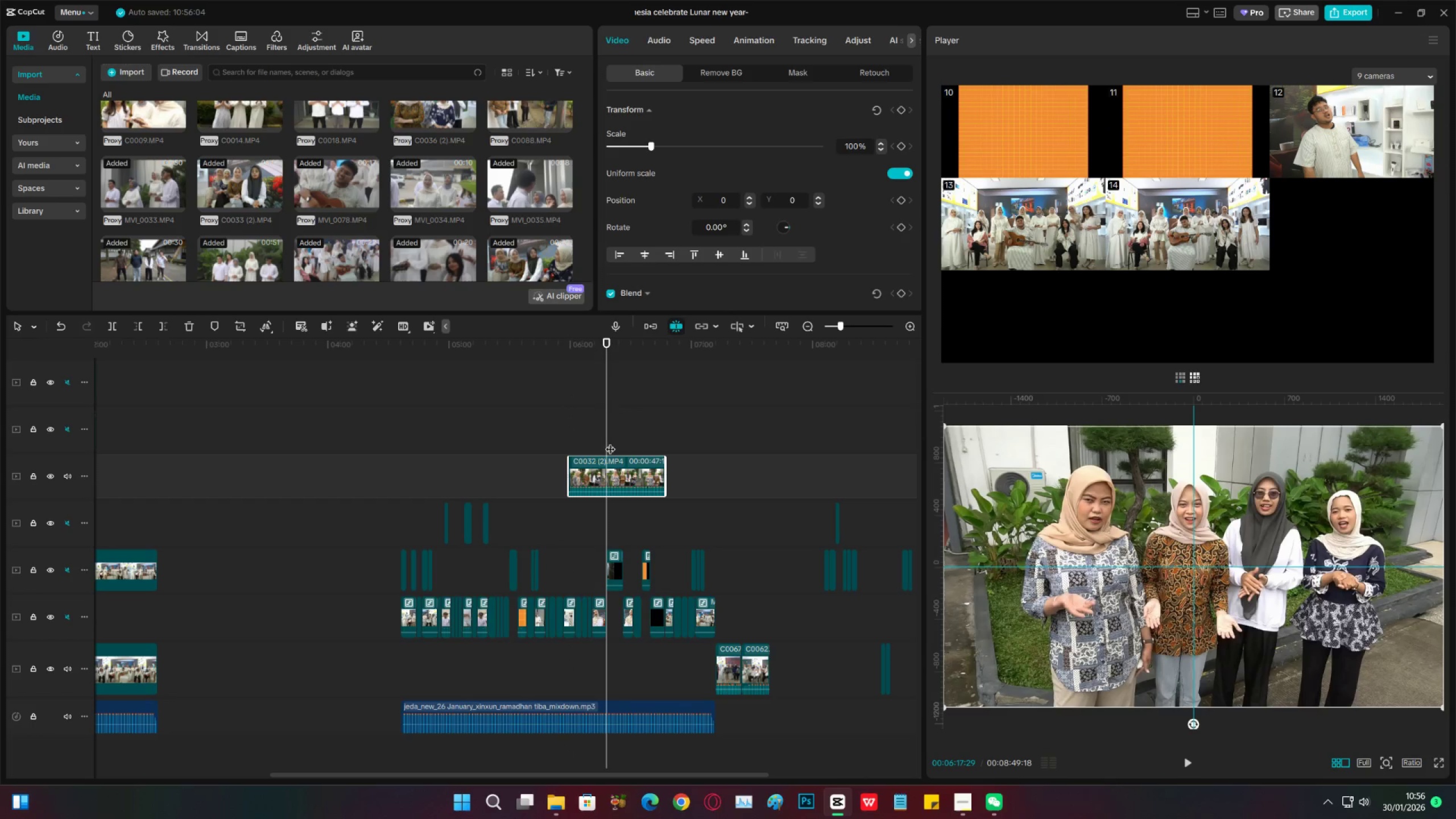 
left_click_drag(start_coordinate=[610, 442], to_coordinate=[603, 444])
 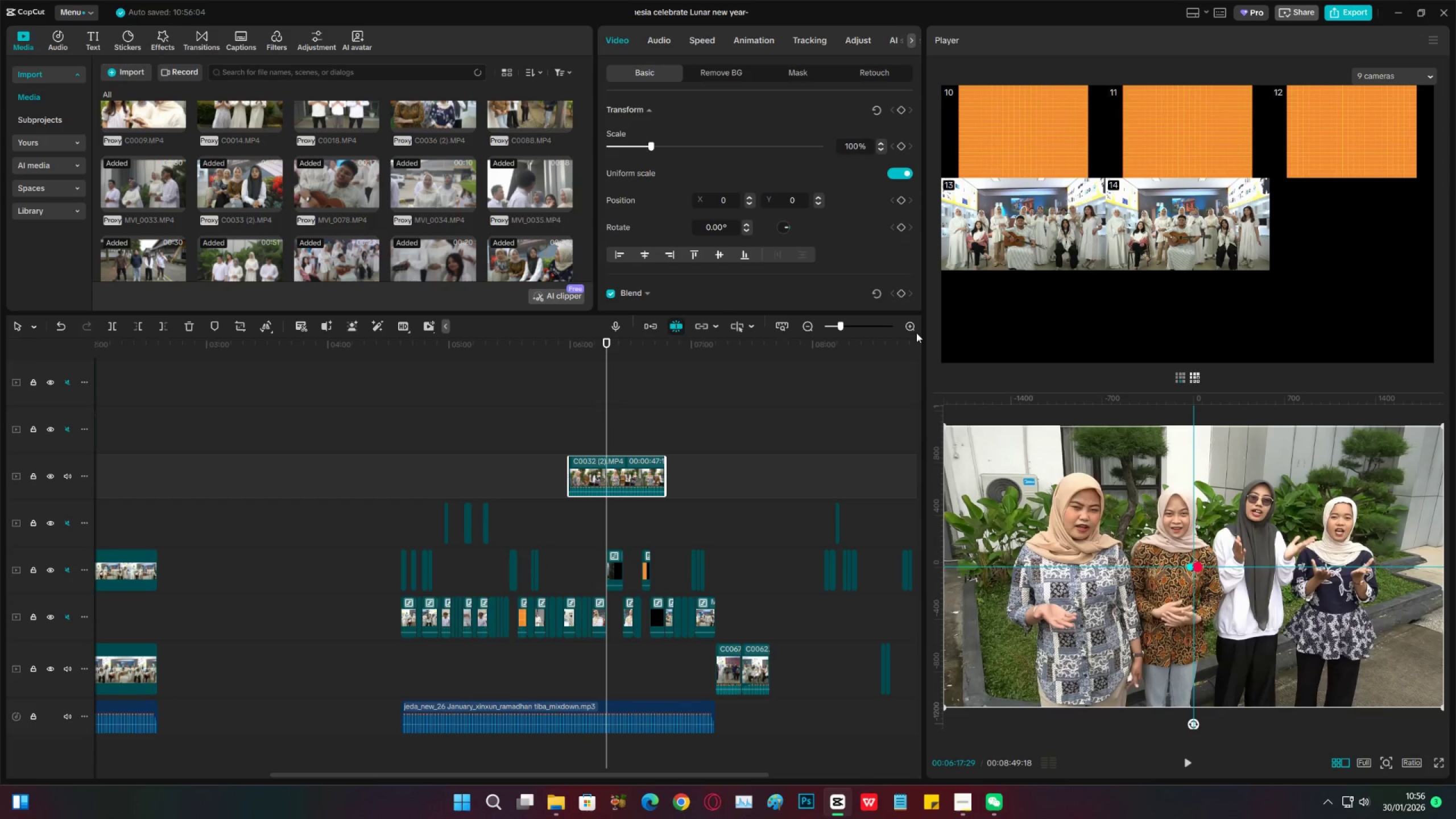 
left_click([911, 330])
 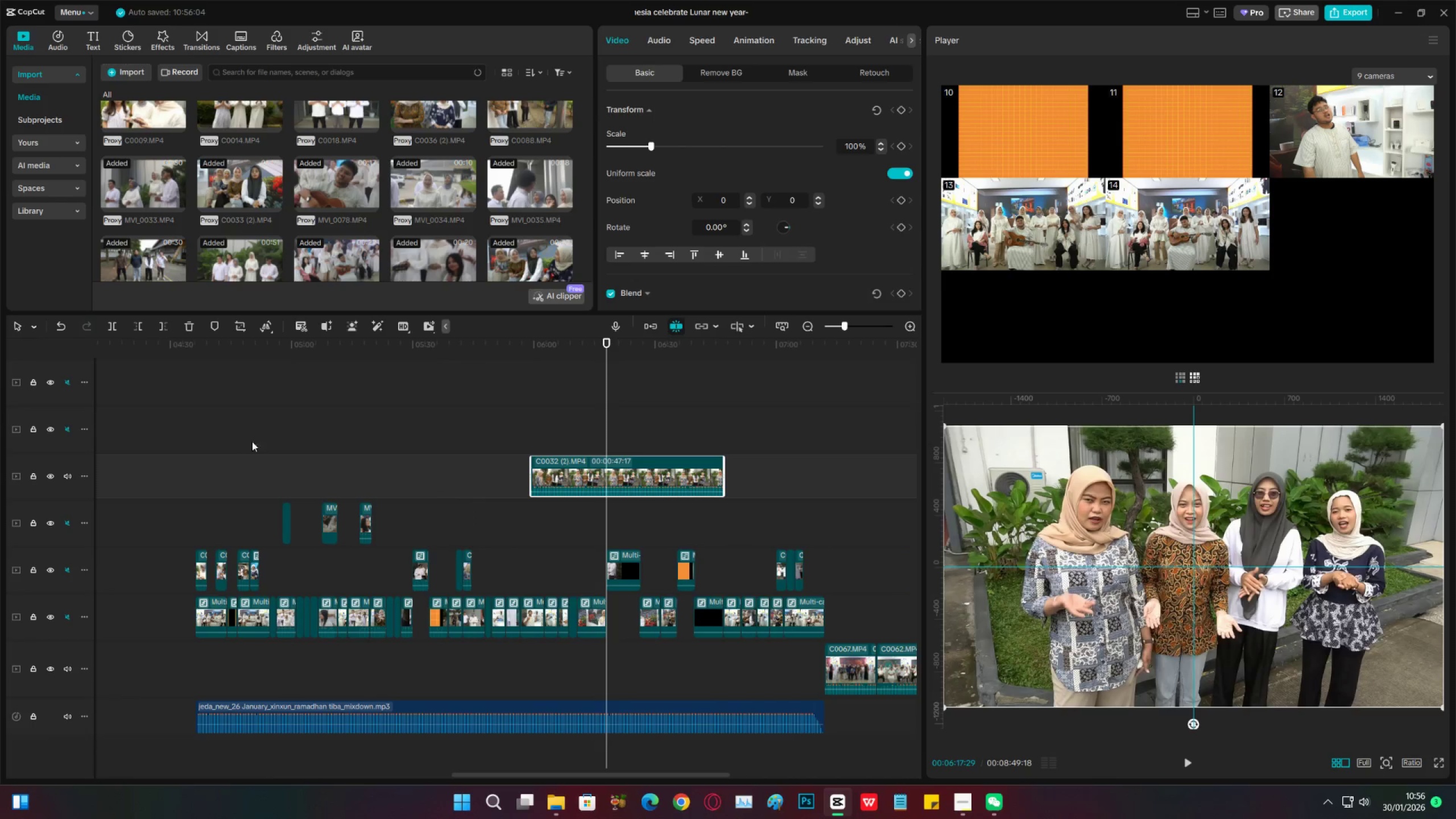 
left_click([241, 467])
 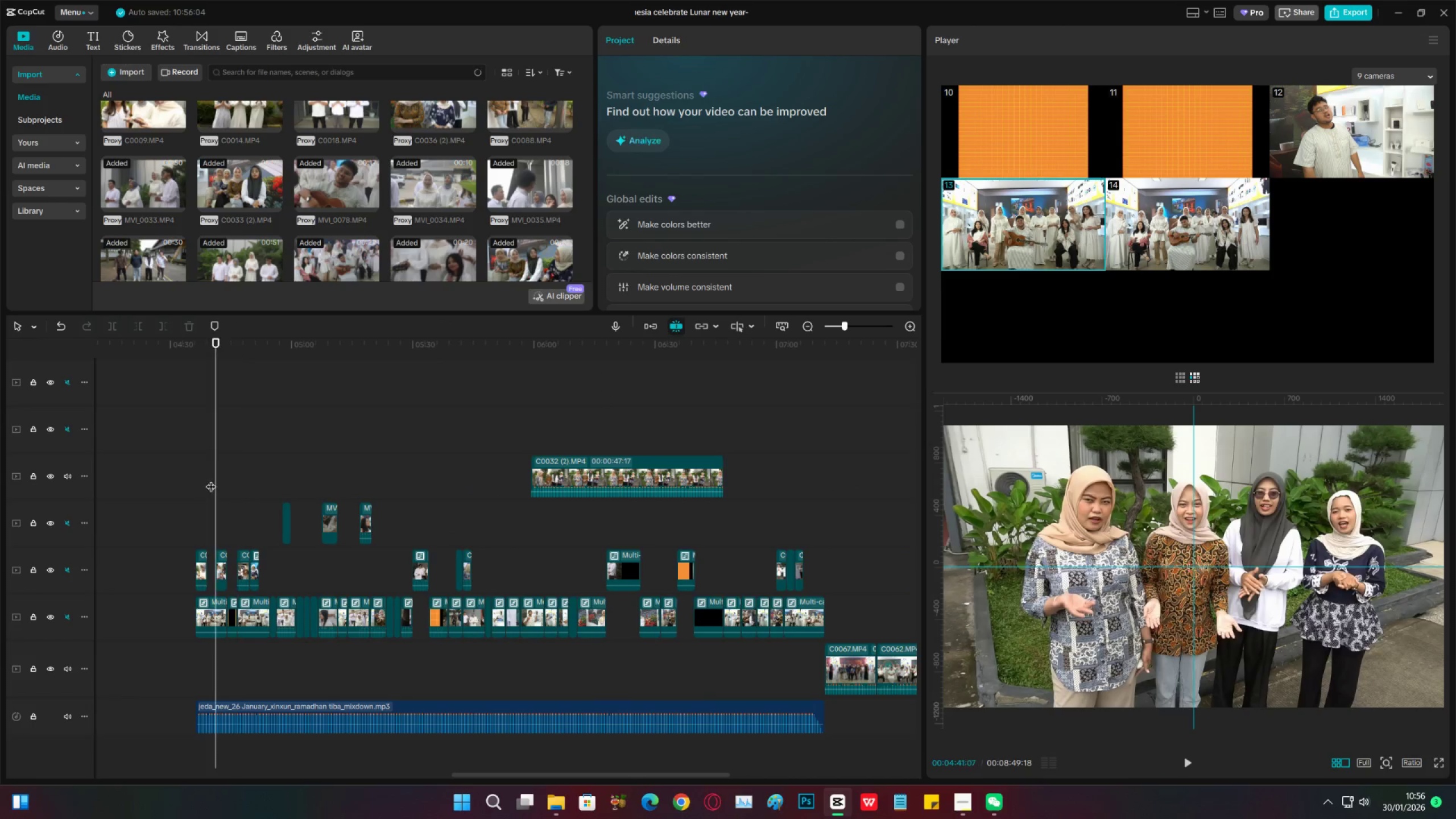 
double_click([200, 479])
 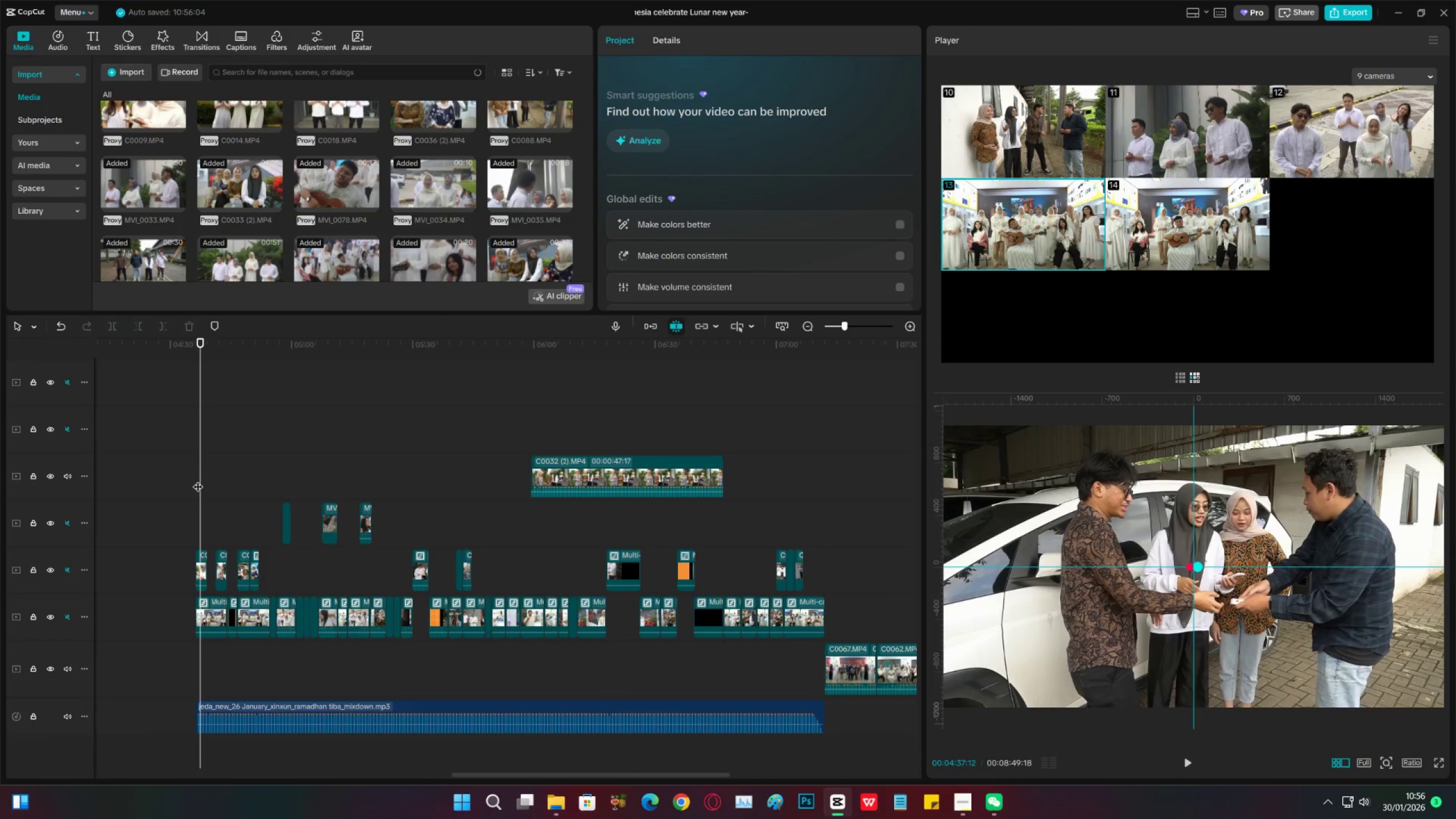 
key(Space)
 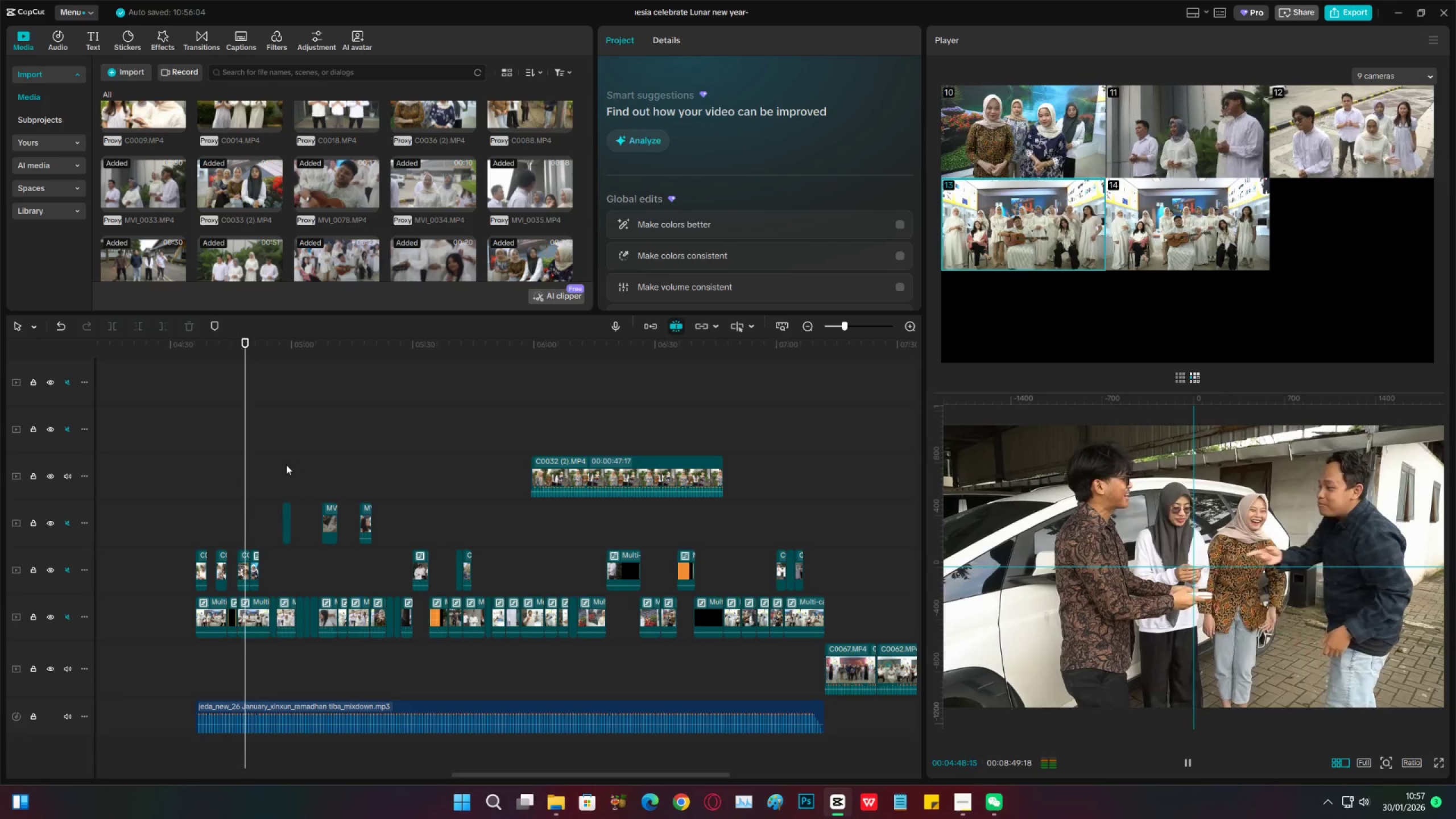 
wait(16.18)
 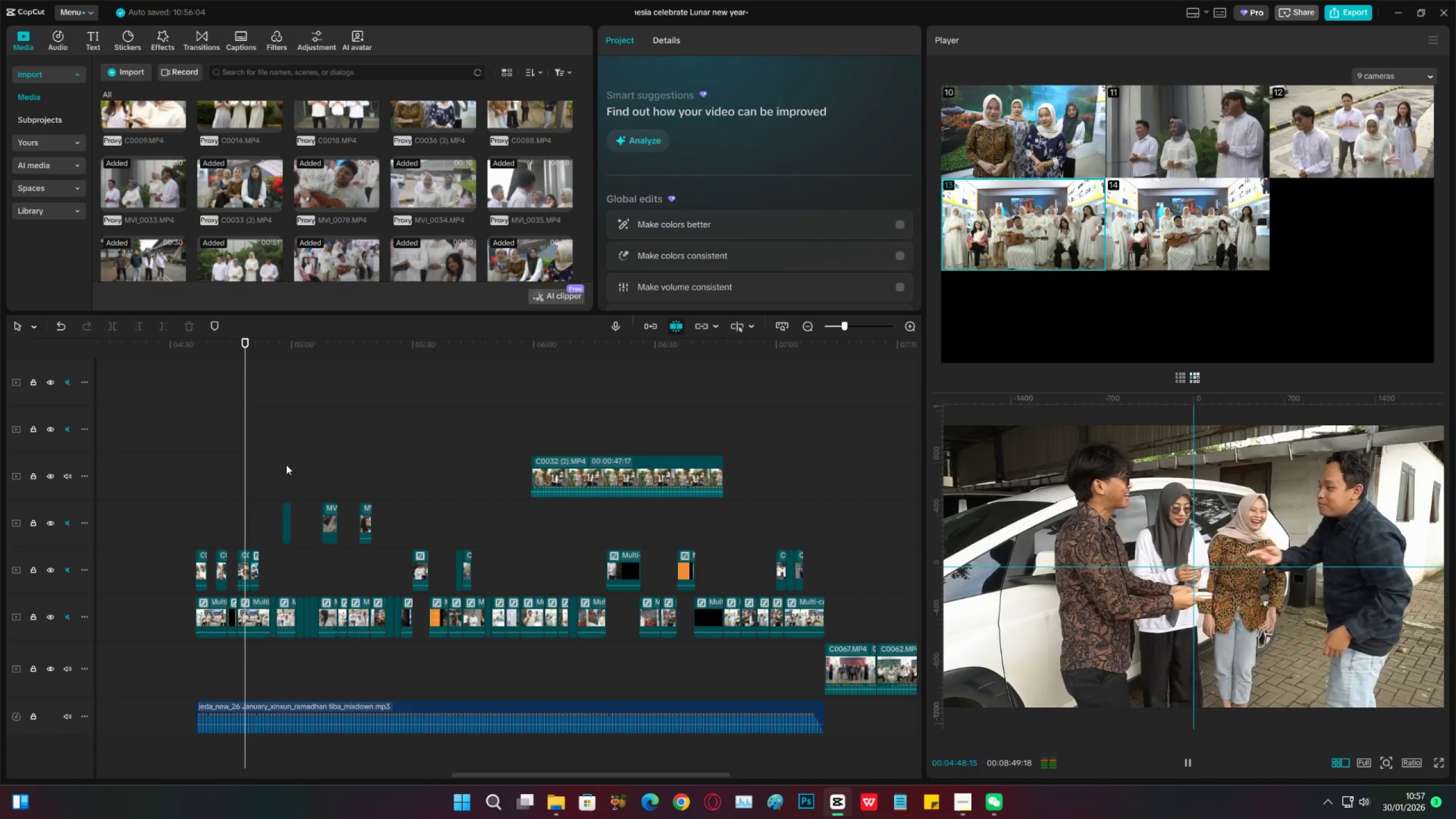 
key(Space)
 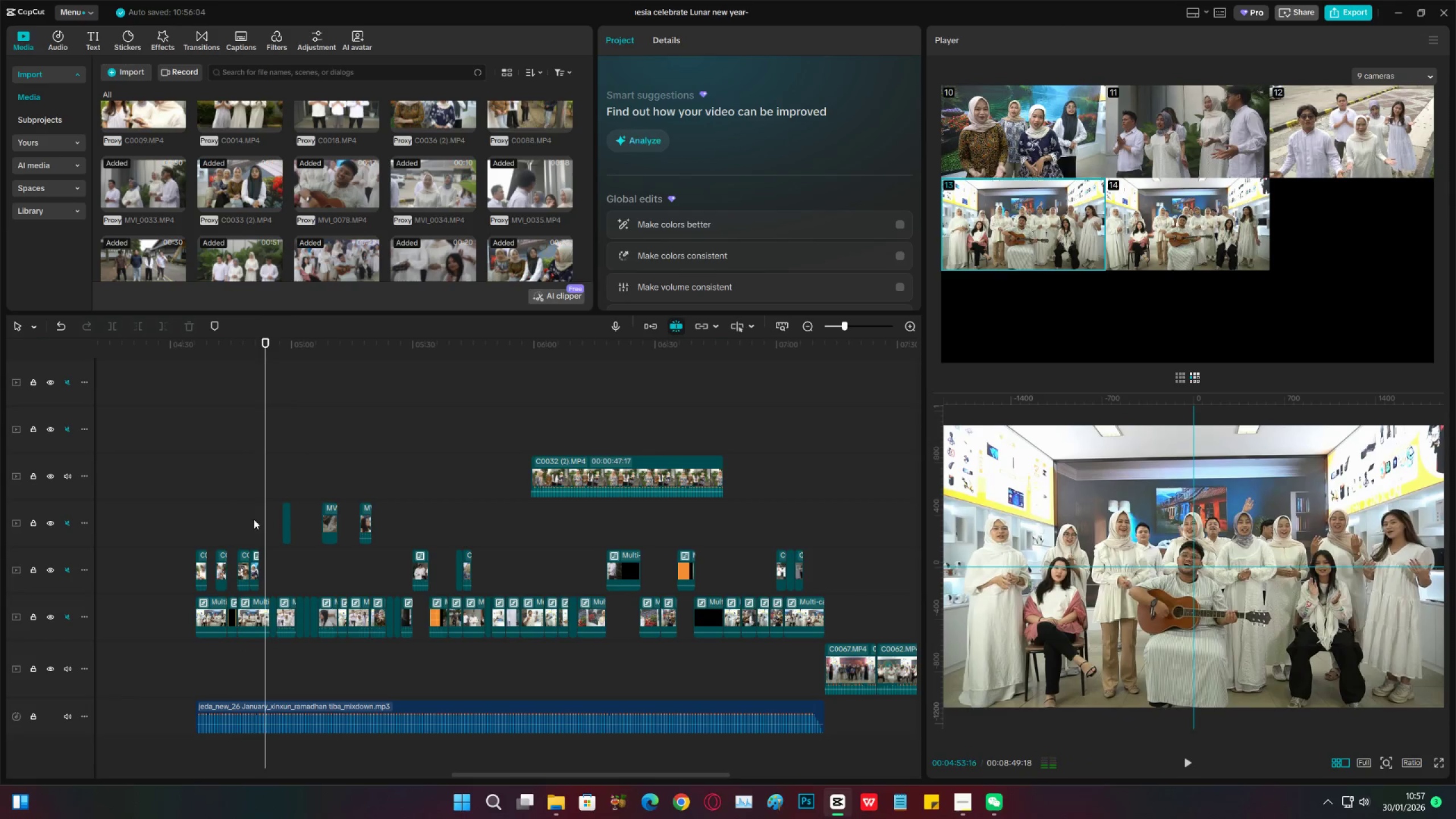 
left_click([254, 519])
 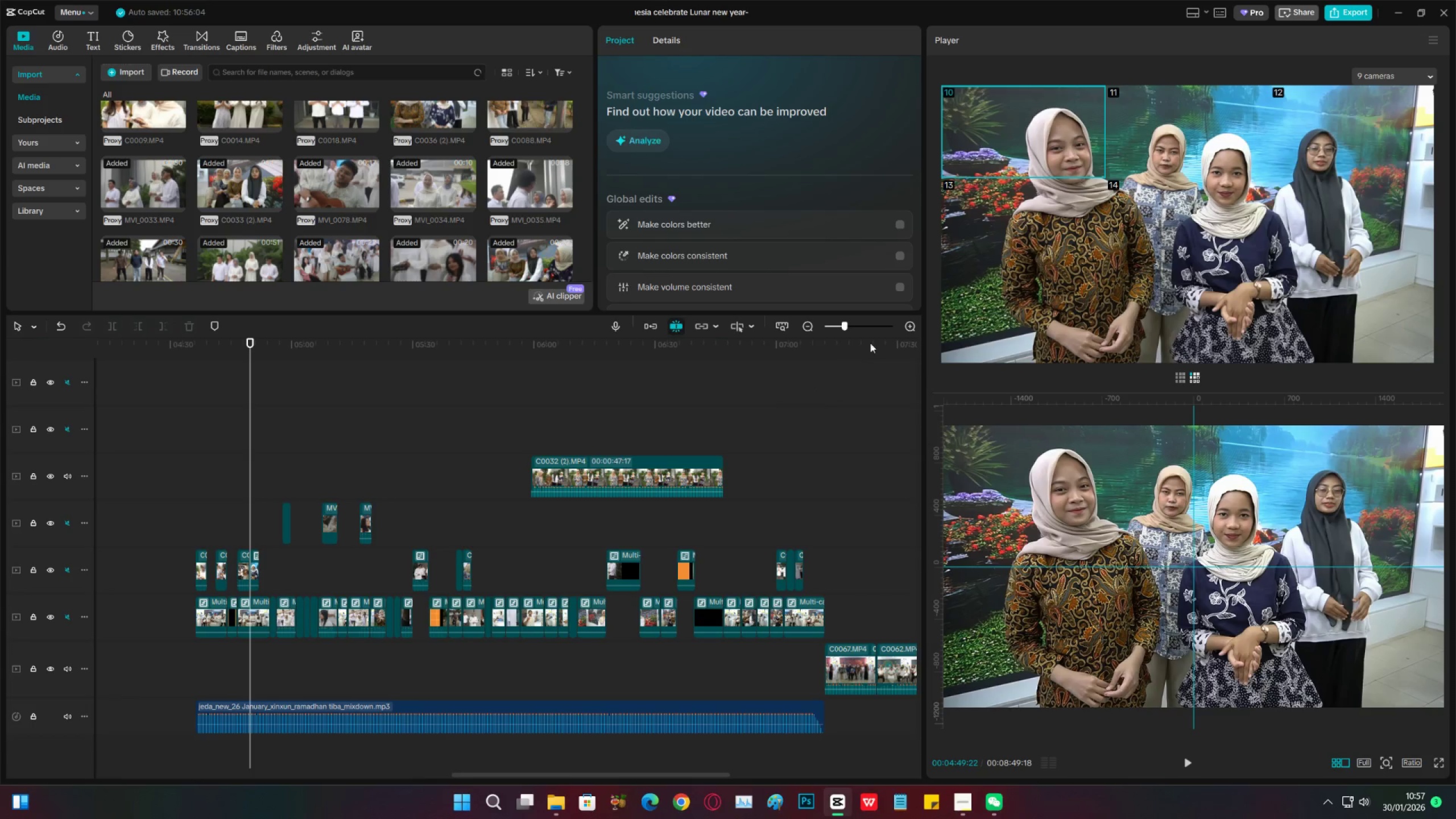 
key(Space)
 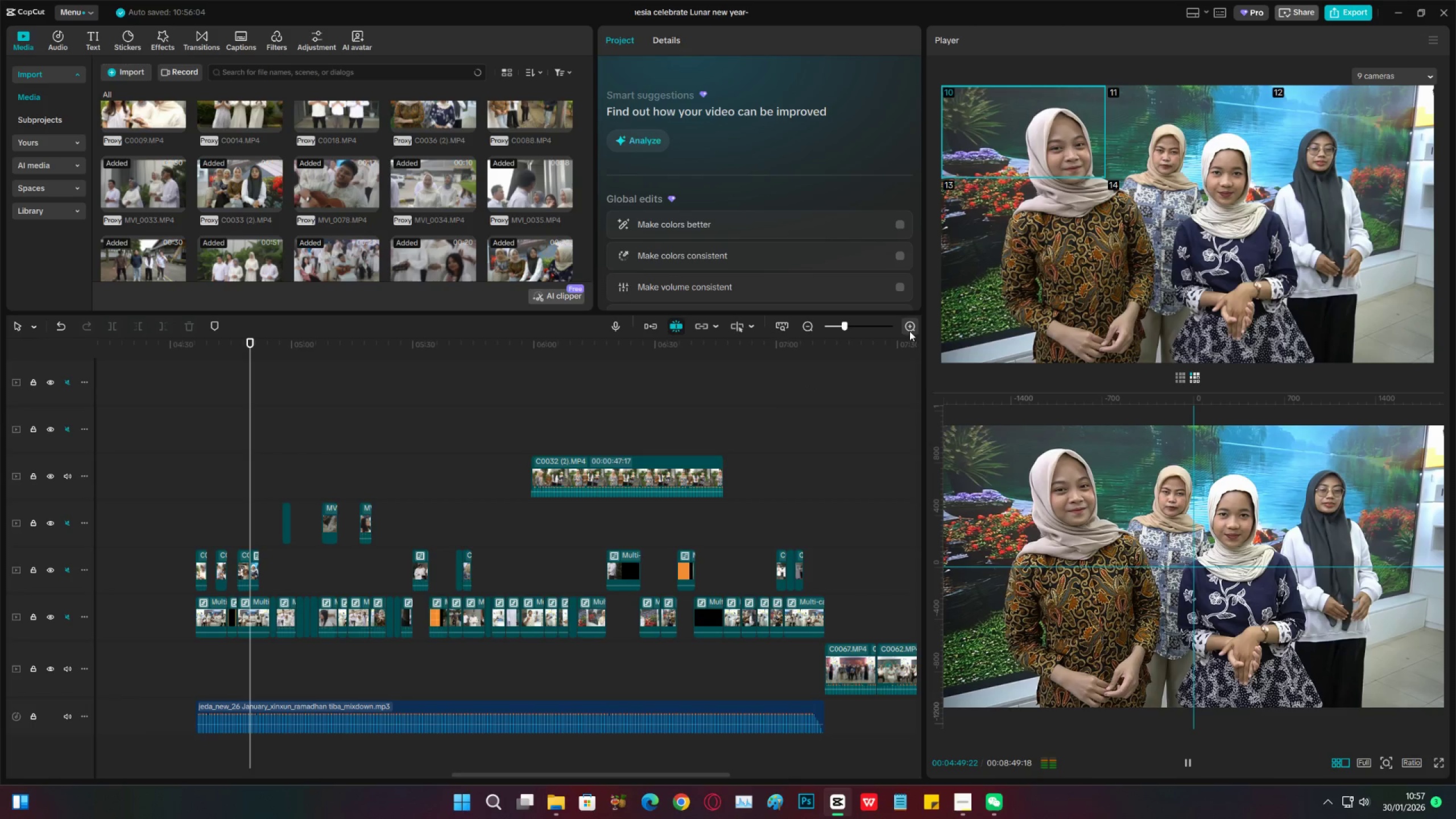 
left_click([909, 331])
 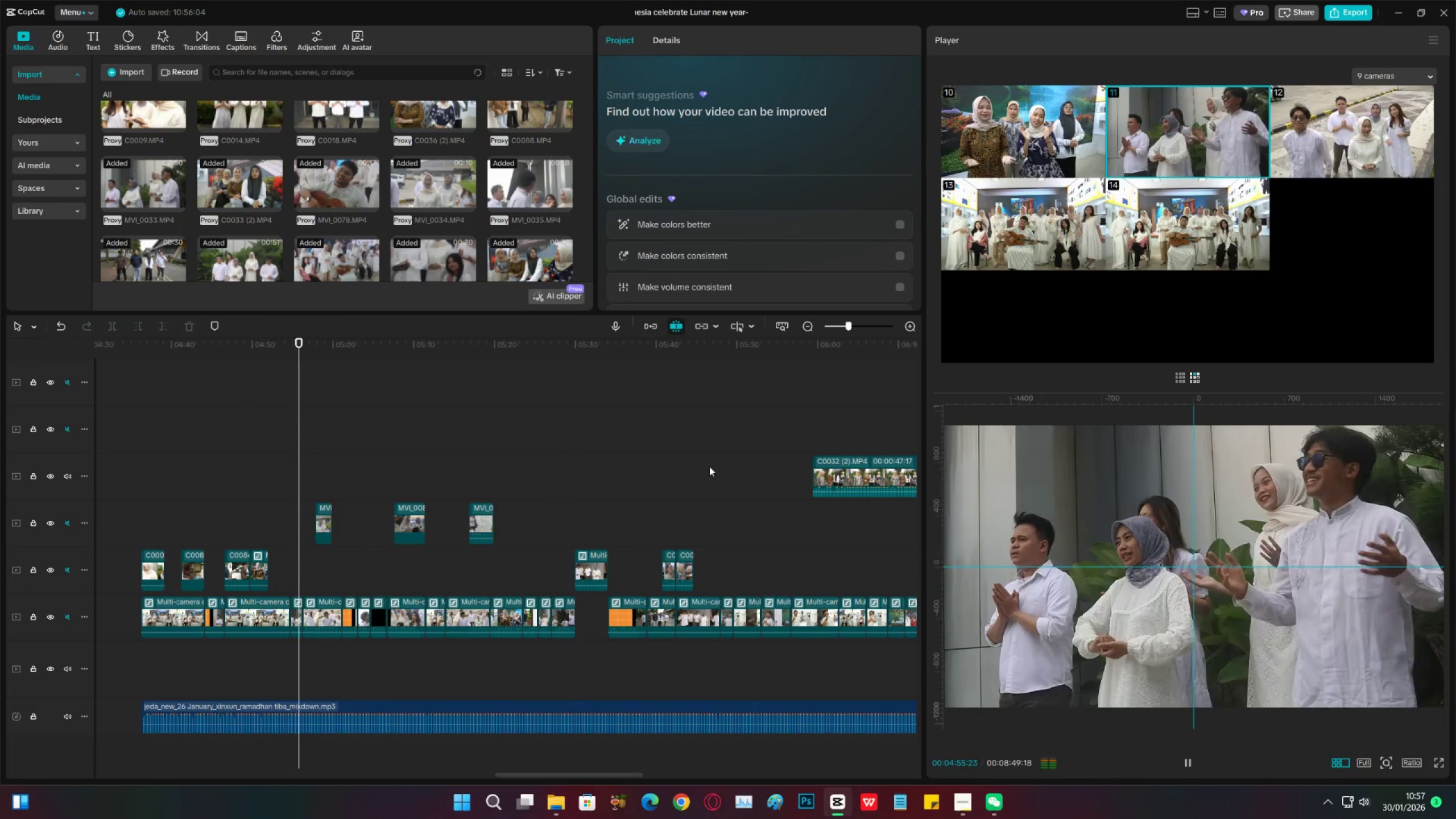 
wait(7.51)
 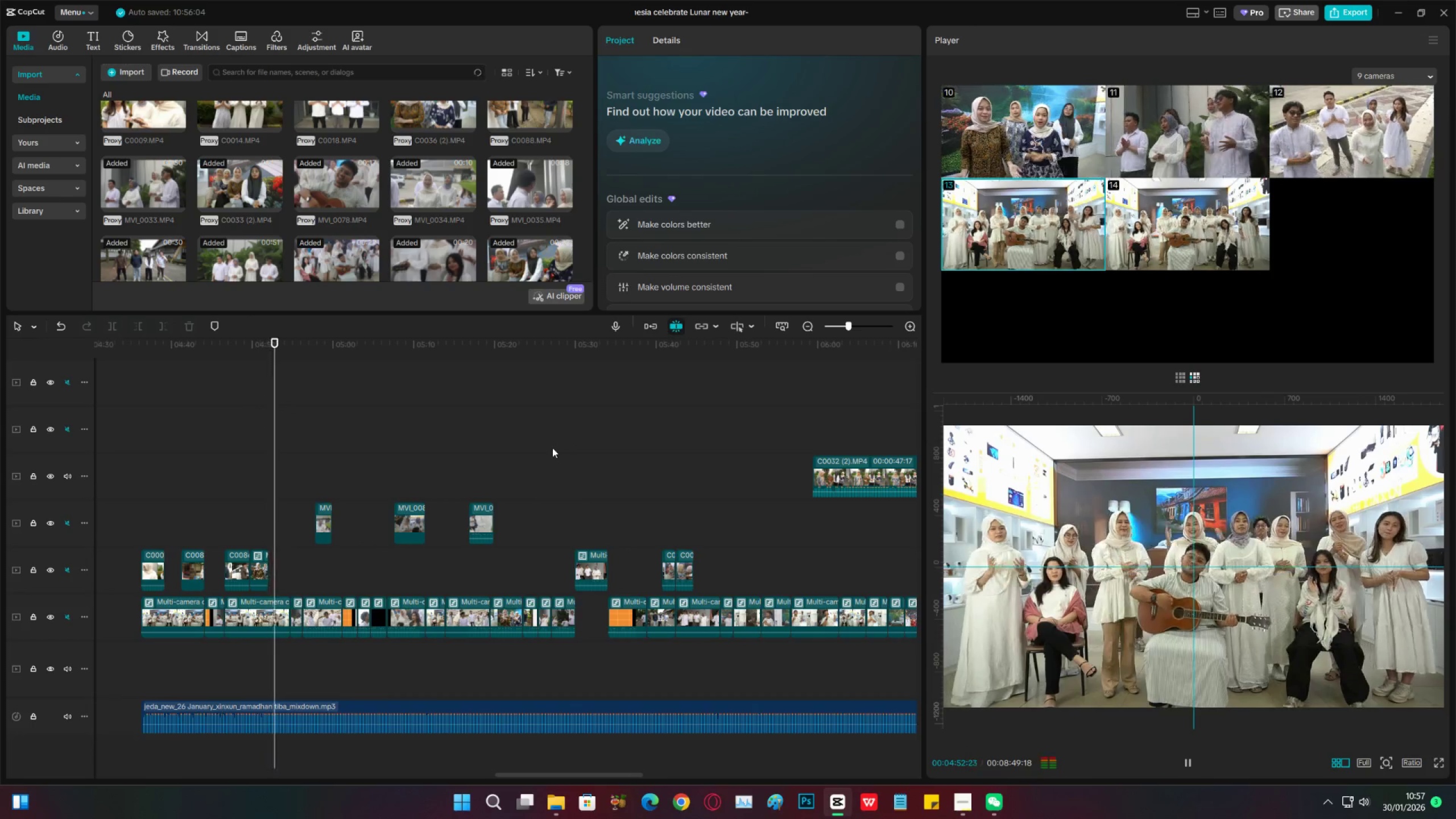 
left_click_drag(start_coordinate=[898, 352], to_coordinate=[635, 427])
 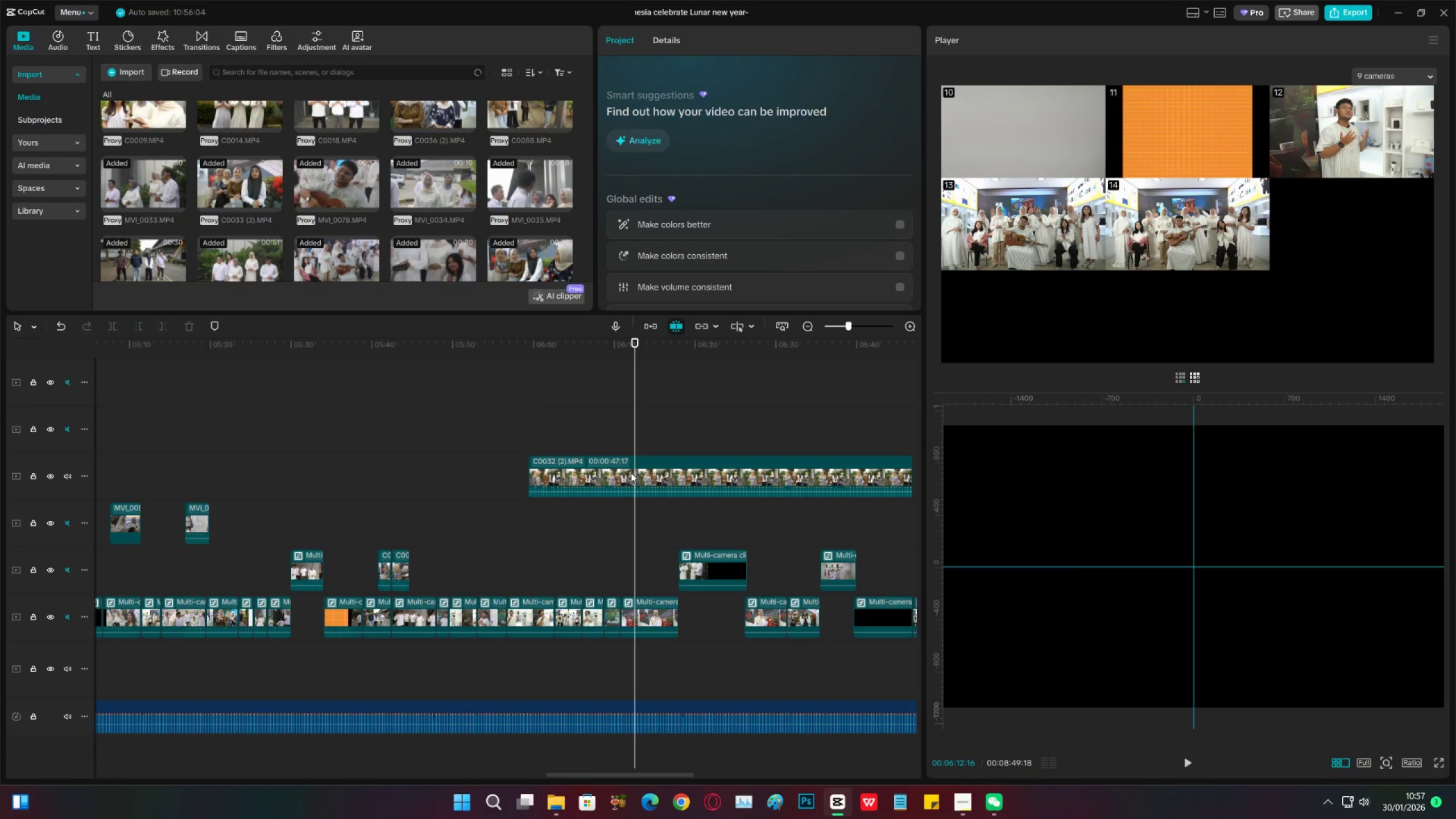 
left_click_drag(start_coordinate=[727, 478], to_coordinate=[628, 478])
 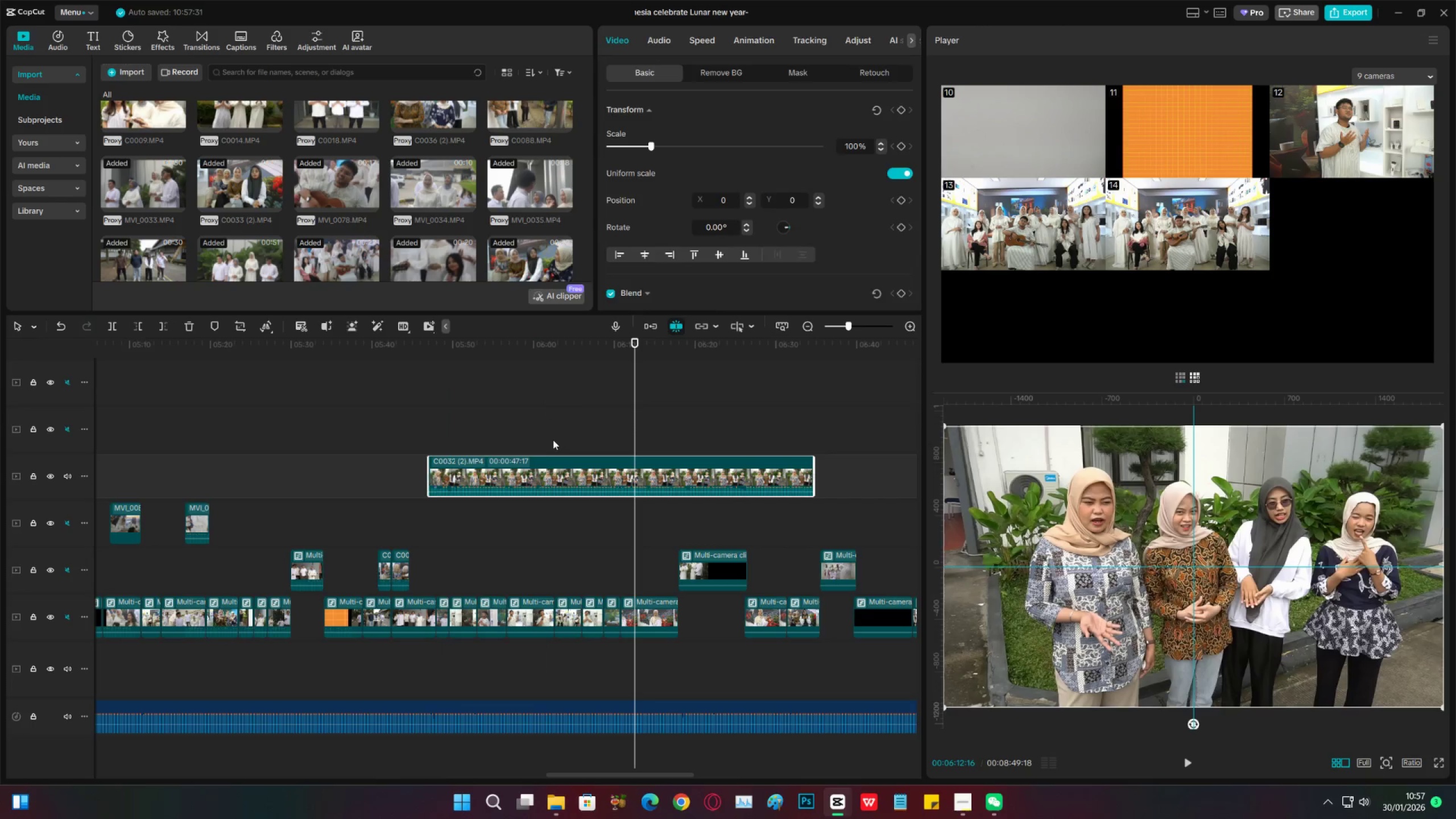 
left_click([553, 440])
 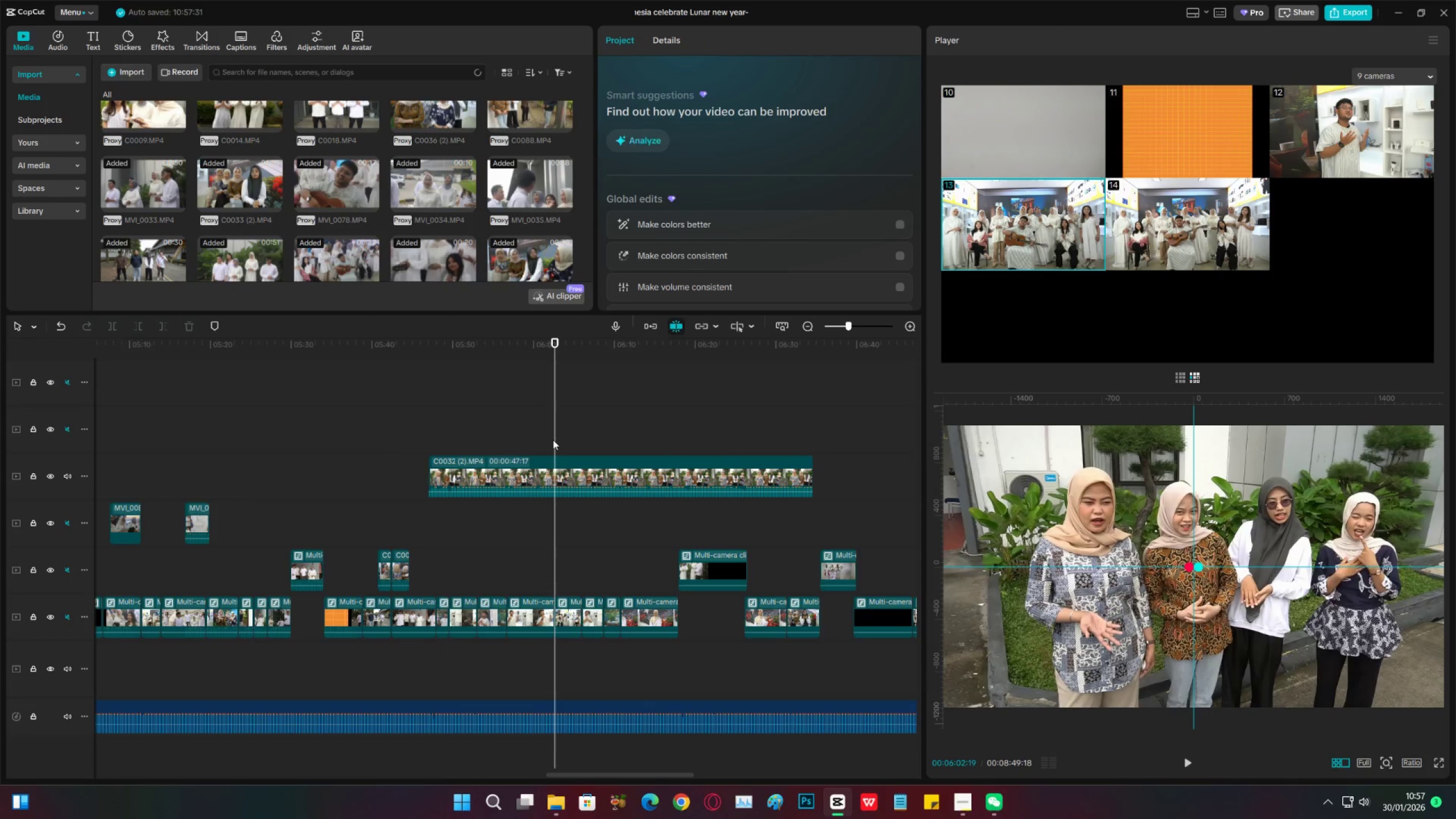 
key(Space)
 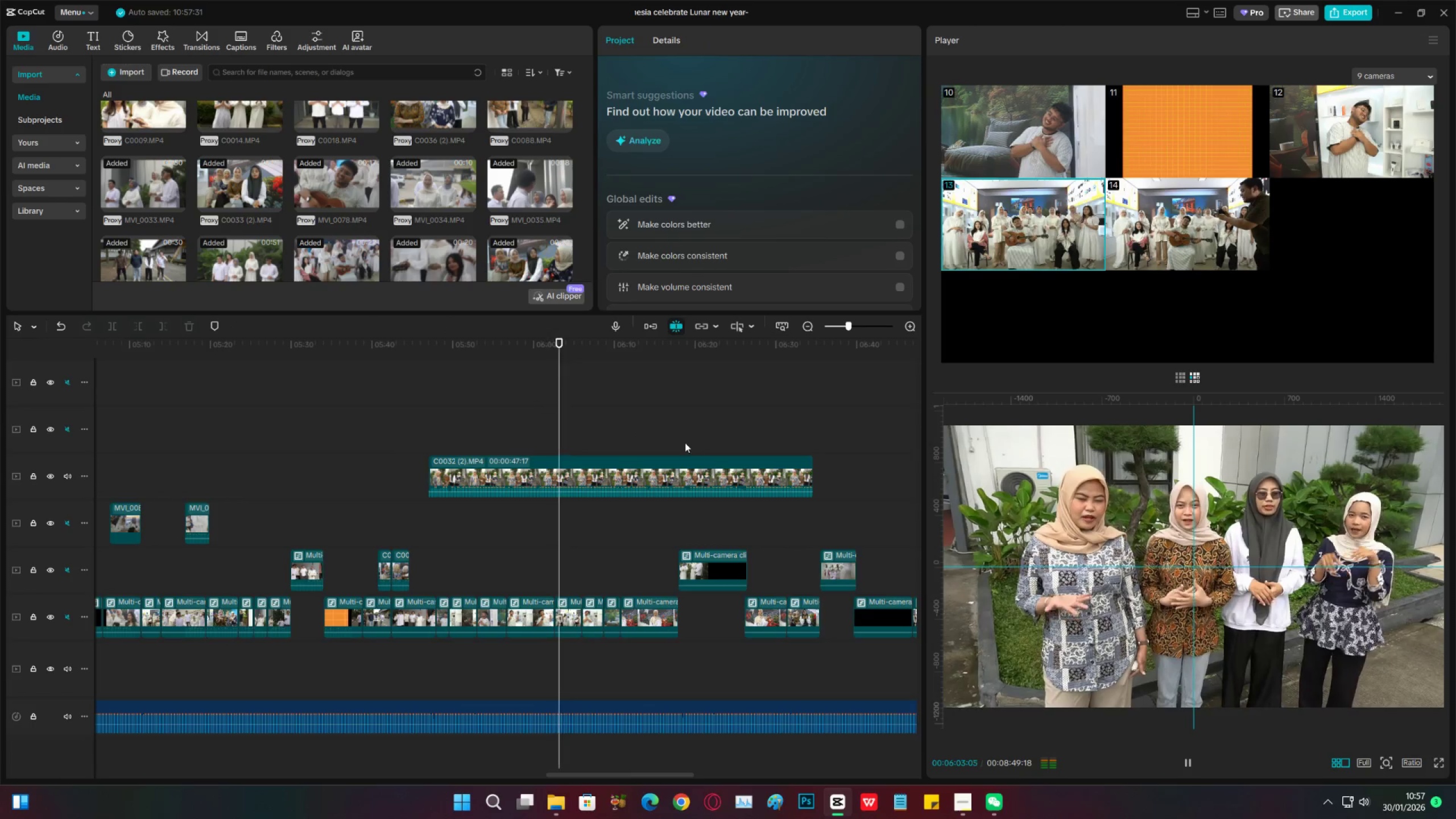 
left_click([683, 440])
 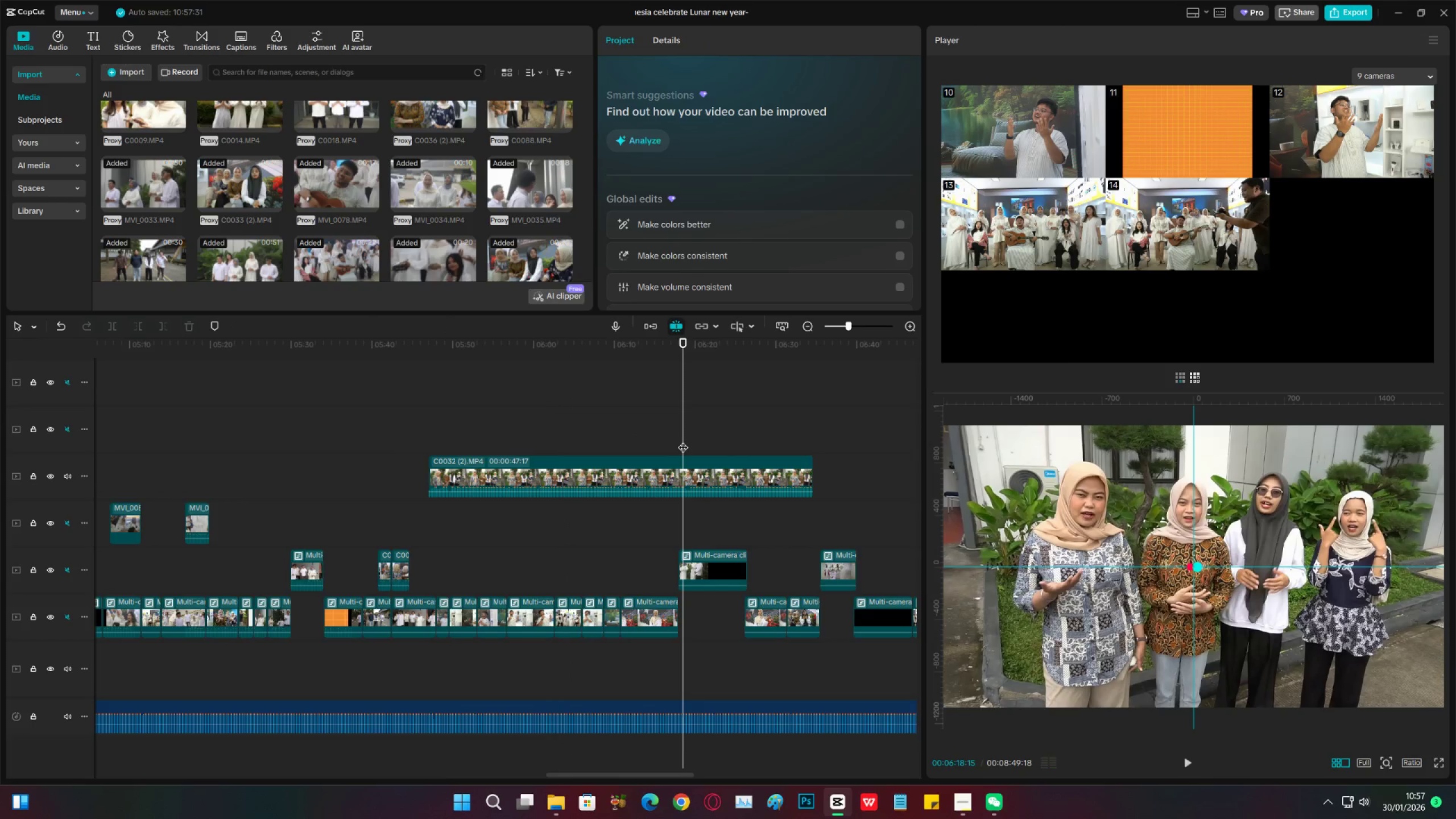 
key(Space)
 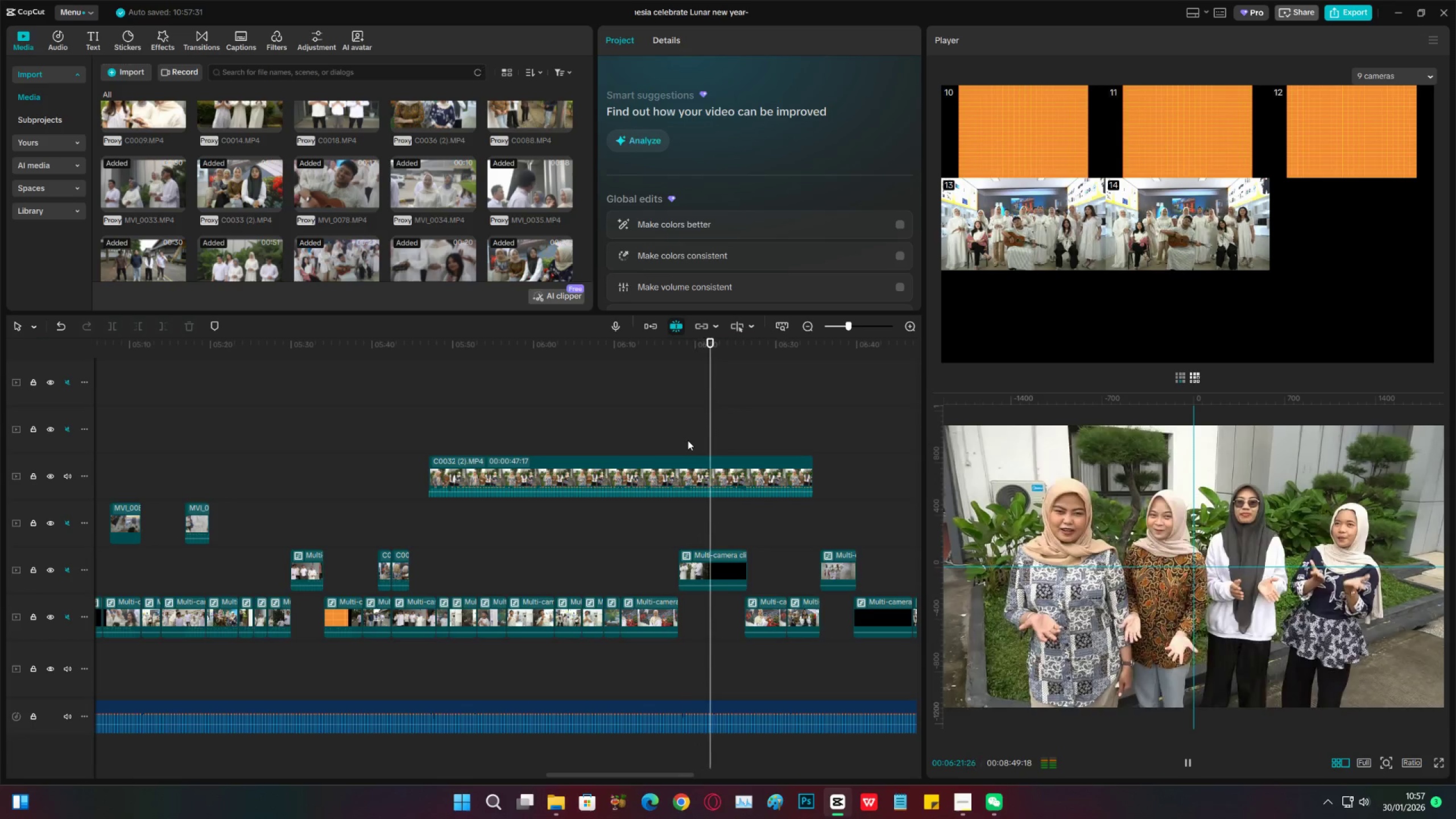 
left_click([688, 440])
 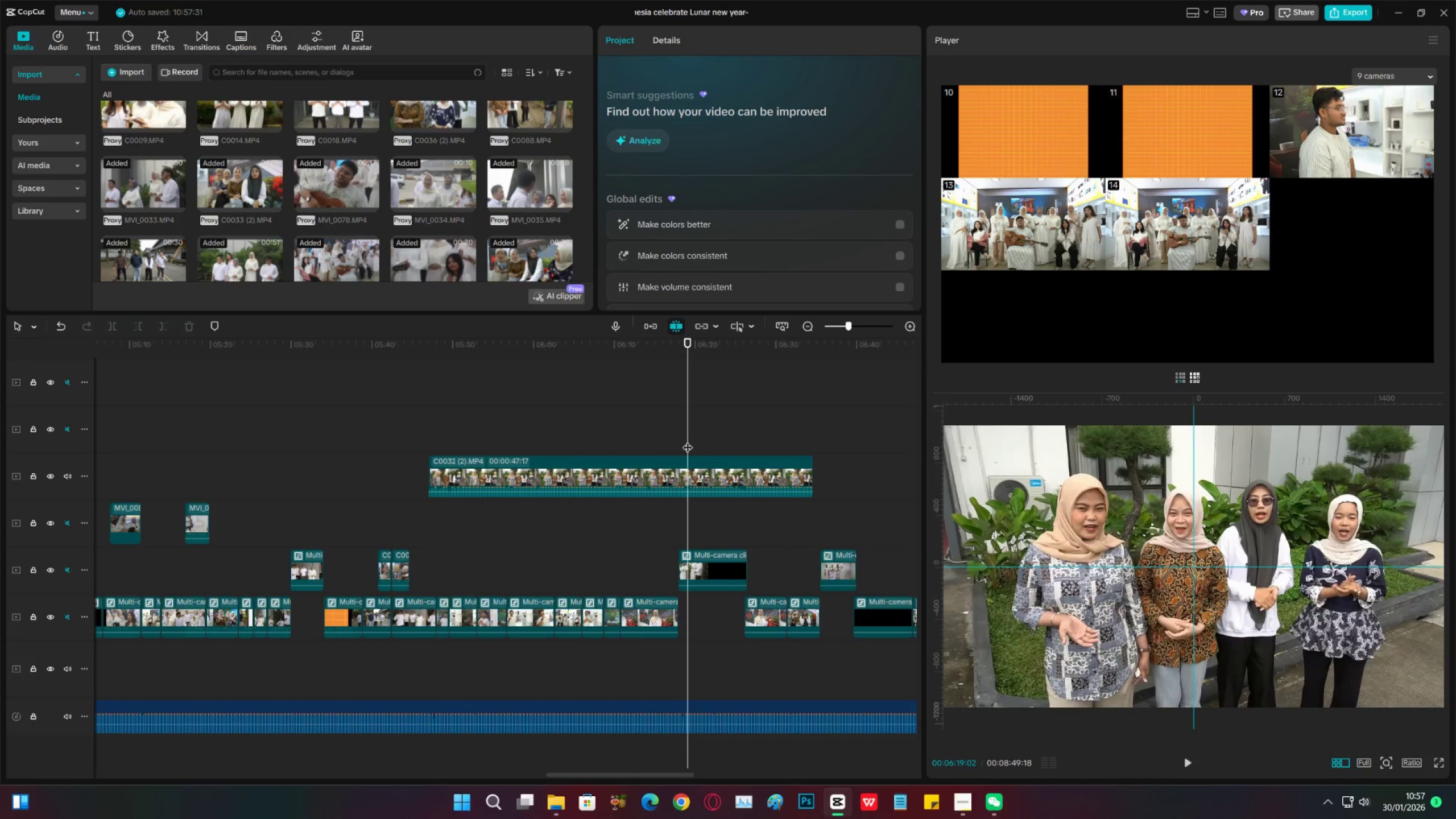 
key(Space)
 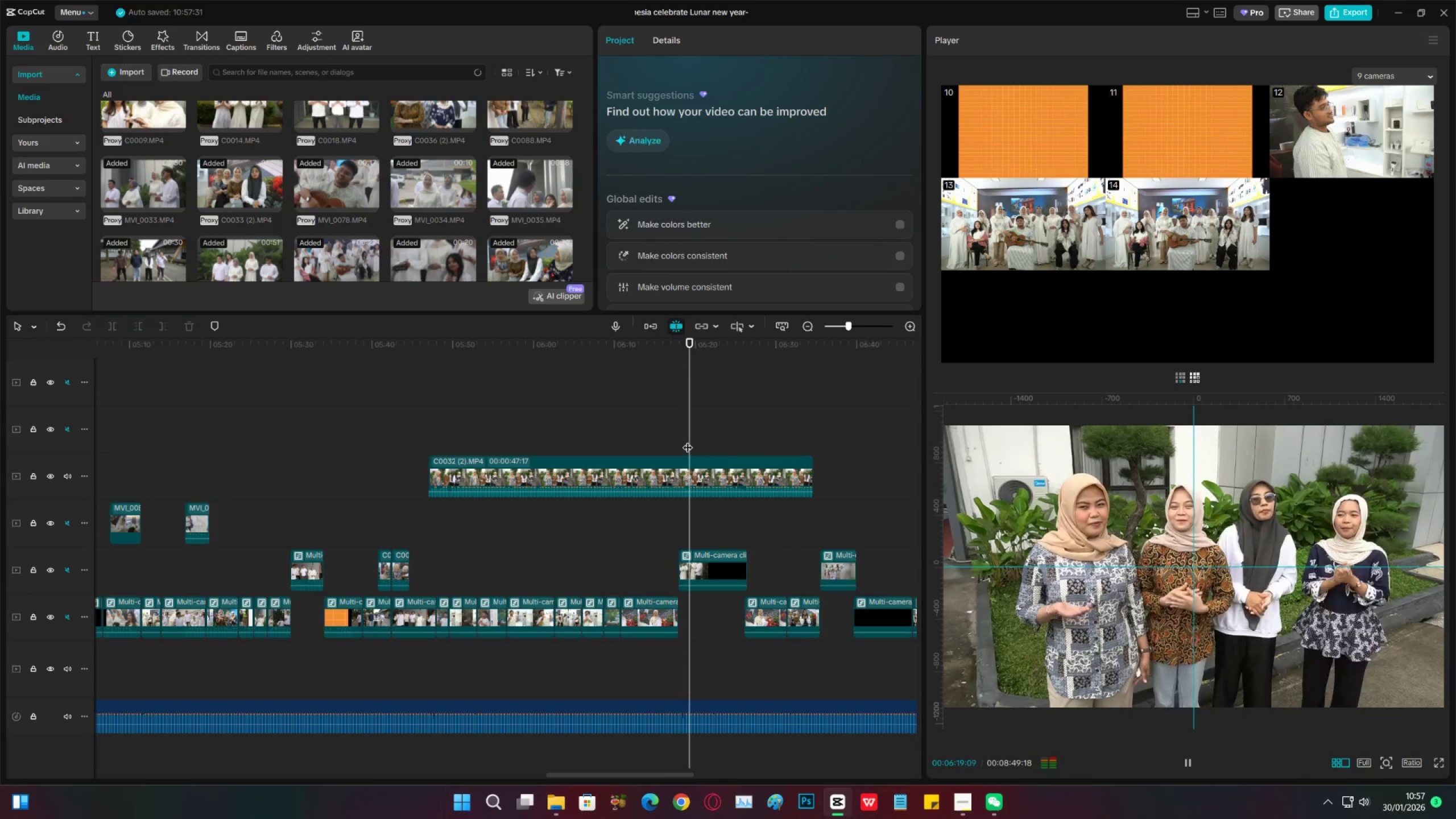 
key(Space)
 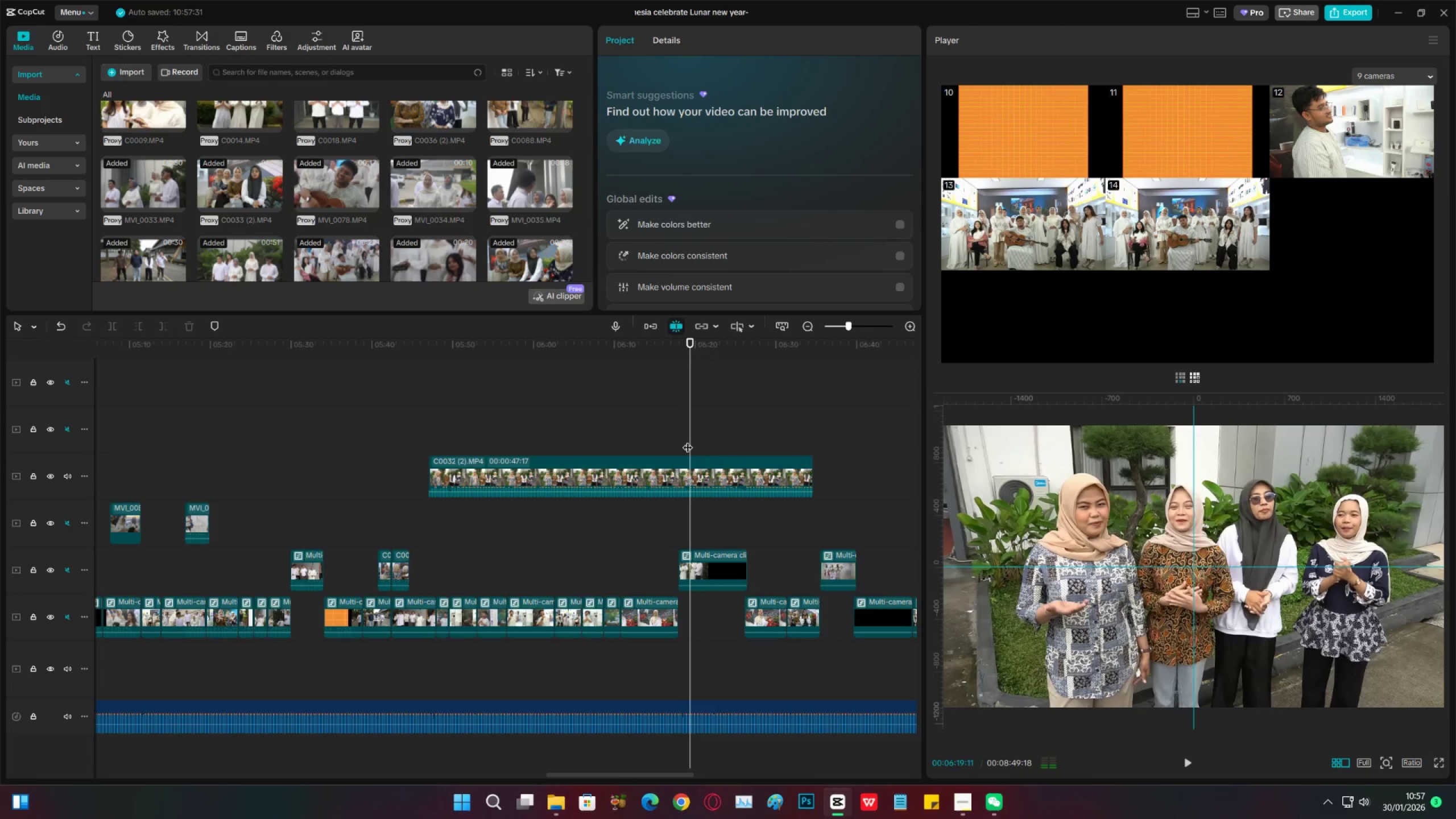 
left_click([688, 440])
 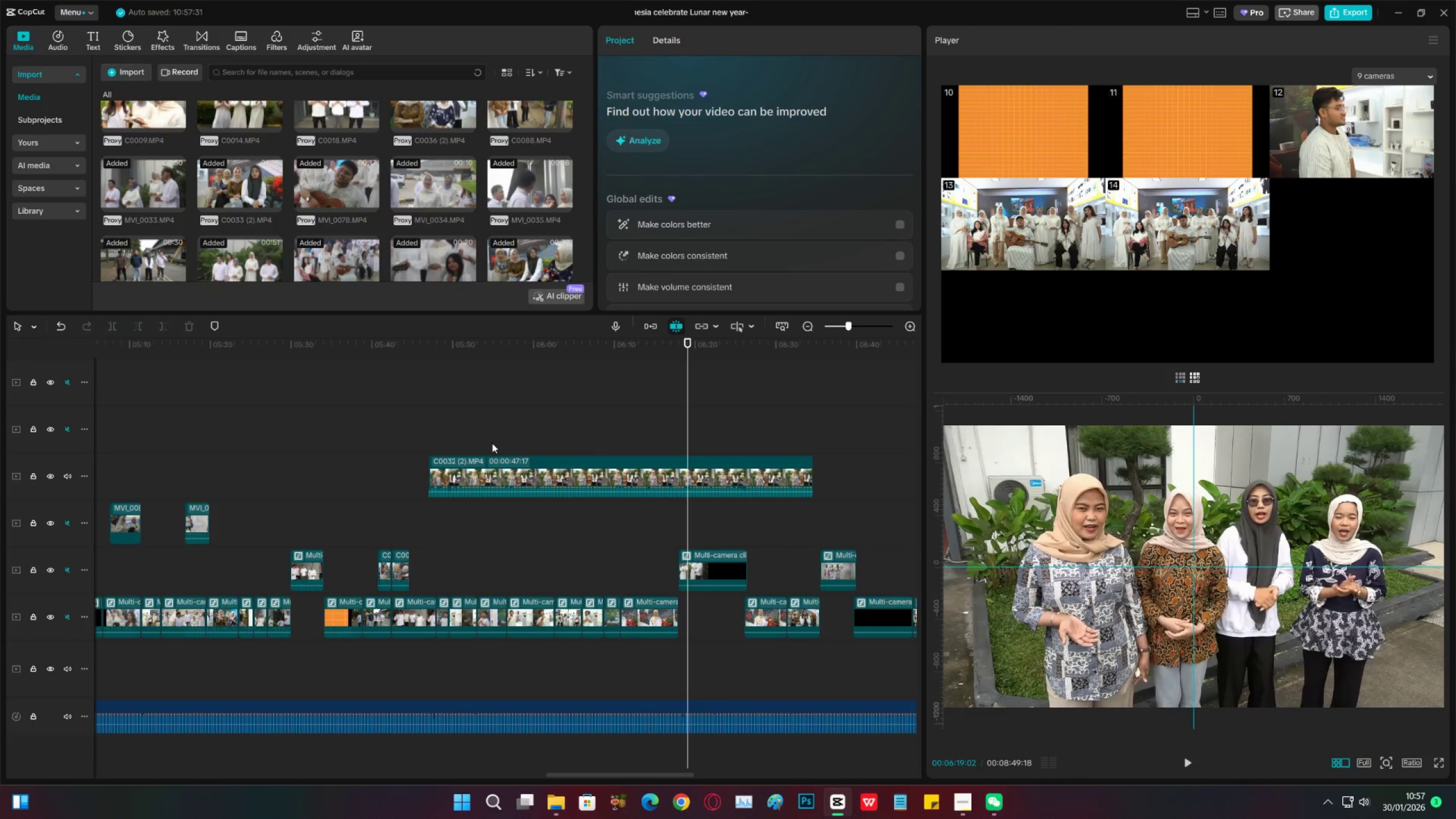 
left_click([448, 440])
 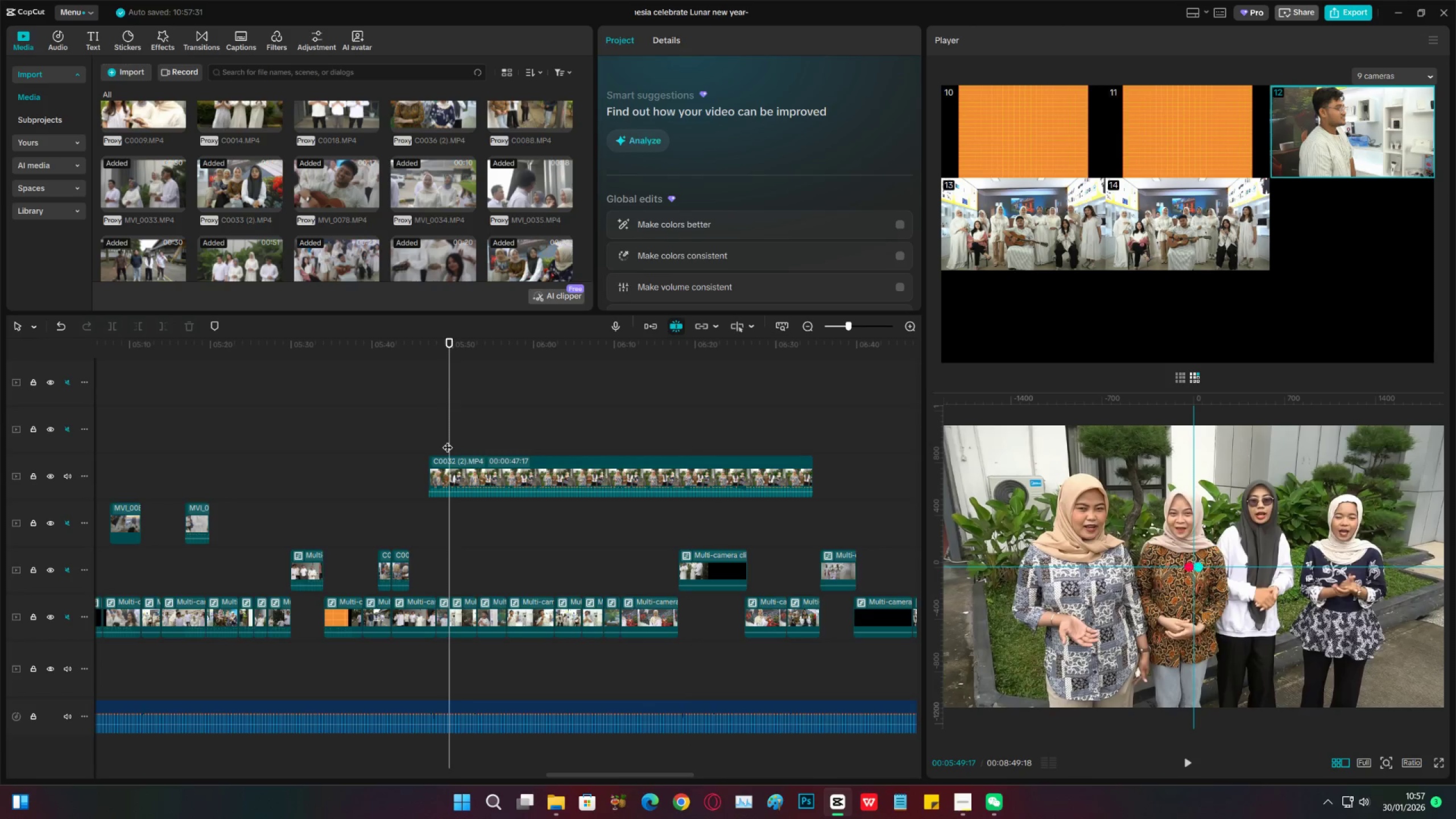 
key(Space)
 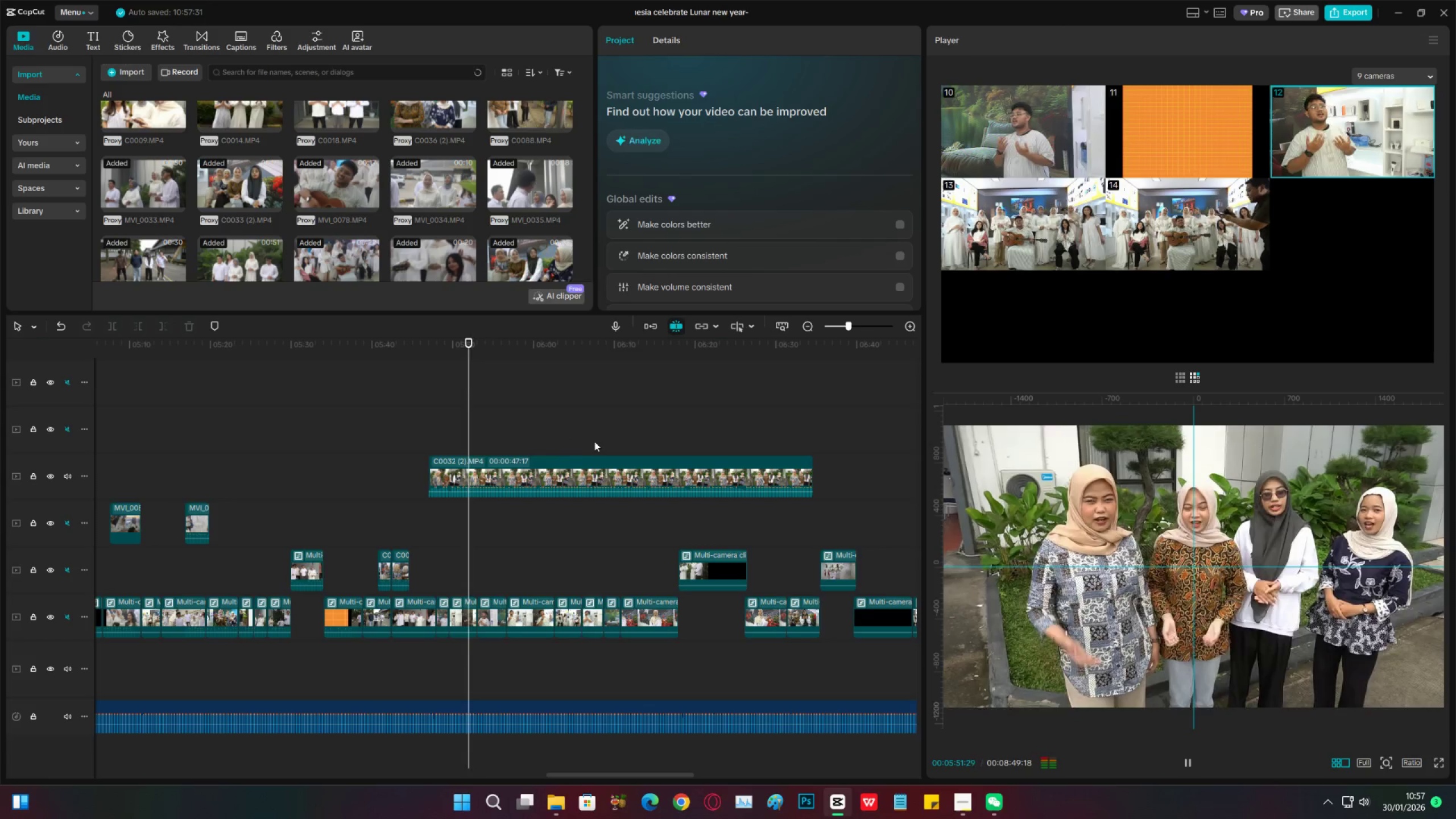 
left_click([597, 441])
 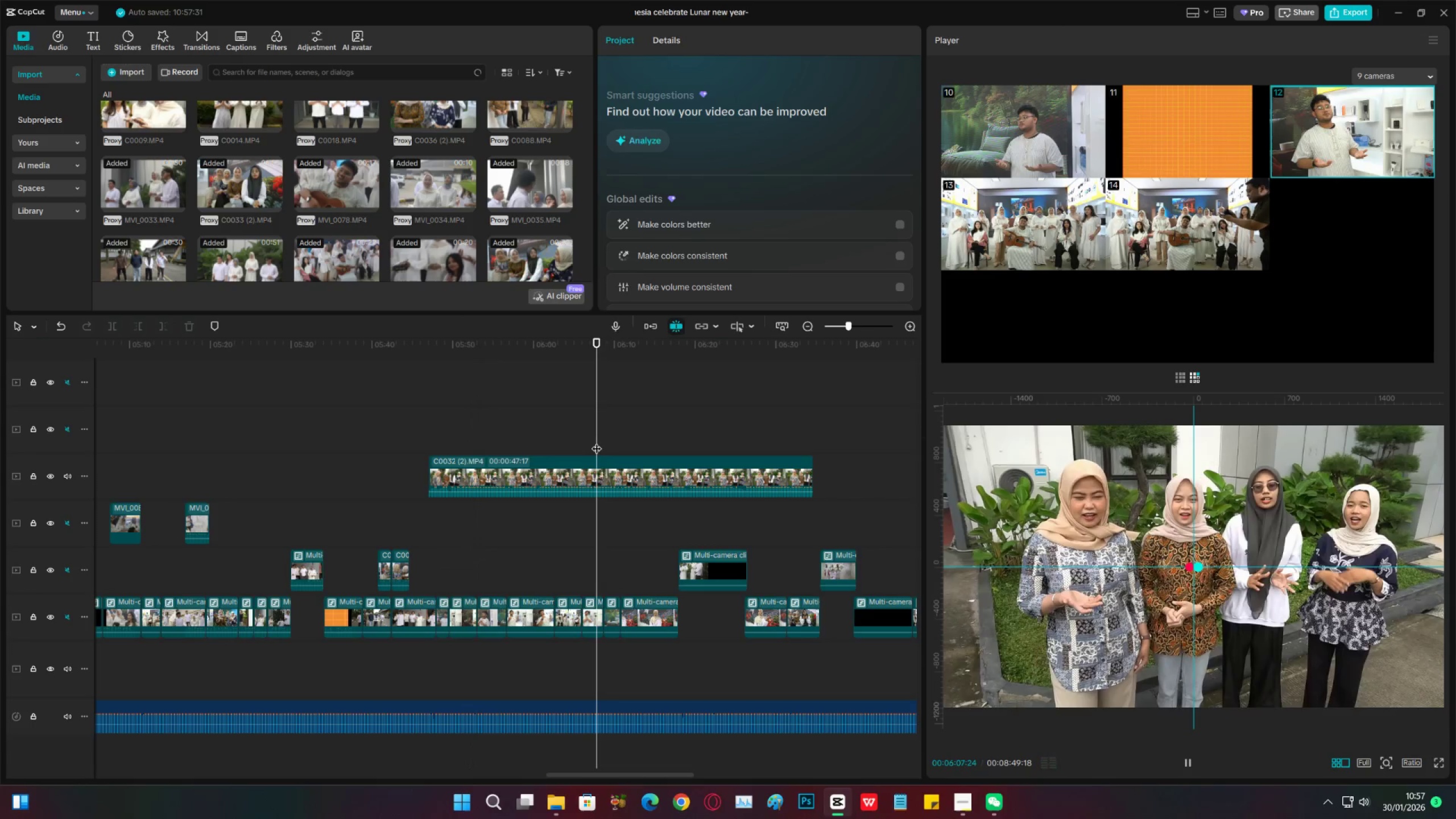 
key(Space)
 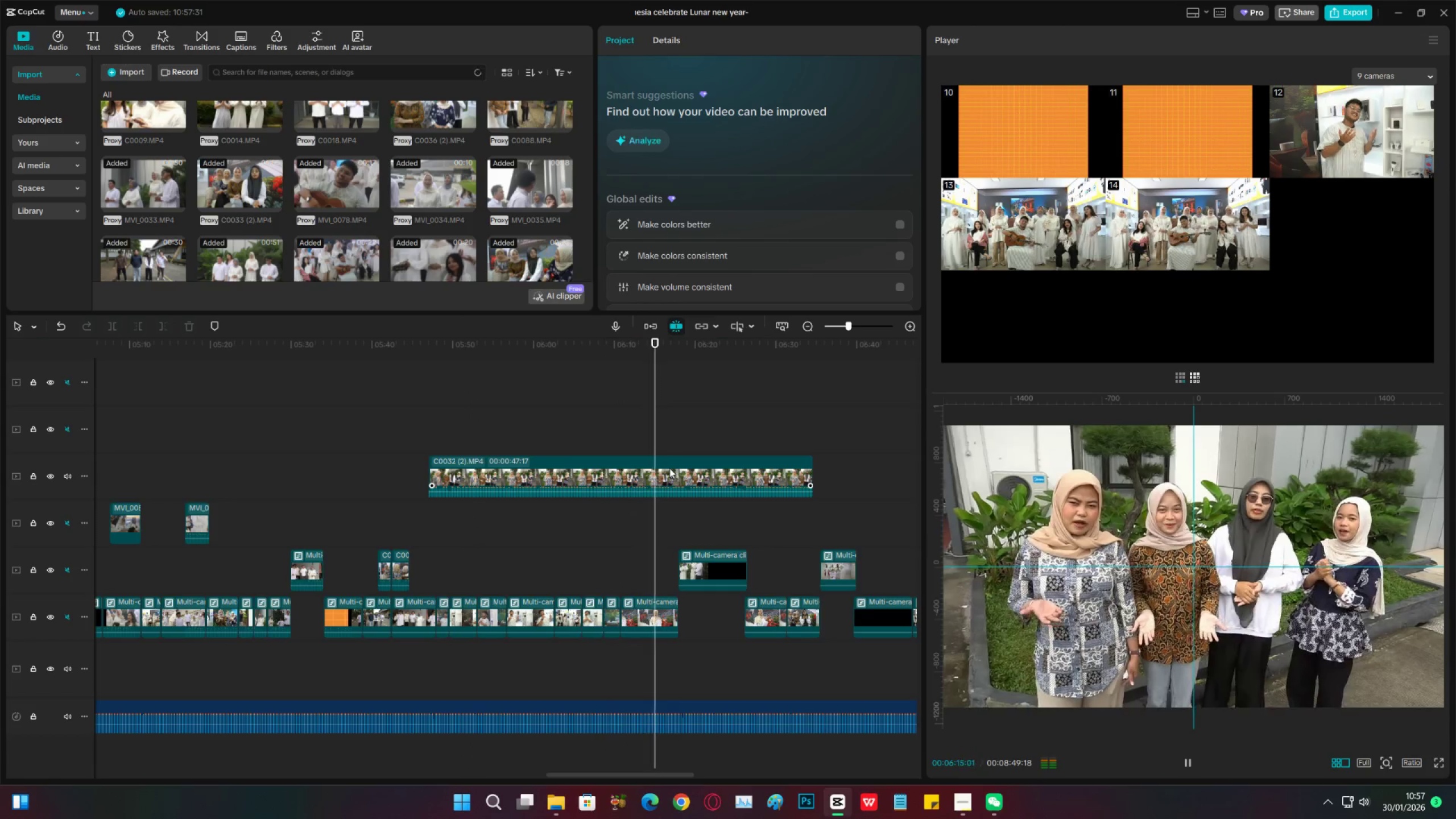 
wait(12.7)
 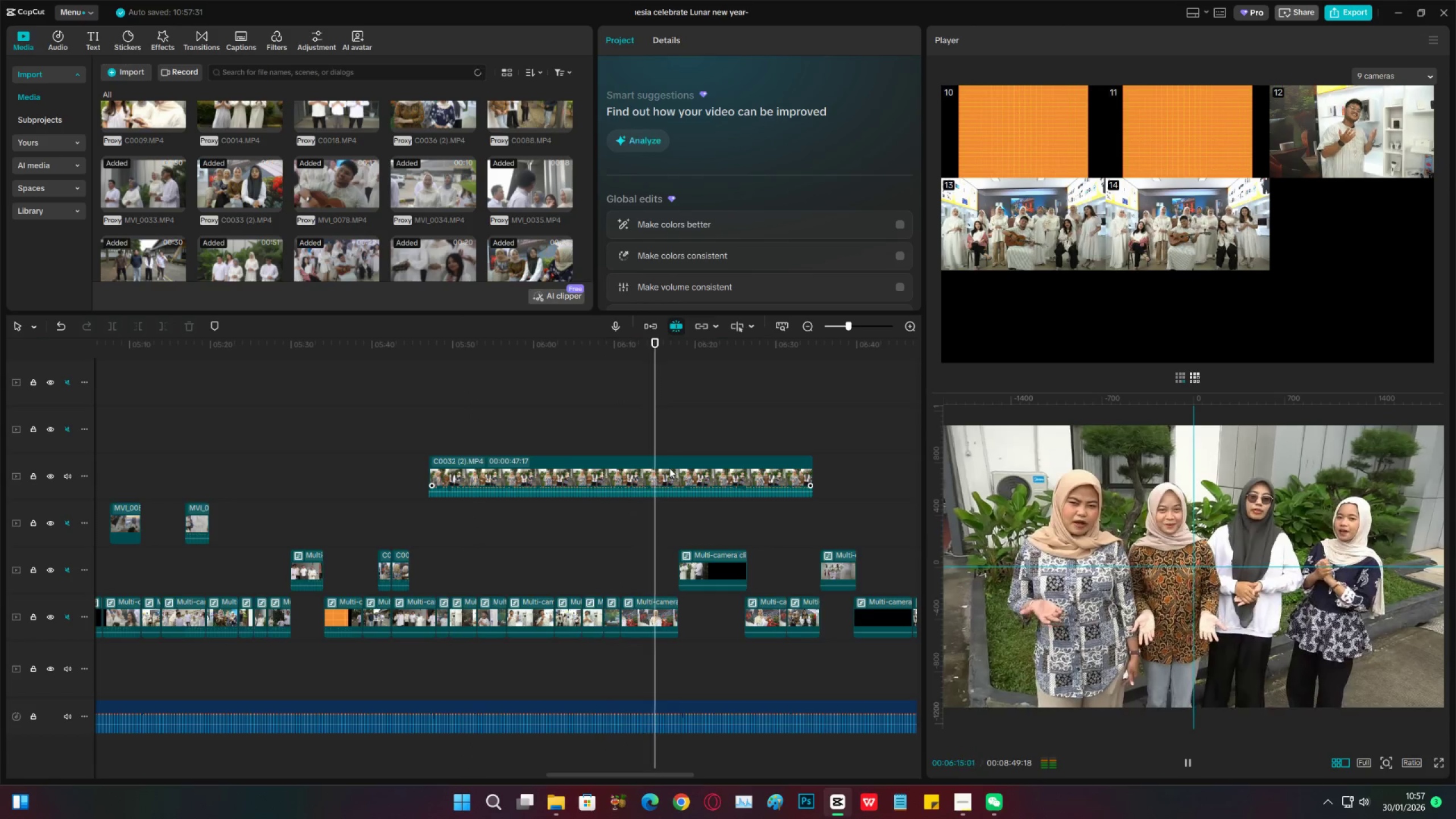 
key(Space)
 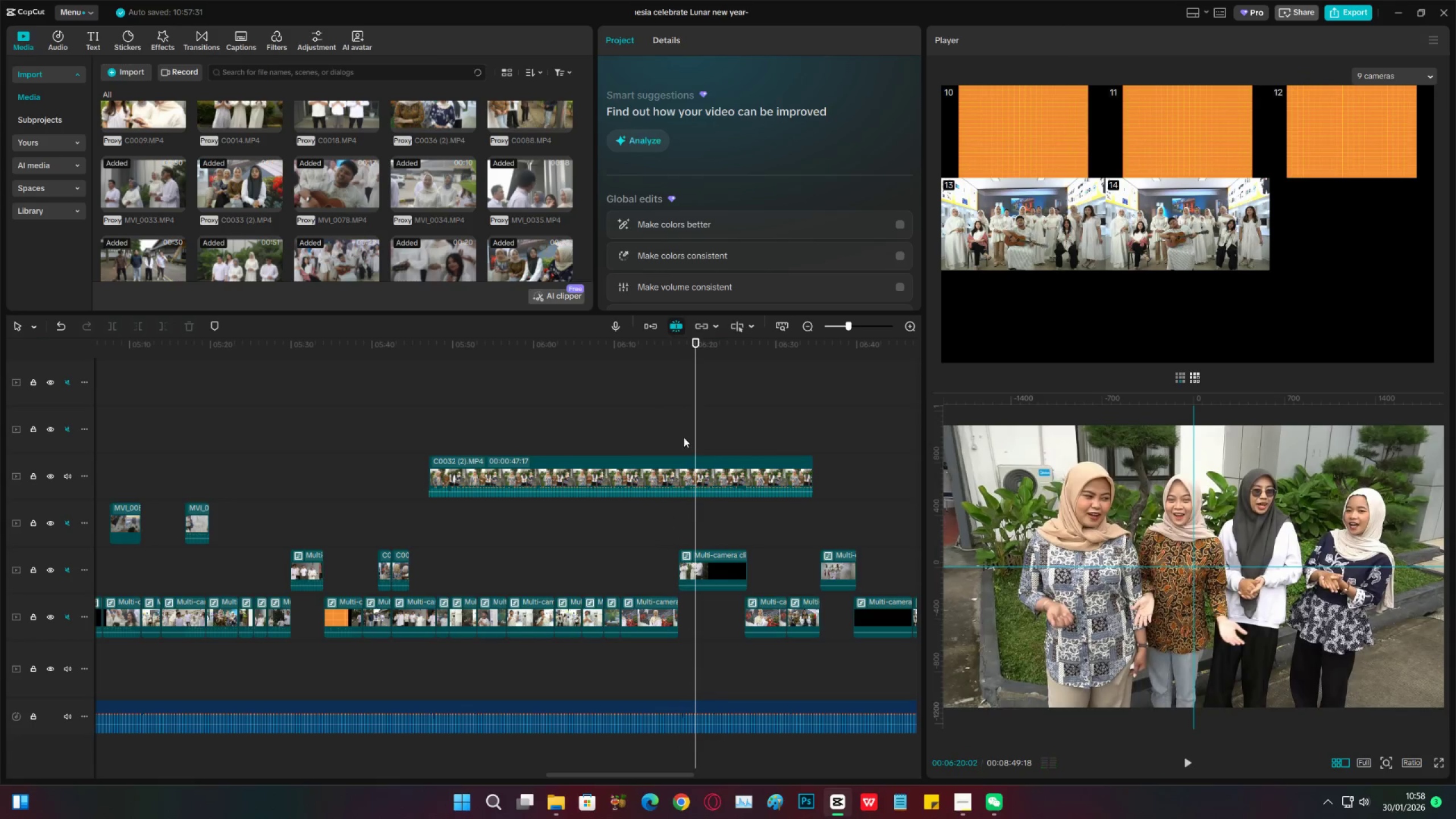 
left_click([684, 437])
 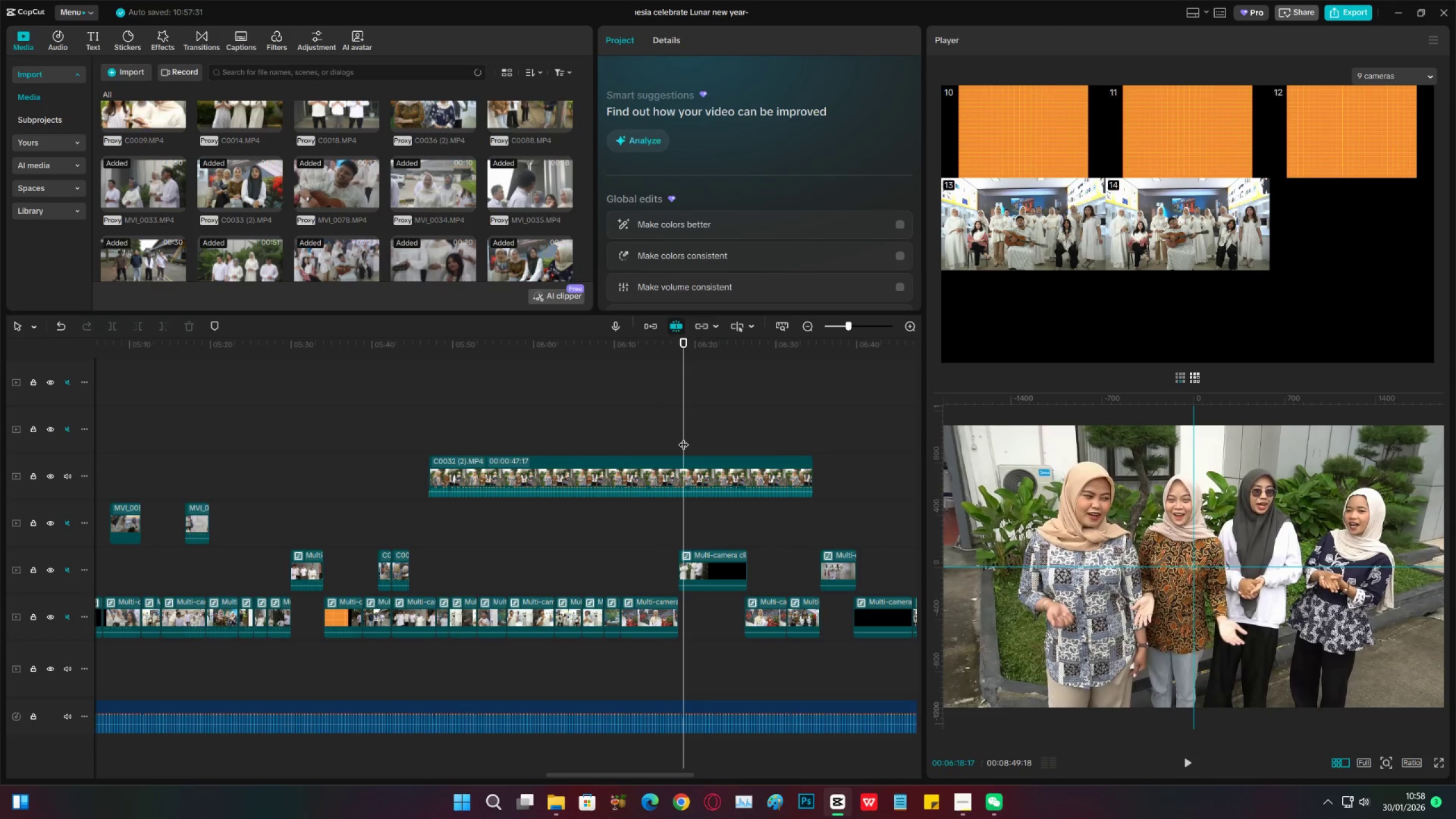 
key(Space)
 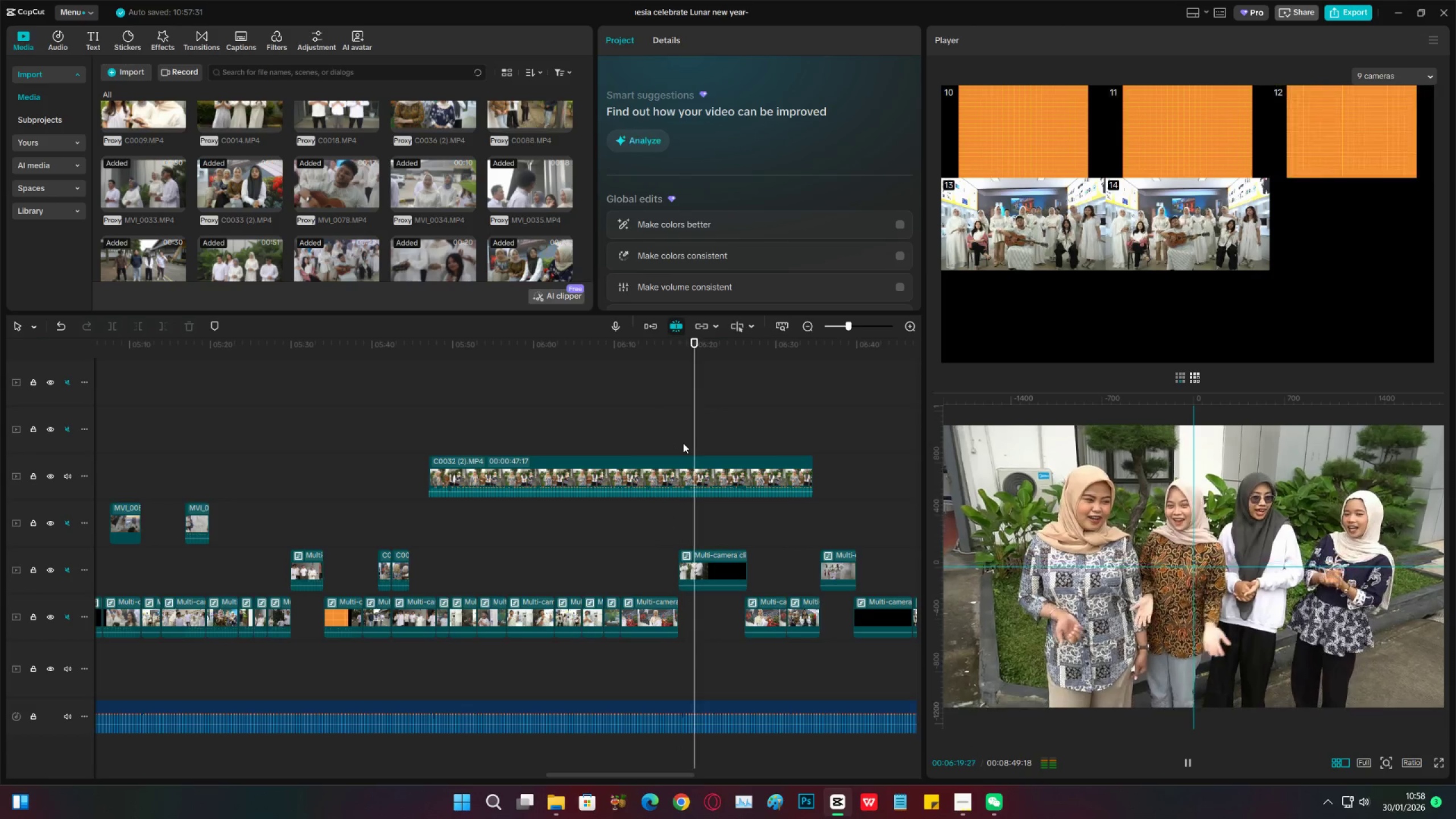 
key(Space)
 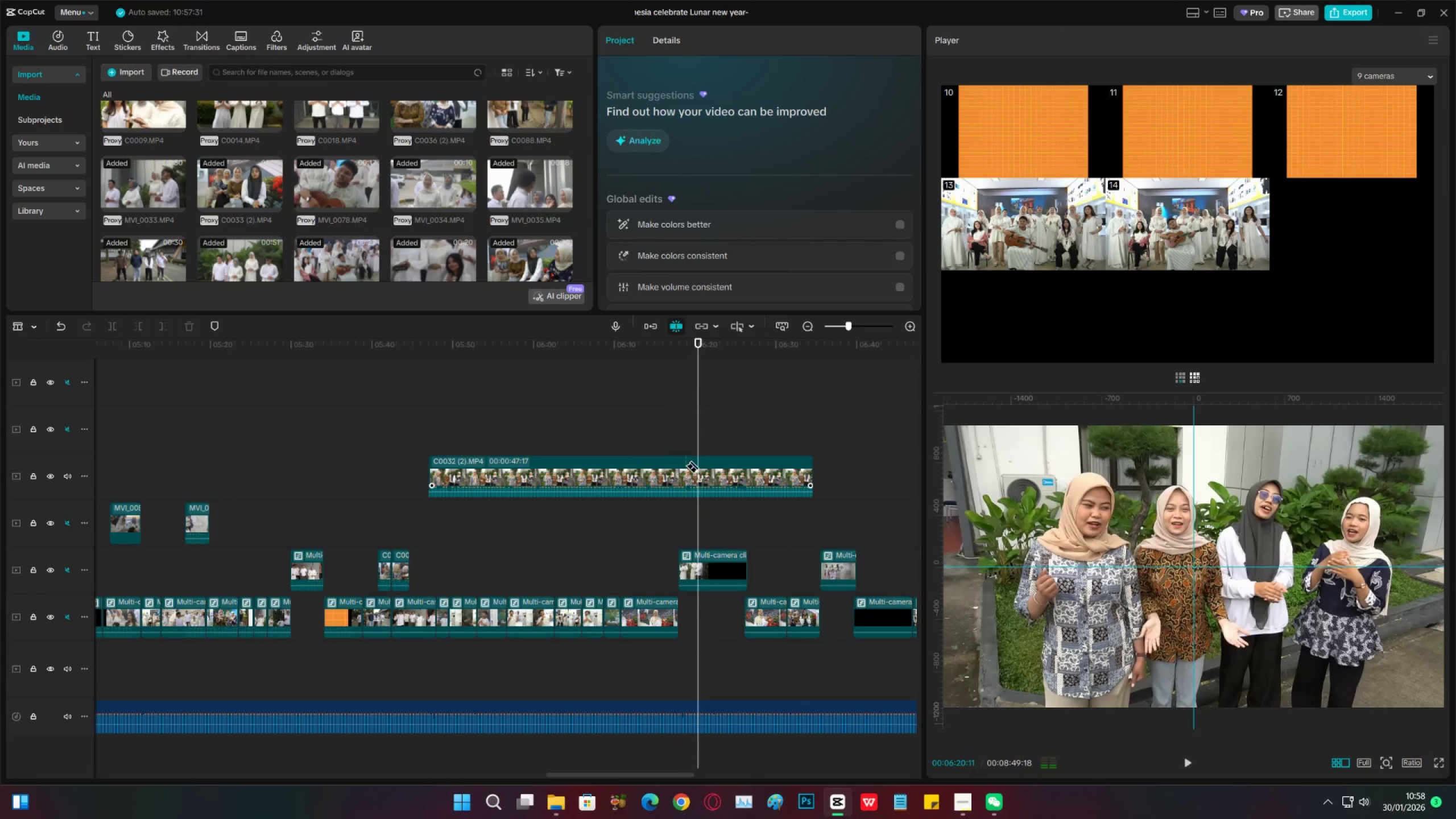 
key(C)
 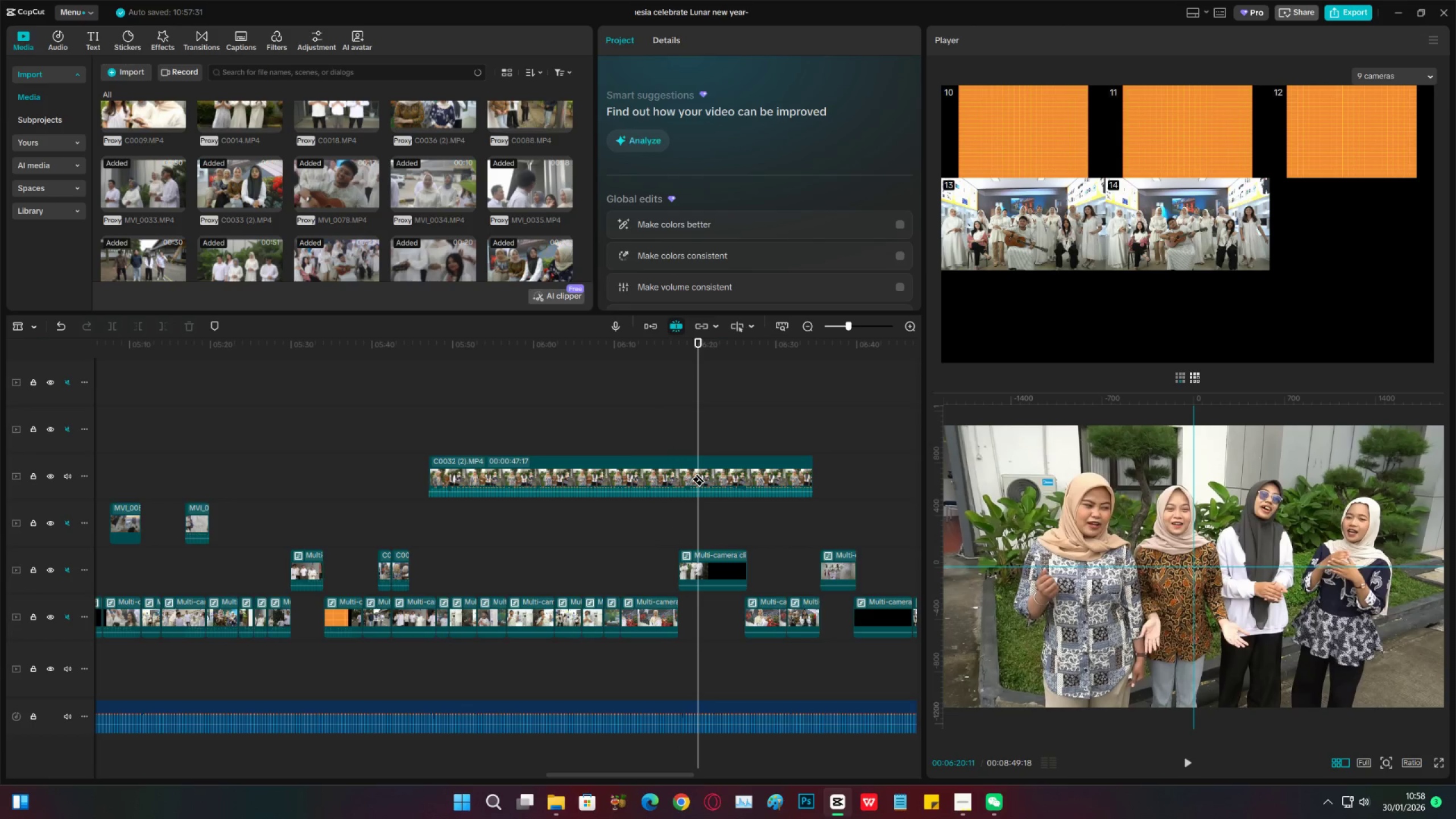 
left_click([698, 473])
 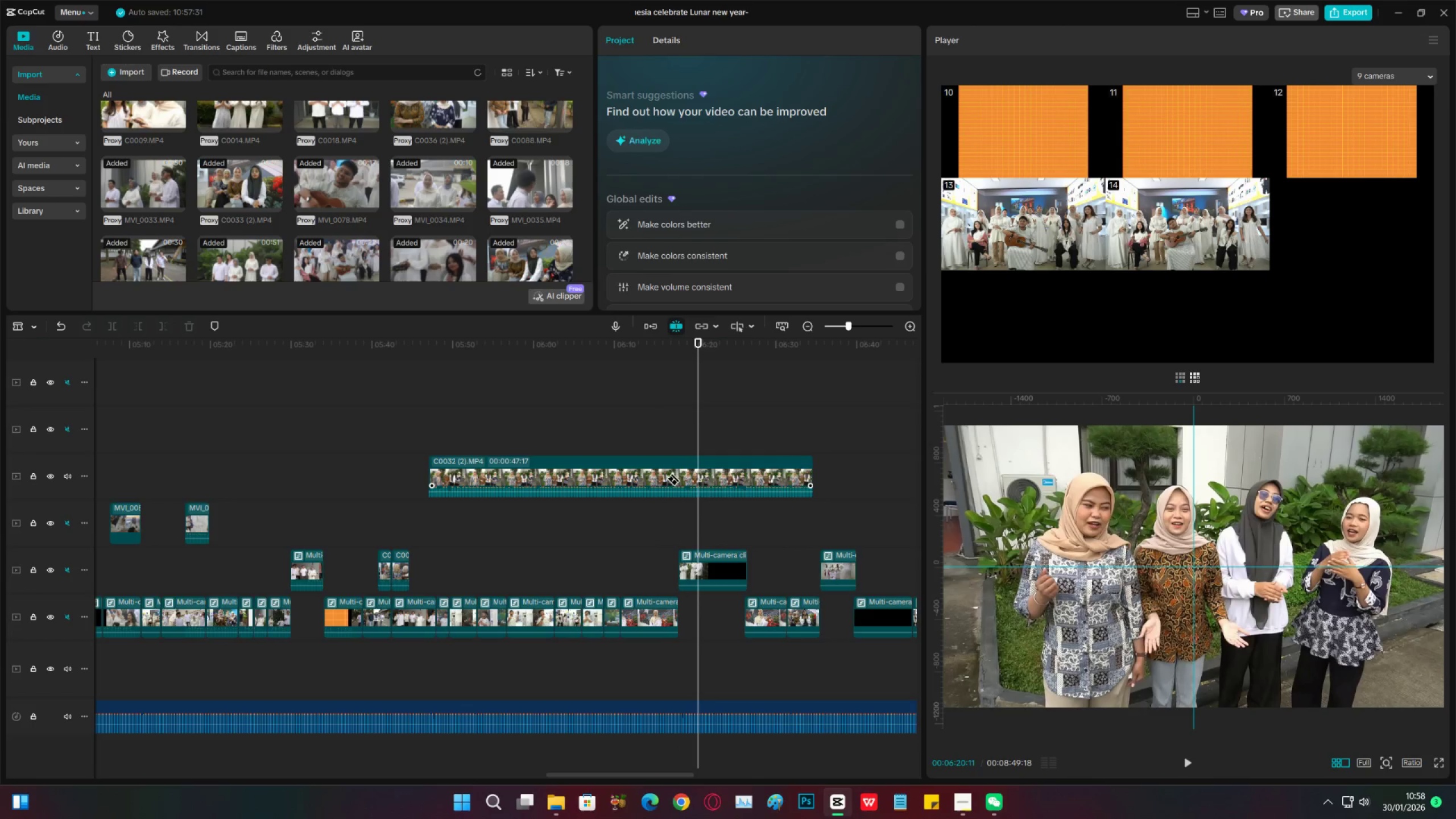 
key(V)
 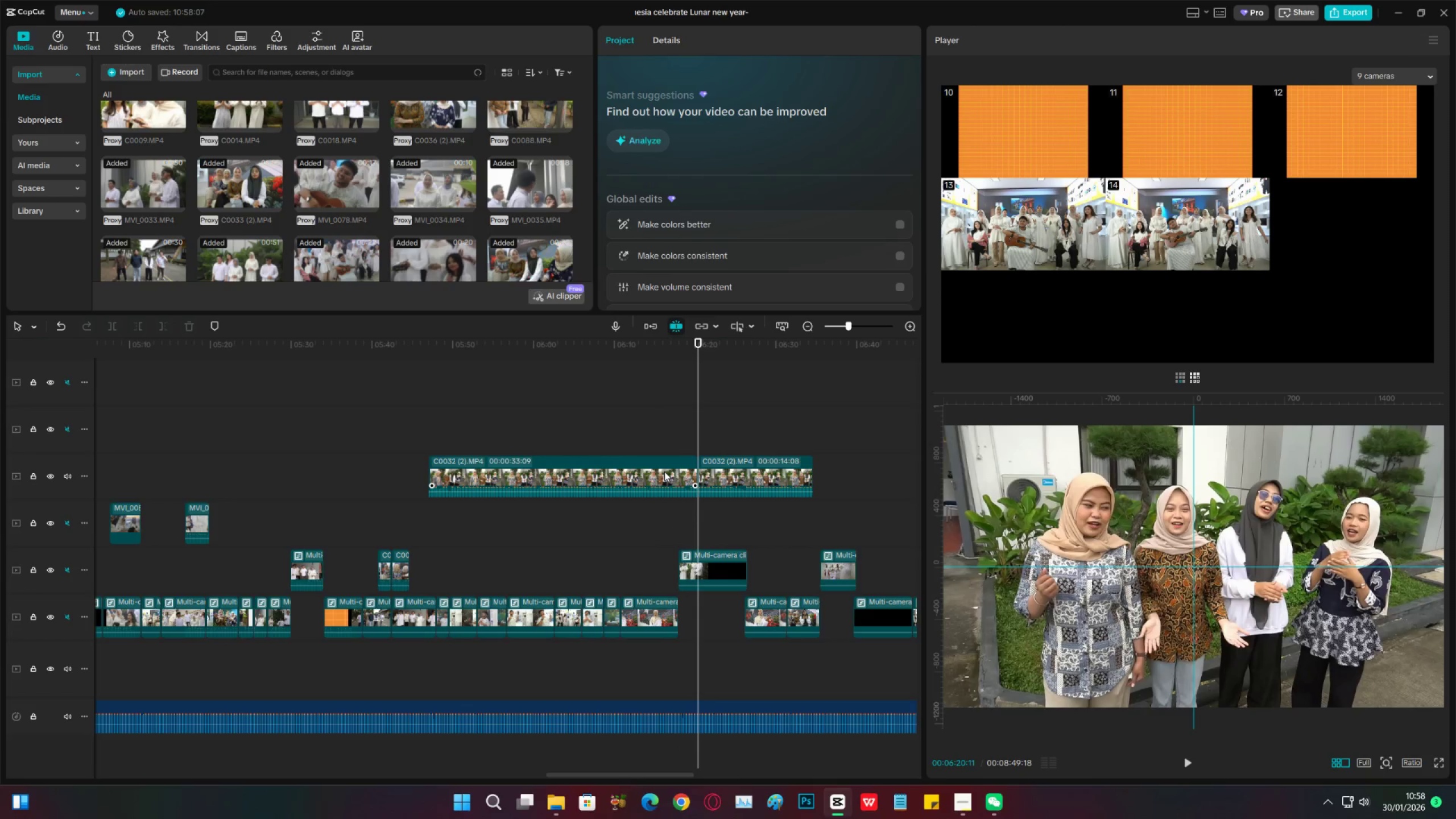 
left_click([664, 471])
 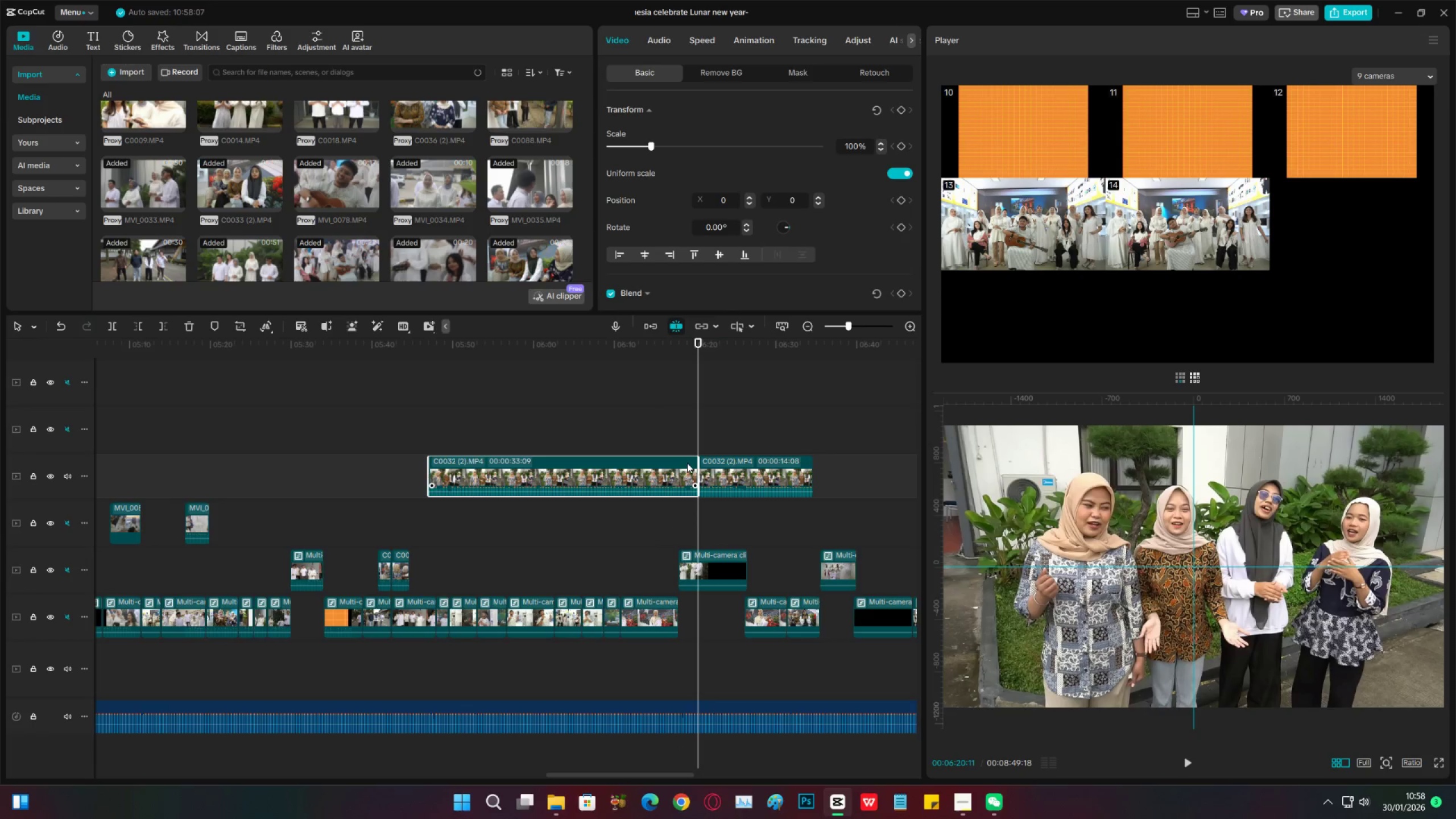 
key(Control+Z)
 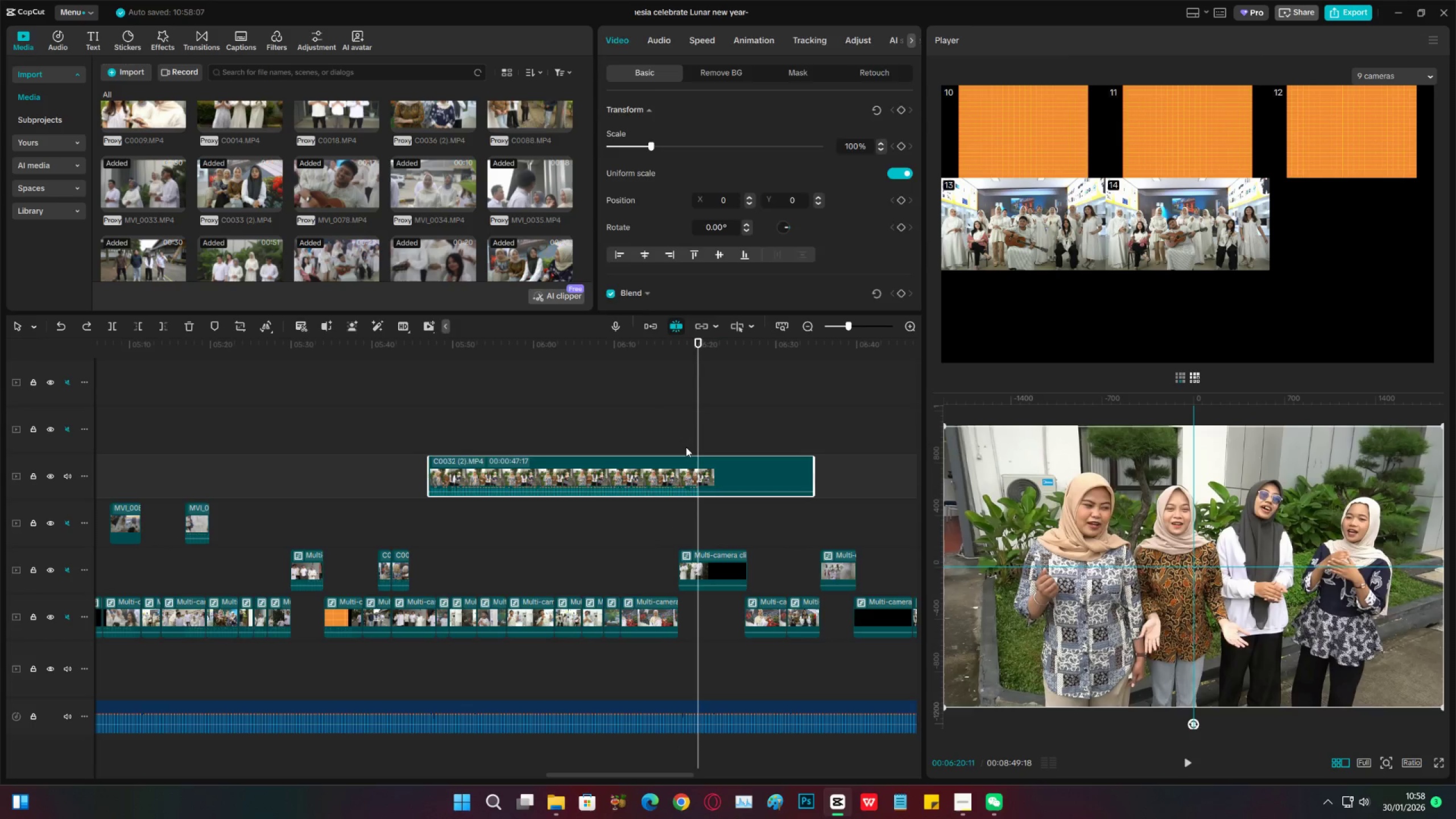 
left_click([686, 447])
 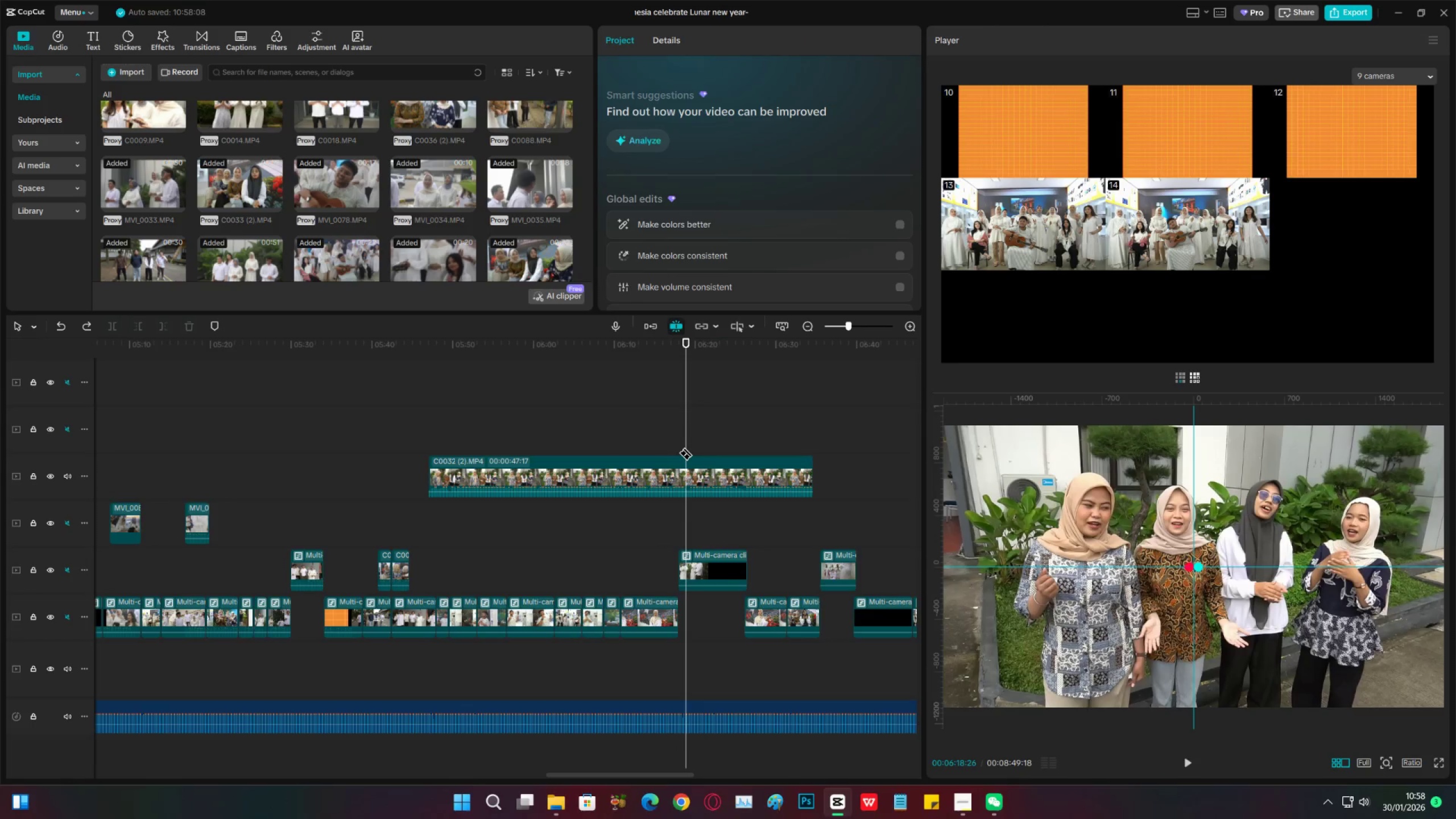 
key(Space)
 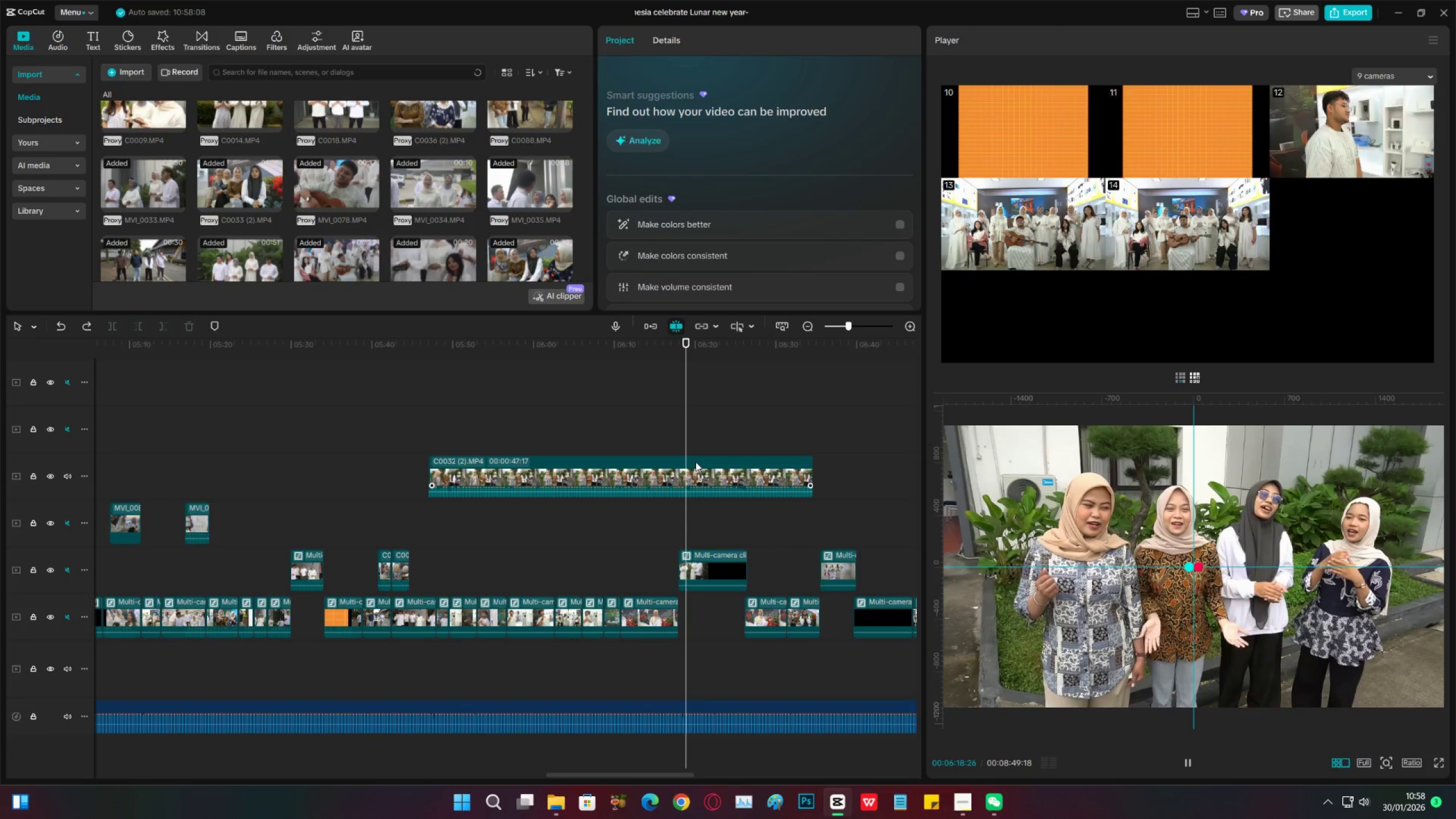 
key(Space)
 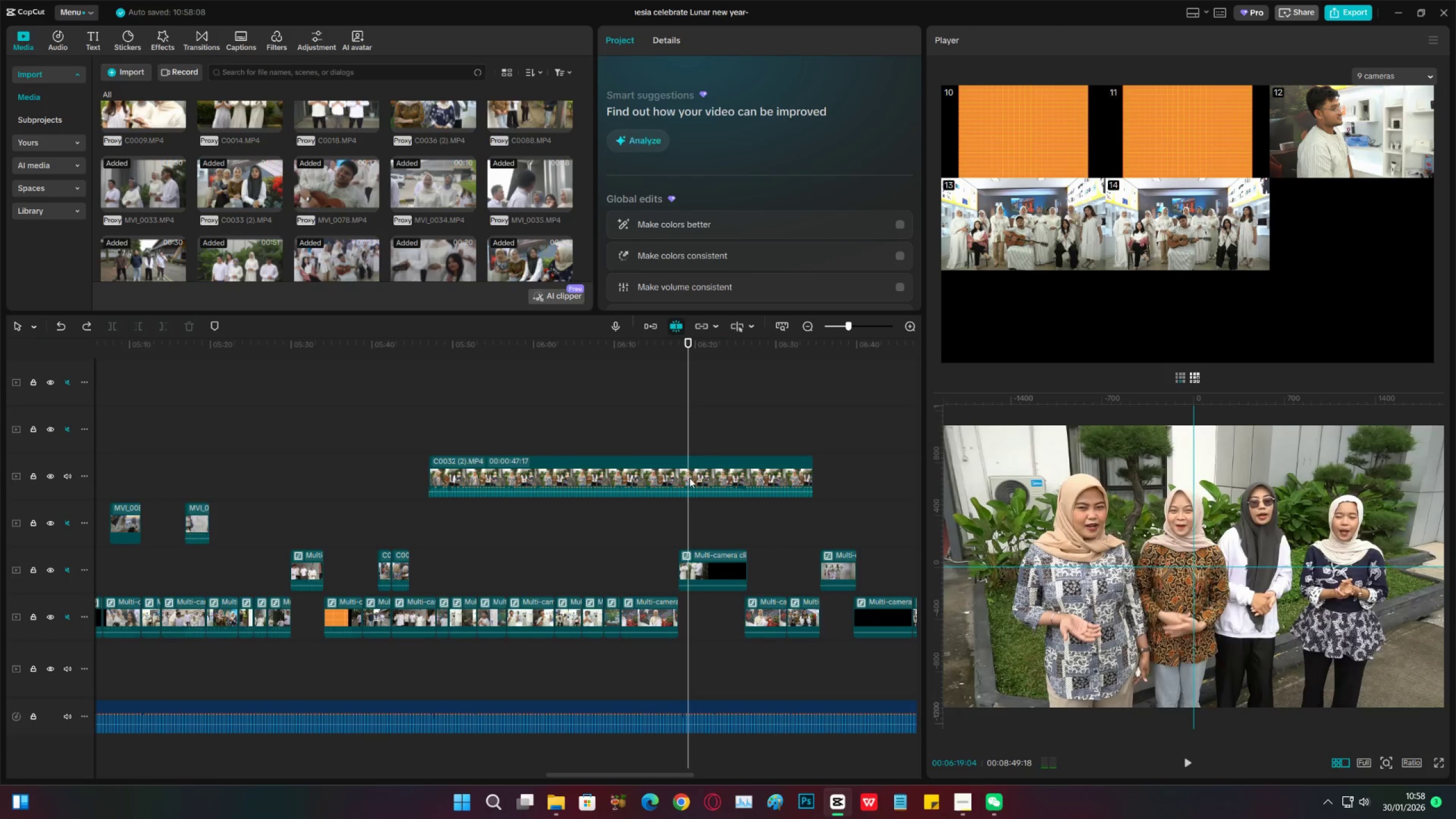 
key(C)
 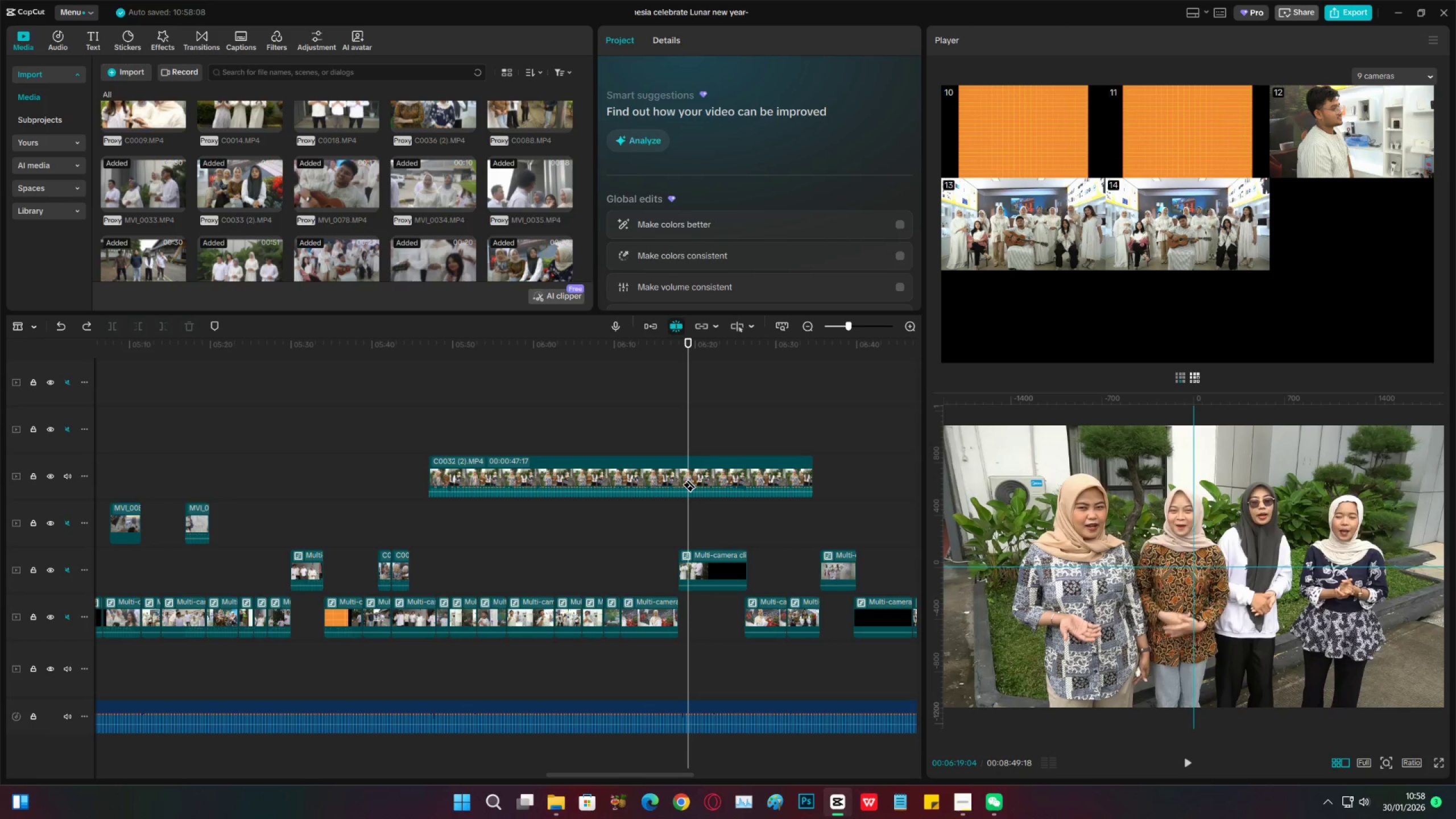 
left_click([689, 479])
 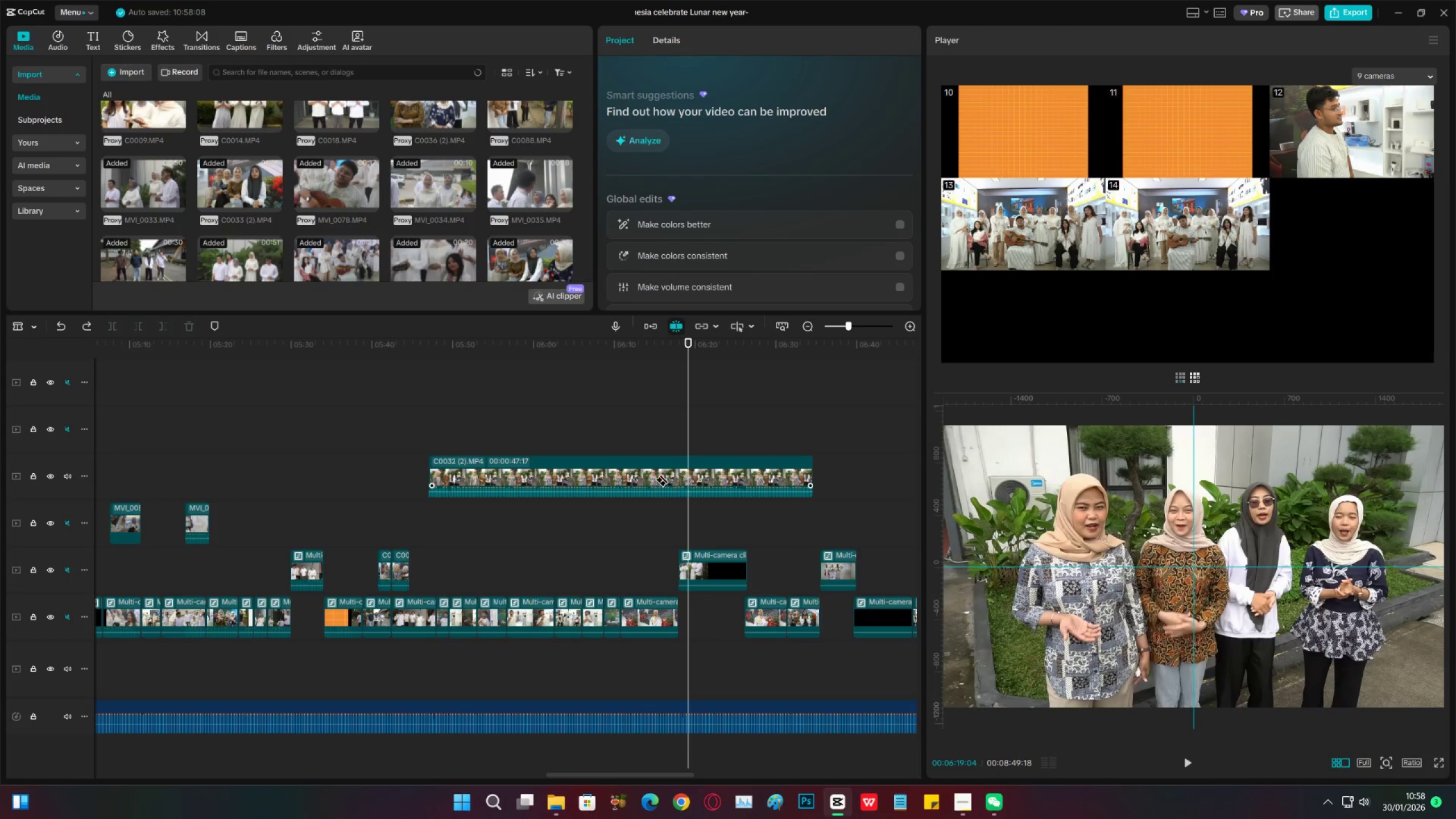 
key(V)
 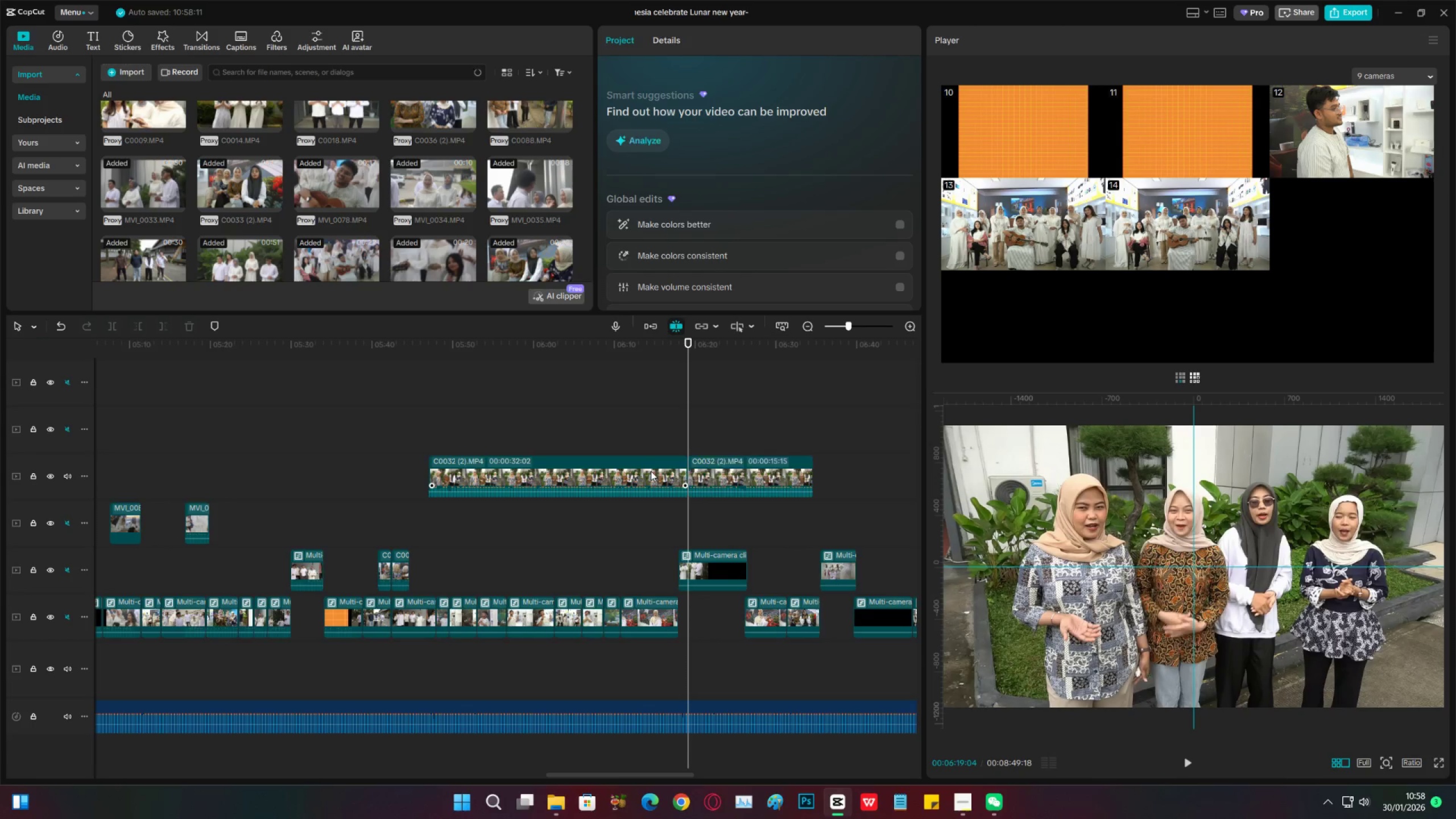 
double_click([651, 471])
 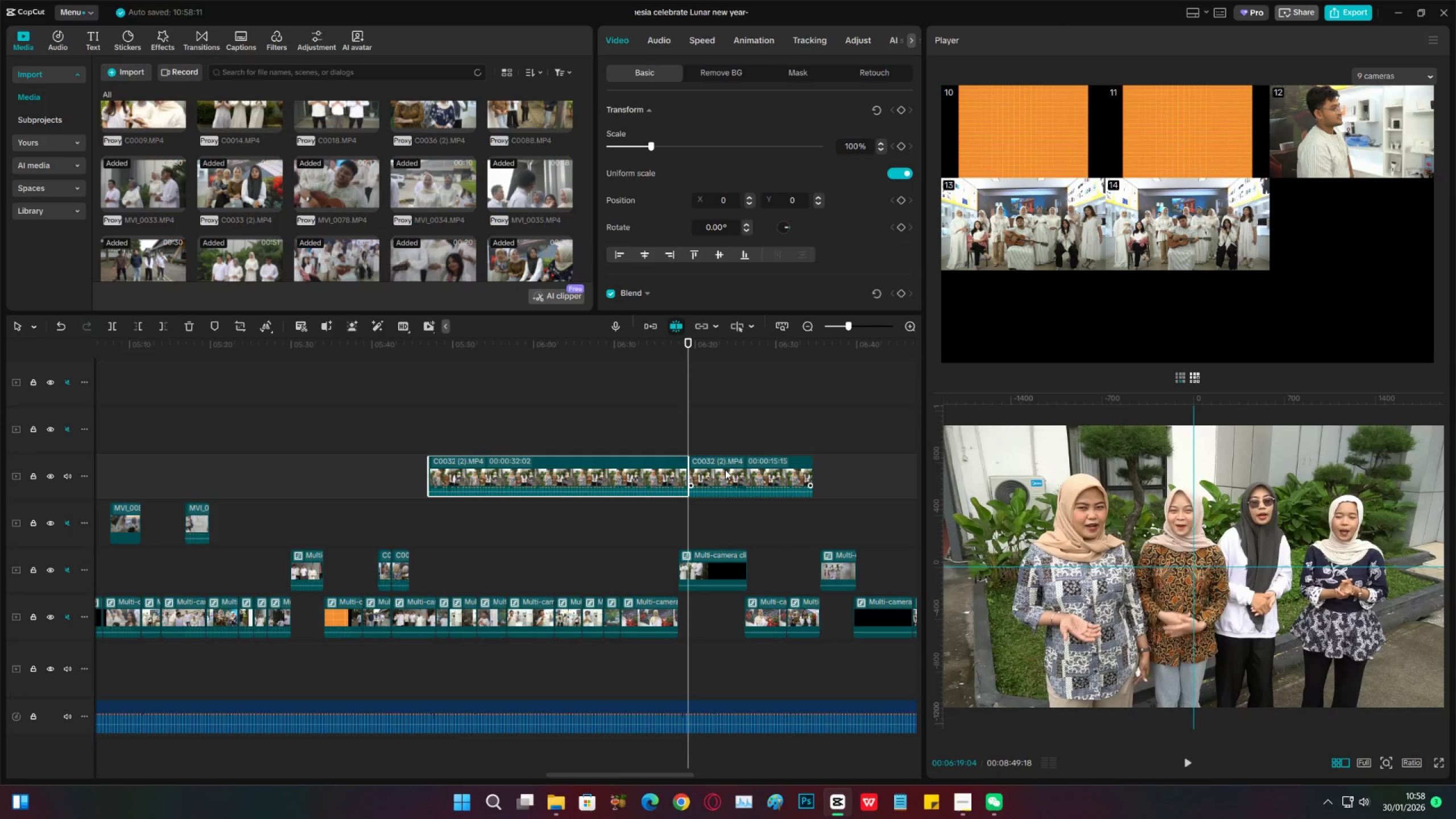 
key(X)
 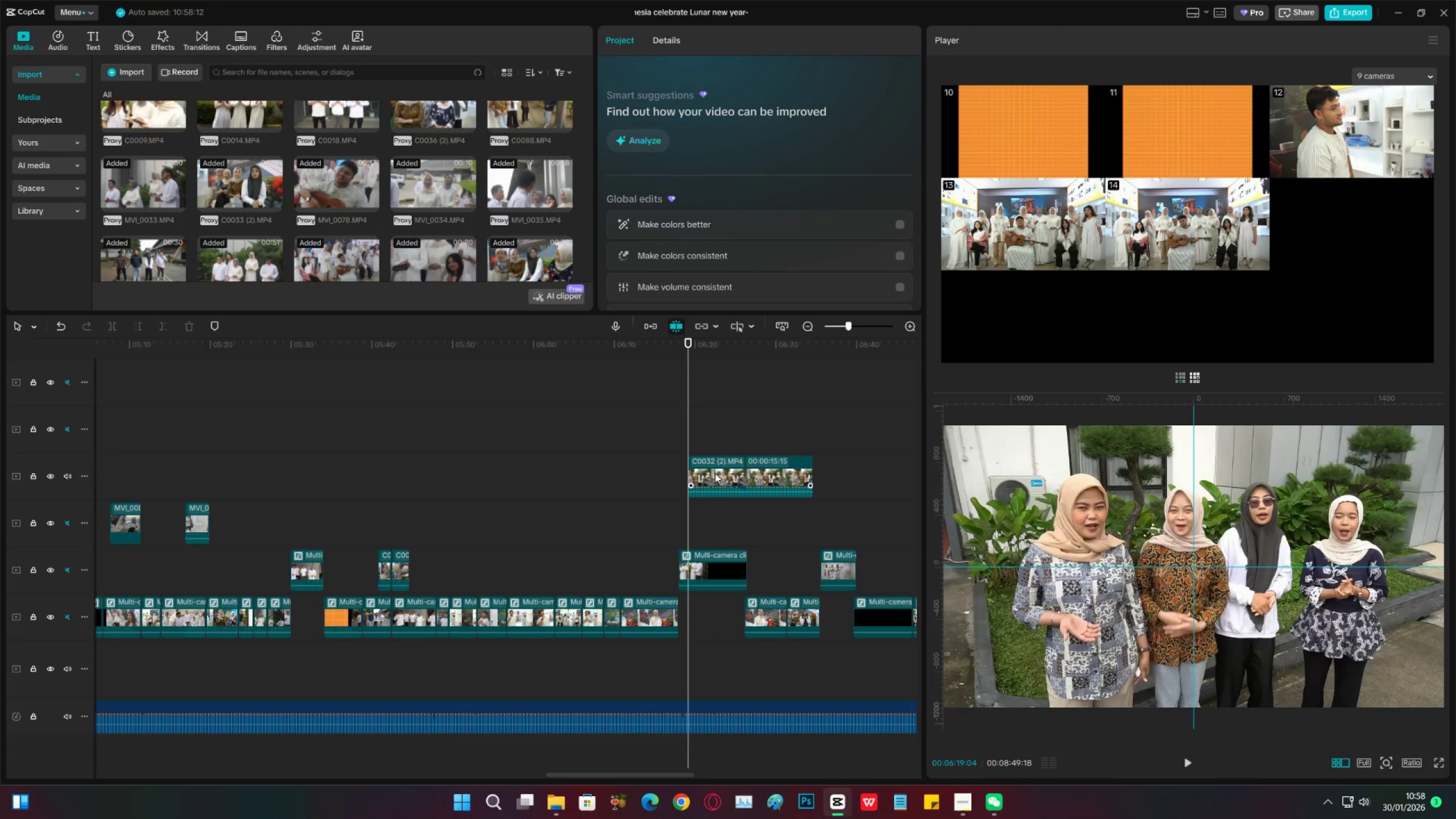 
left_click_drag(start_coordinate=[715, 473], to_coordinate=[667, 511])
 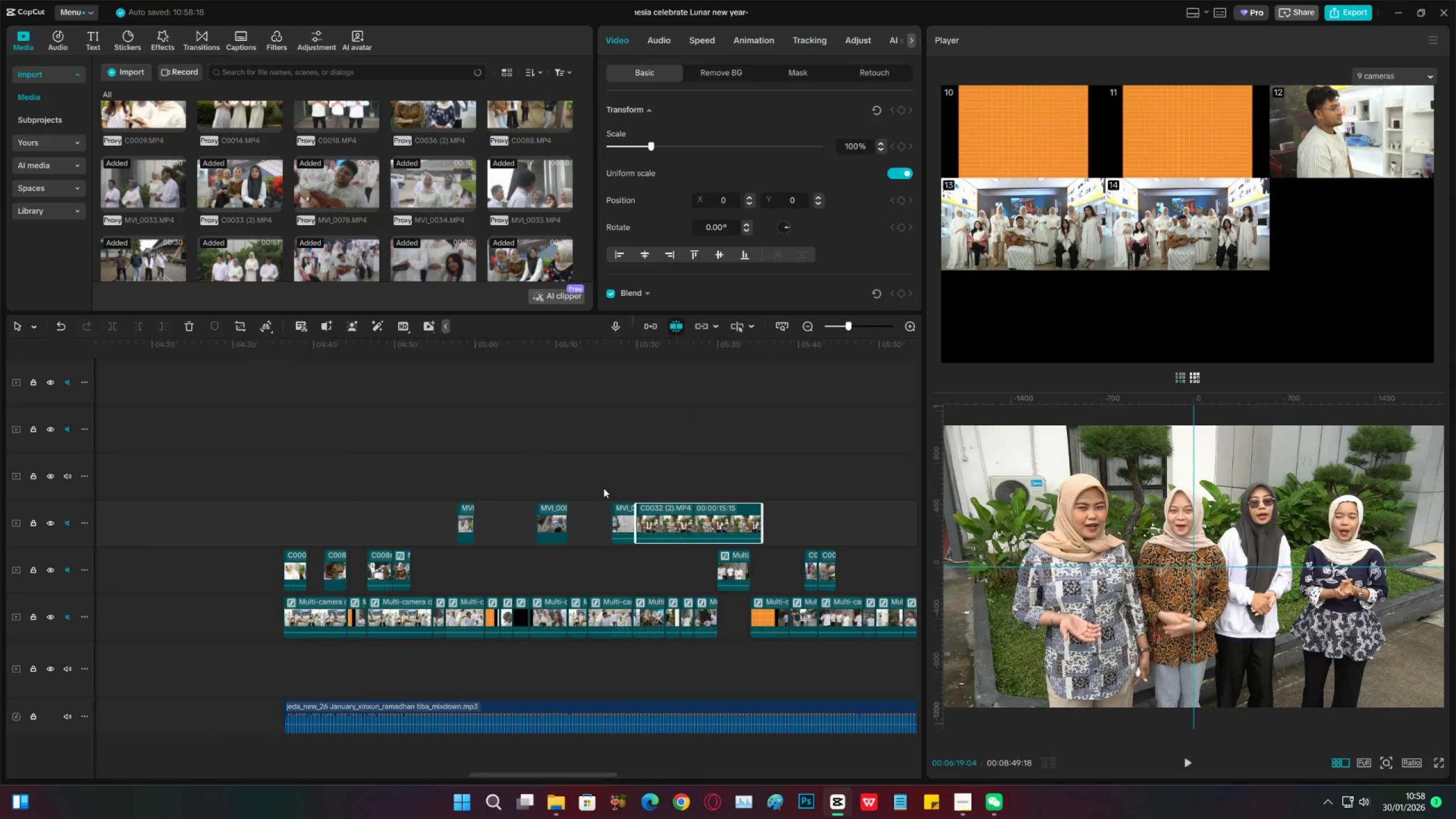 
left_click([603, 488])
 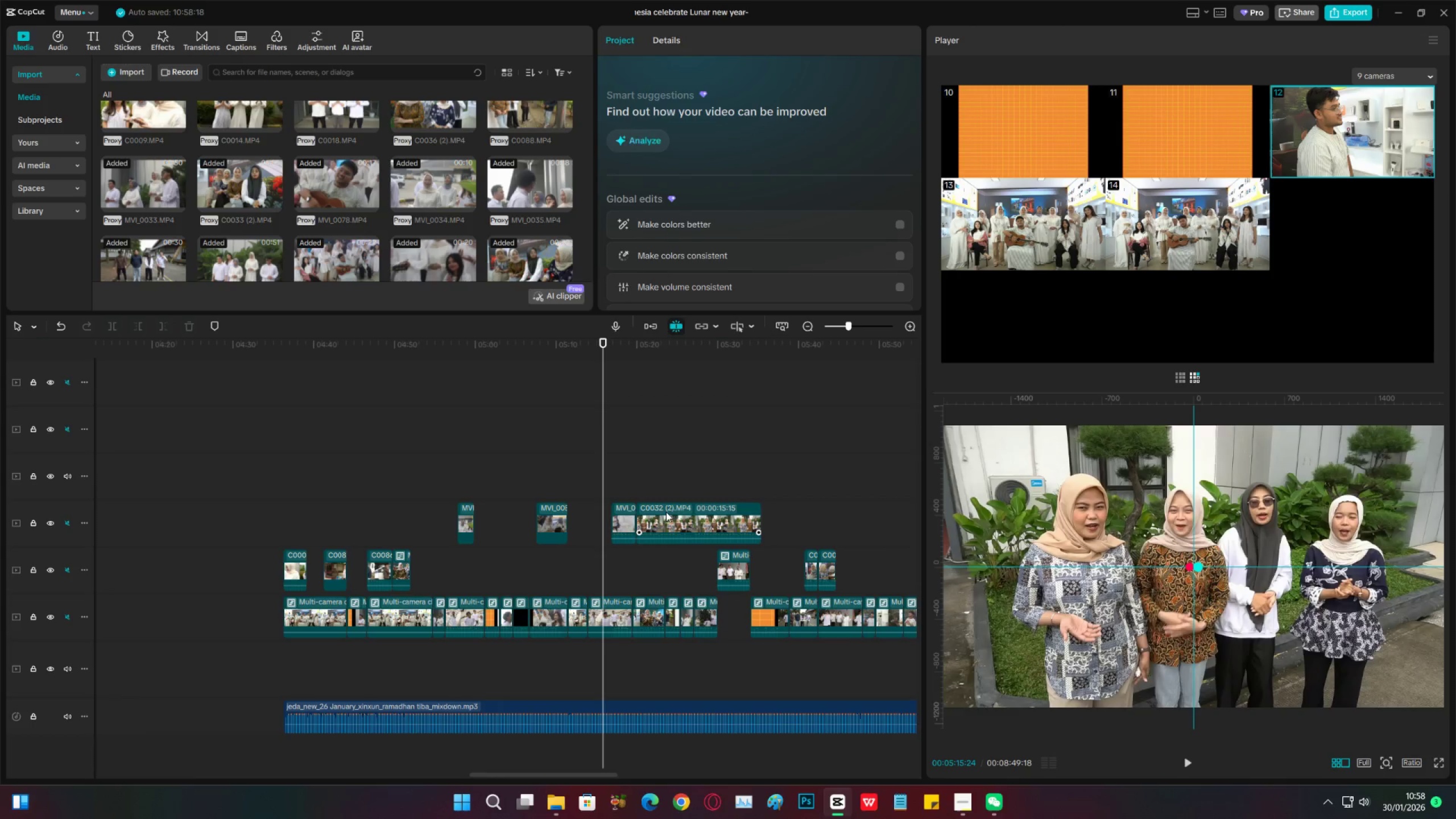 
key(Space)
 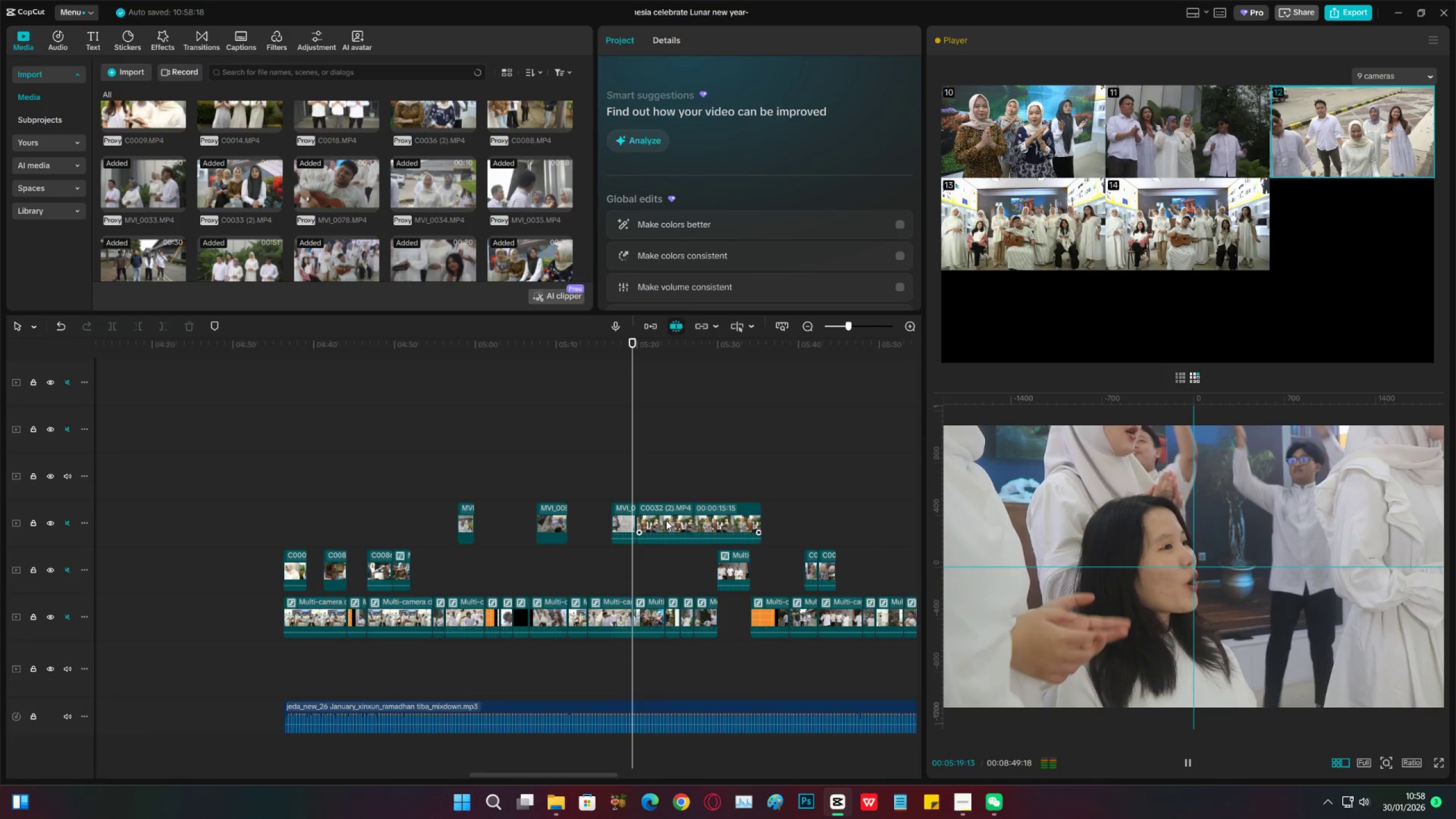 
wait(5.44)
 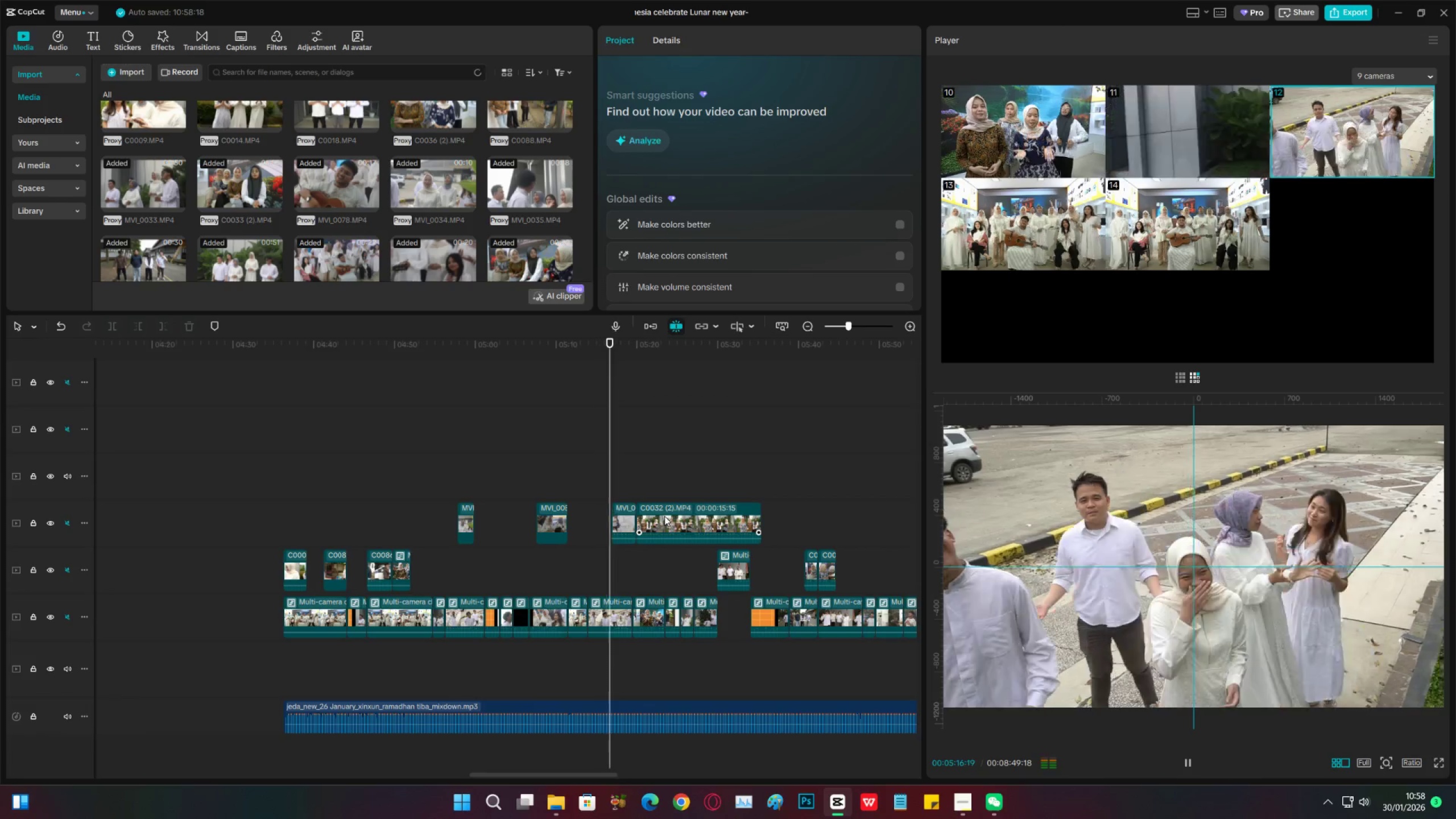 
key(Space)
 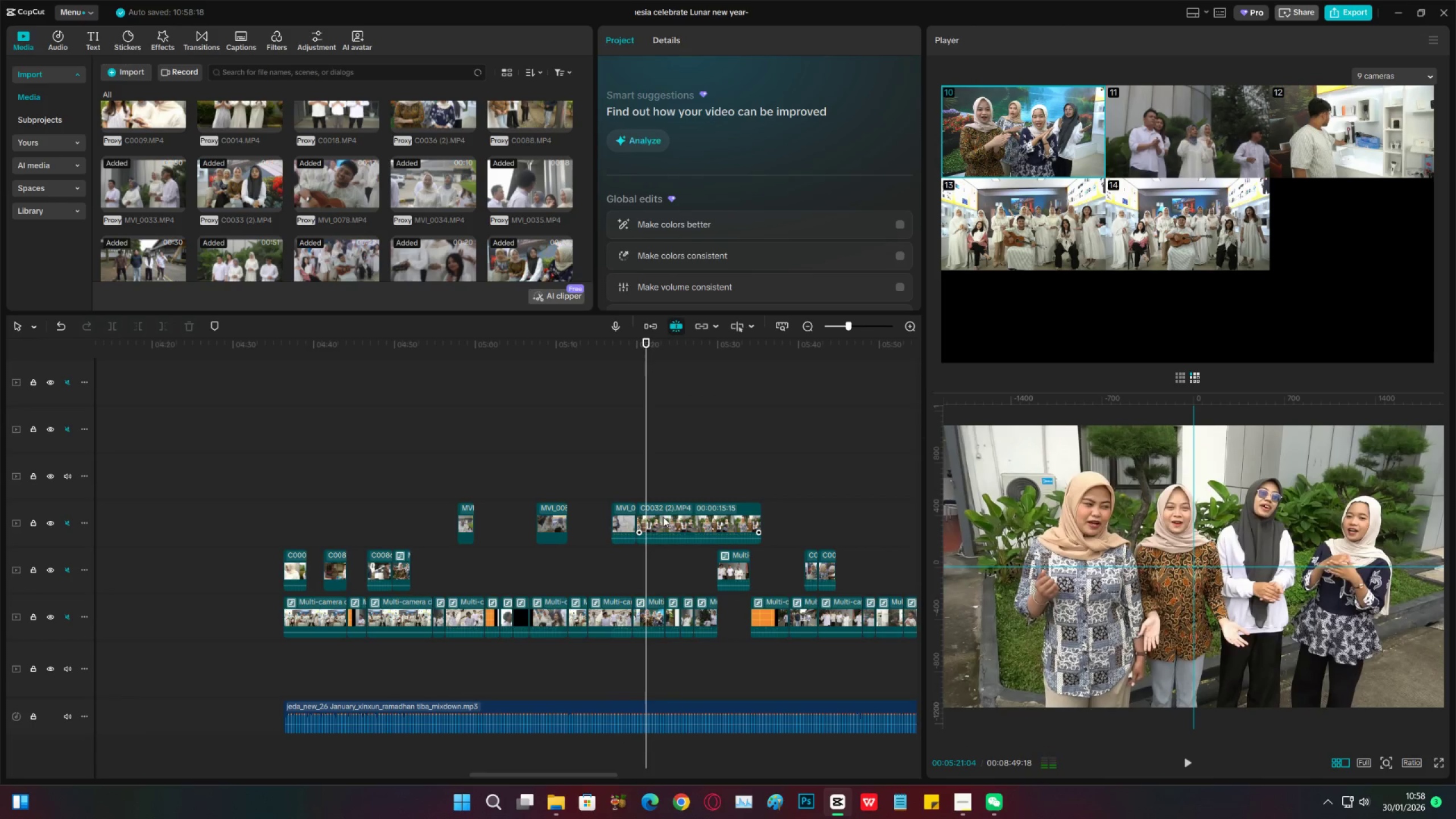 
left_click_drag(start_coordinate=[663, 517], to_coordinate=[698, 518])
 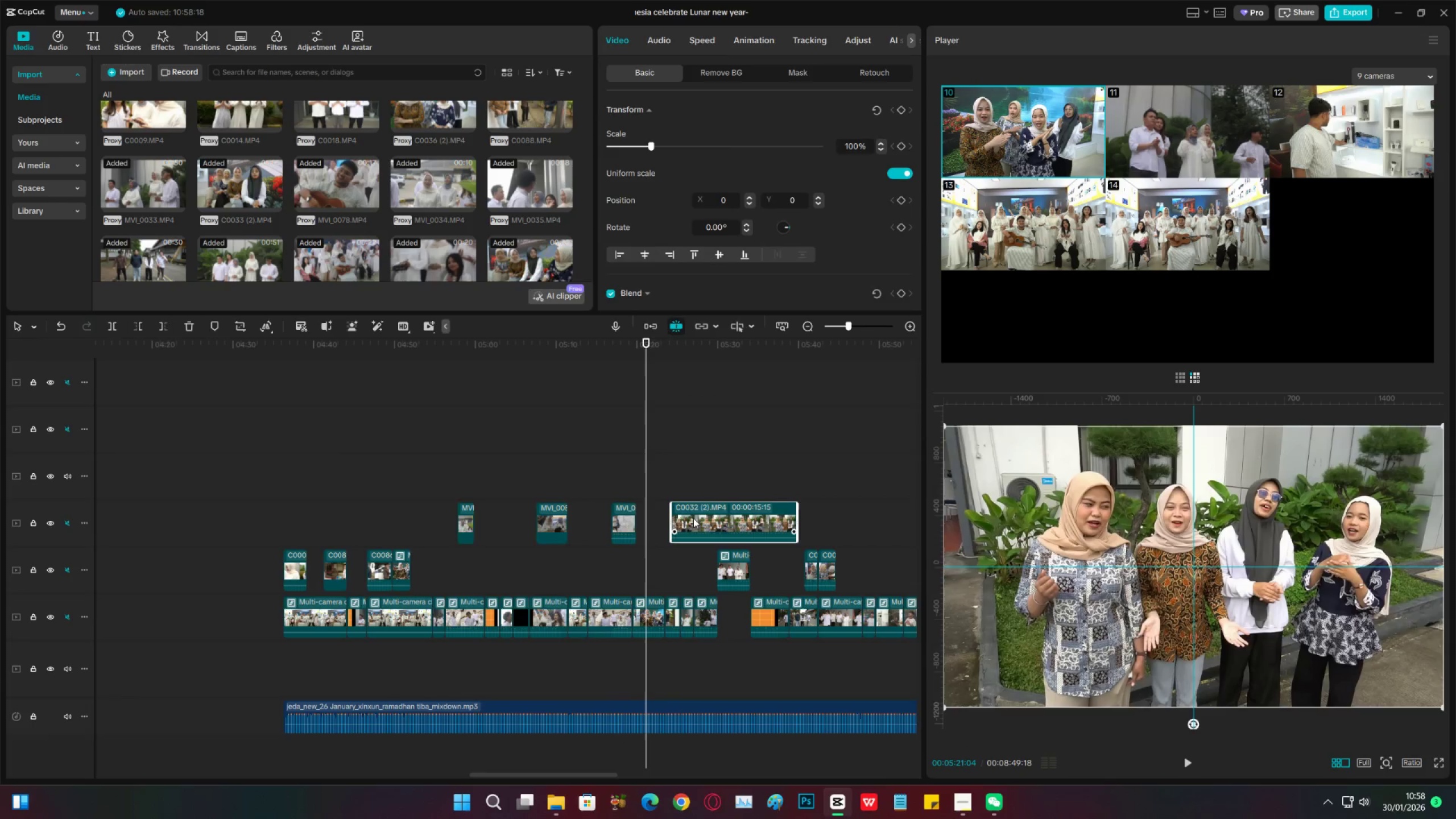 
key(Space)
 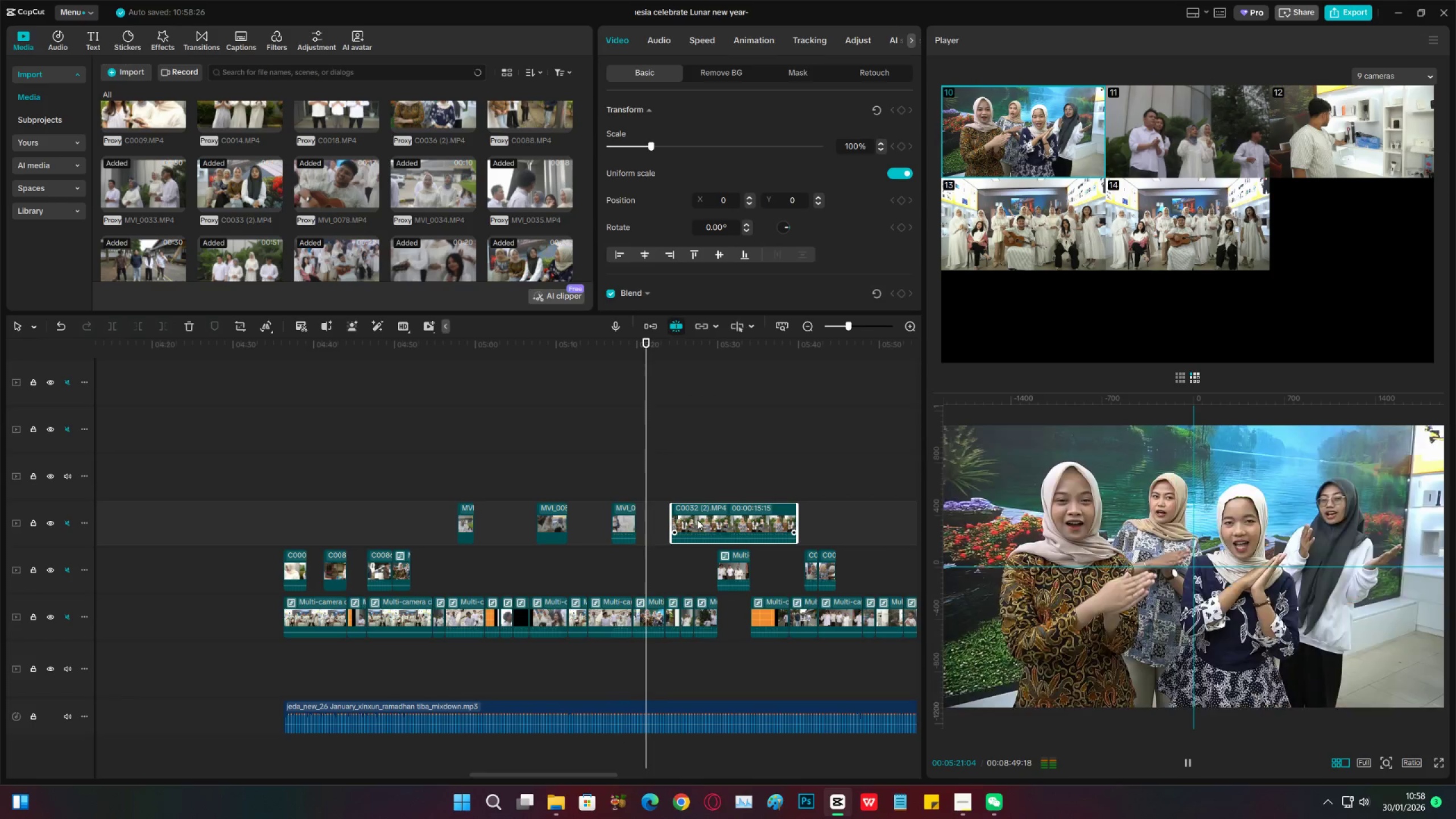 
key(Space)
 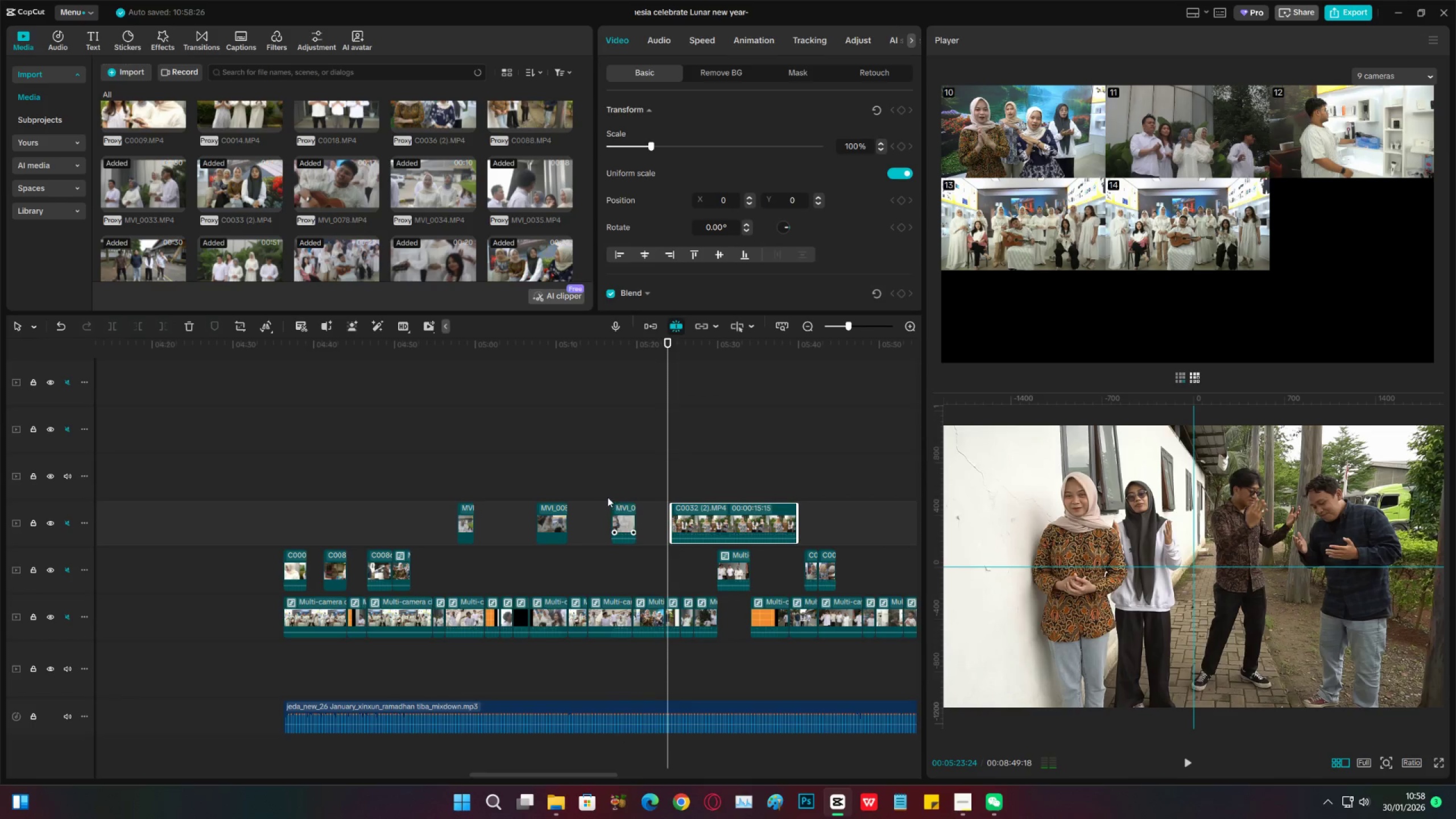 
left_click([607, 496])
 